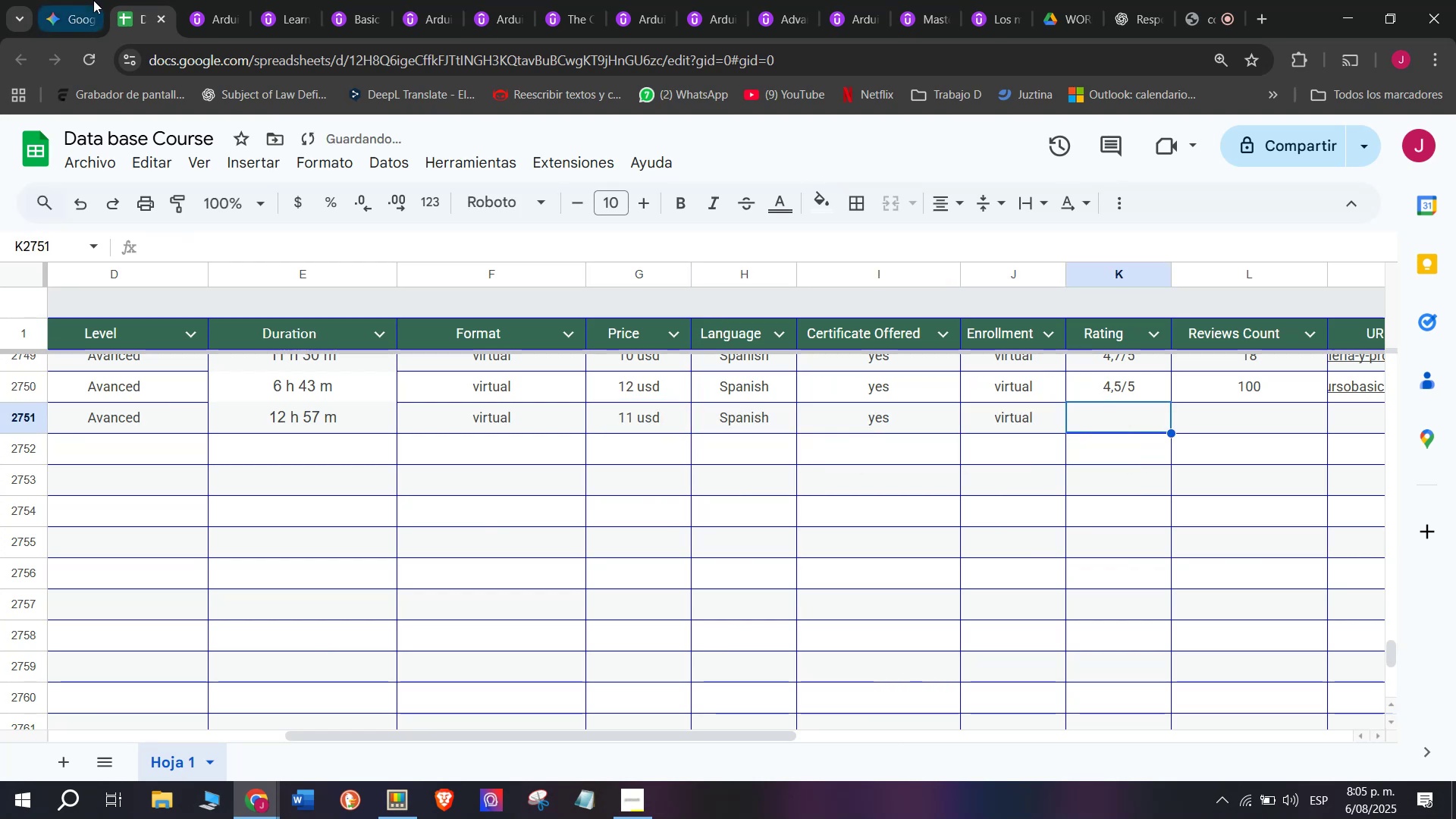 
left_click([218, 0])
 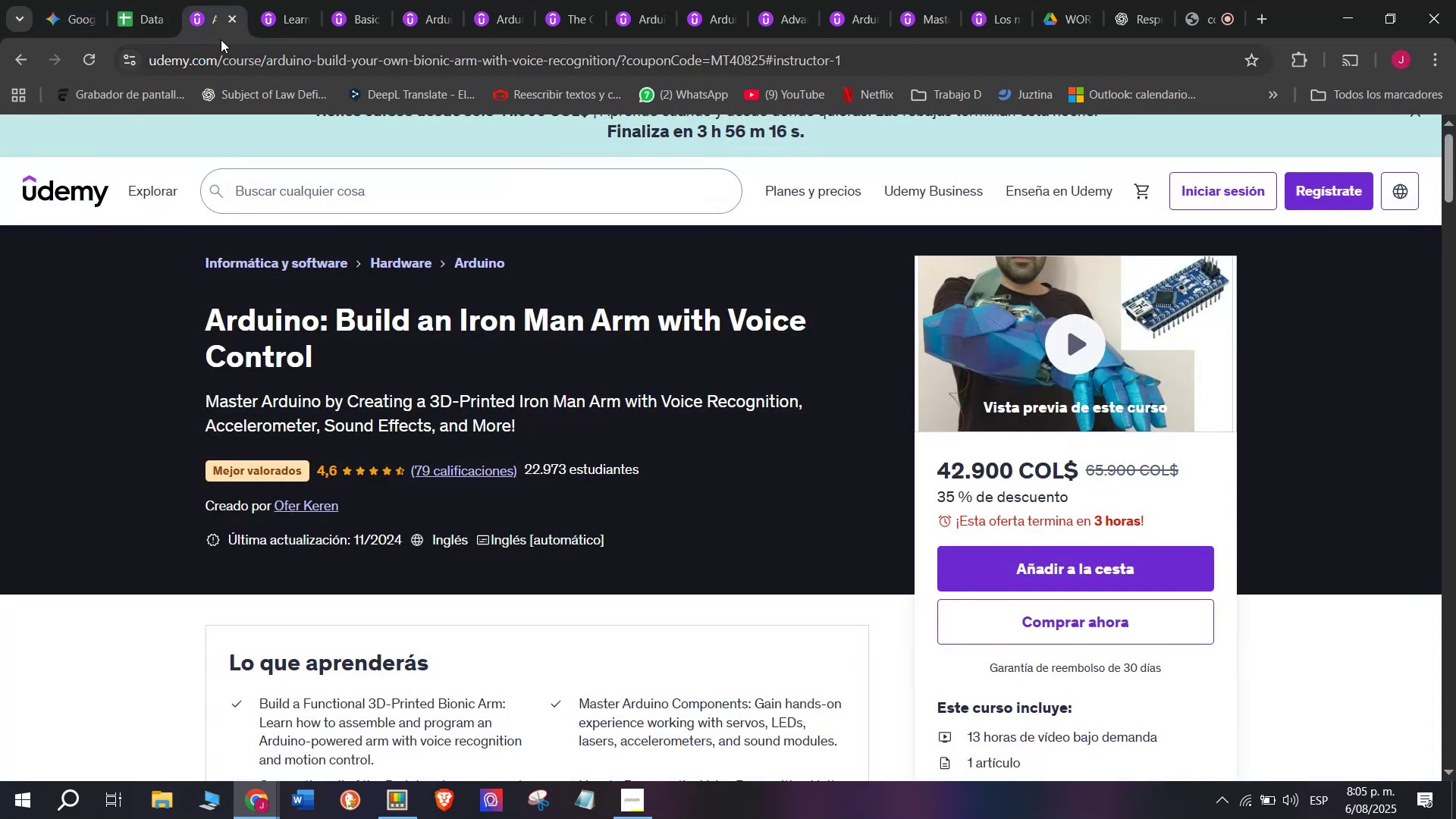 
left_click([146, 0])
 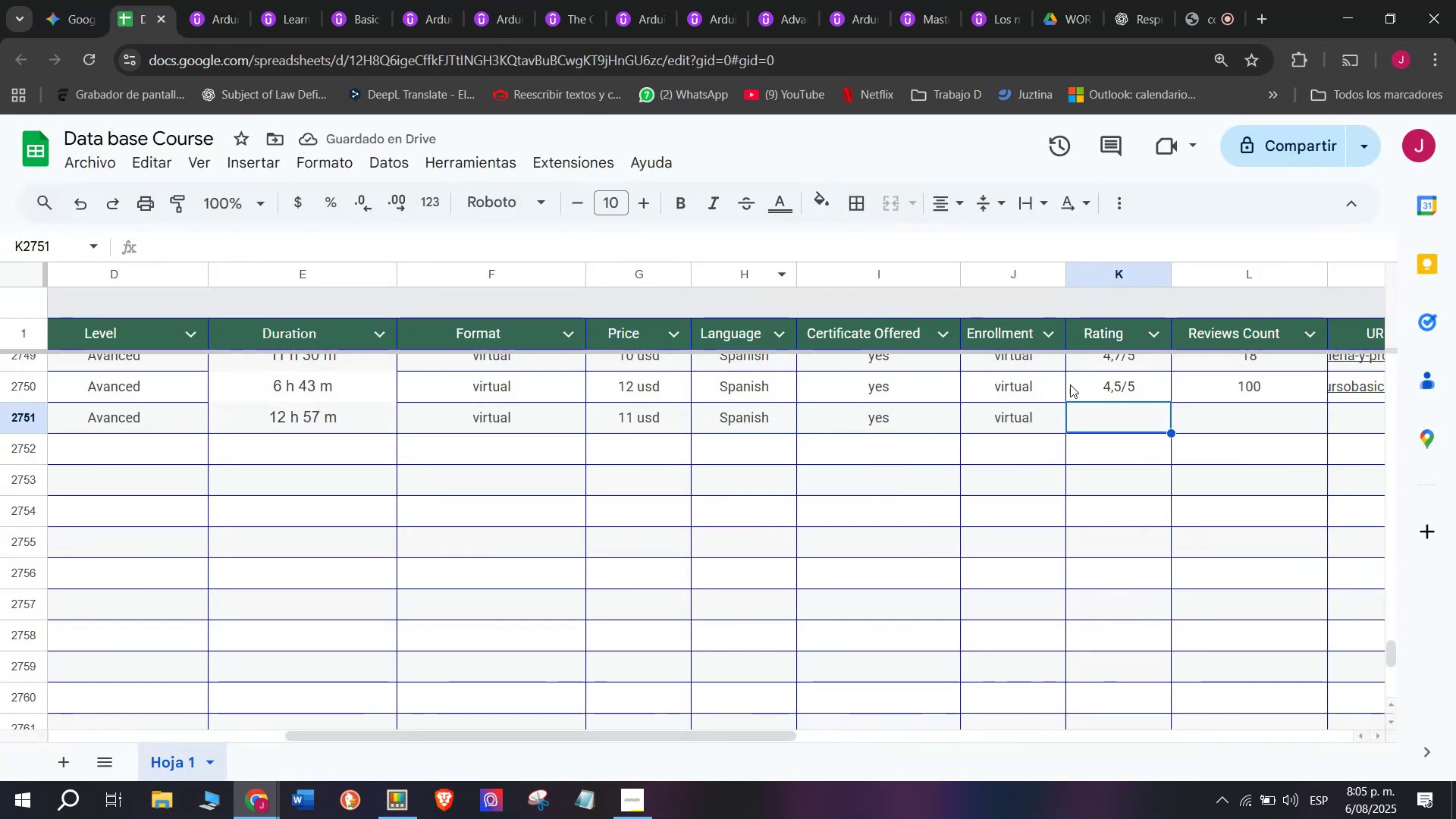 
left_click([1099, 385])
 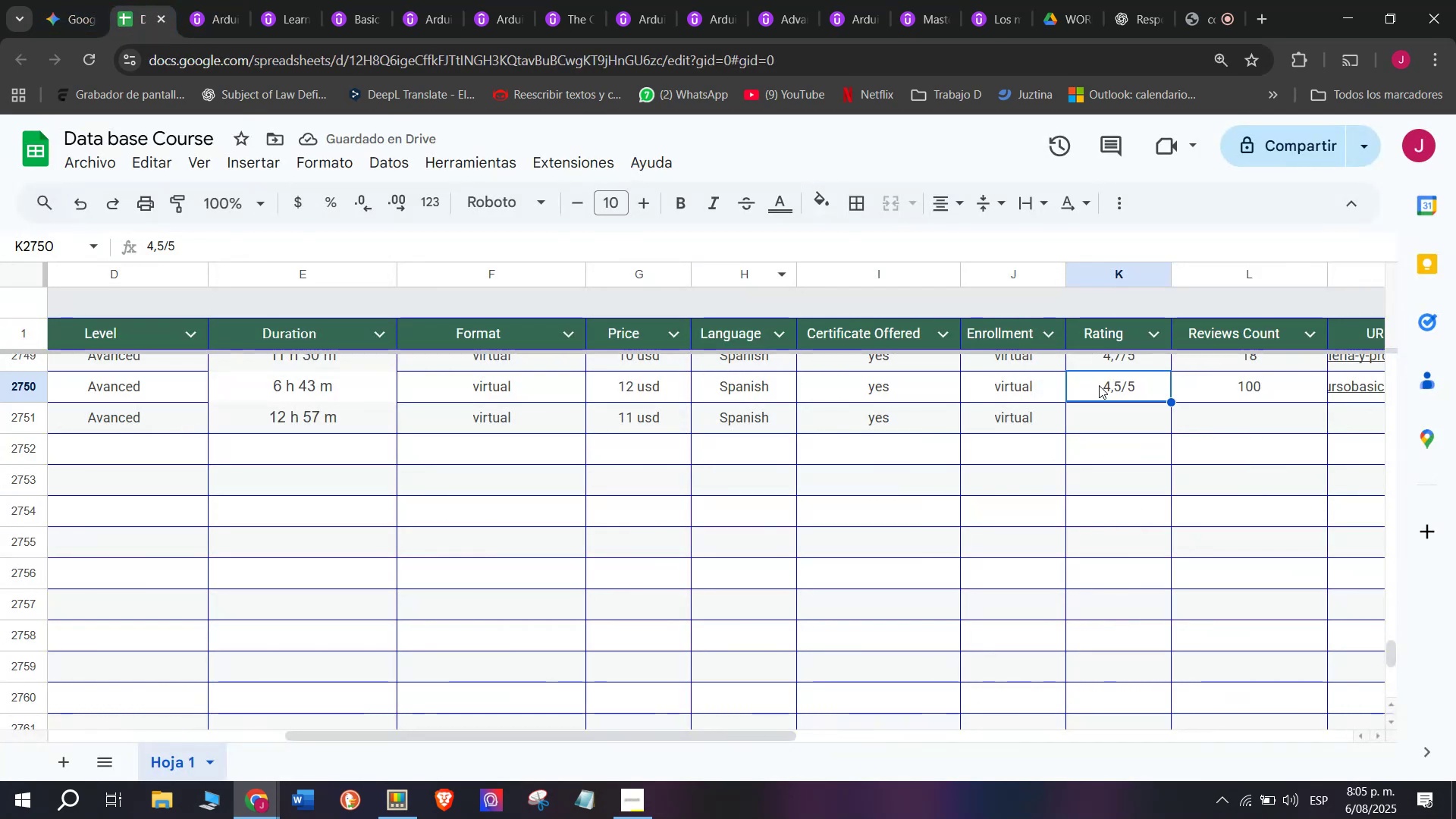 
key(Control+ControlLeft)
 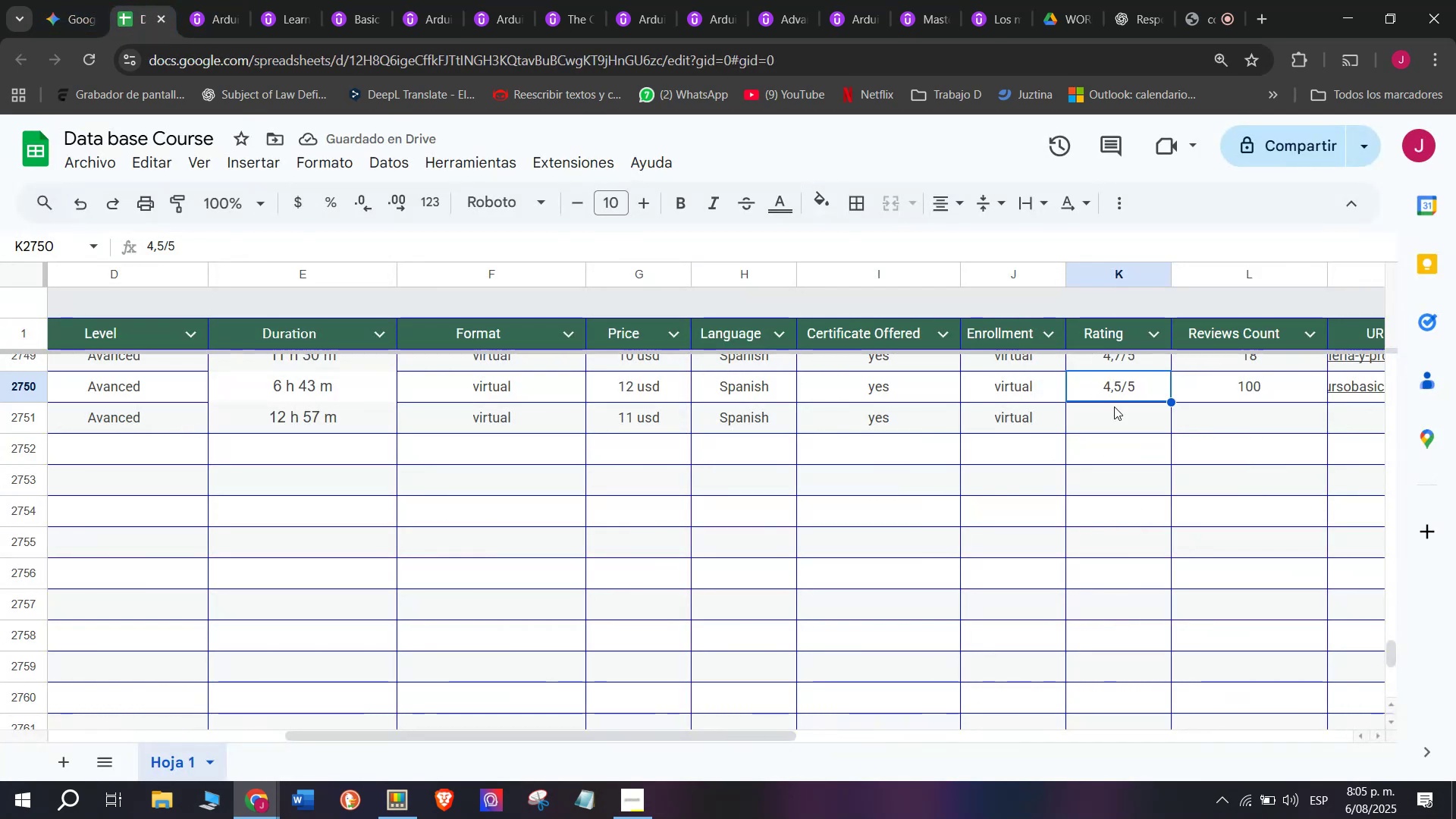 
key(Break)
 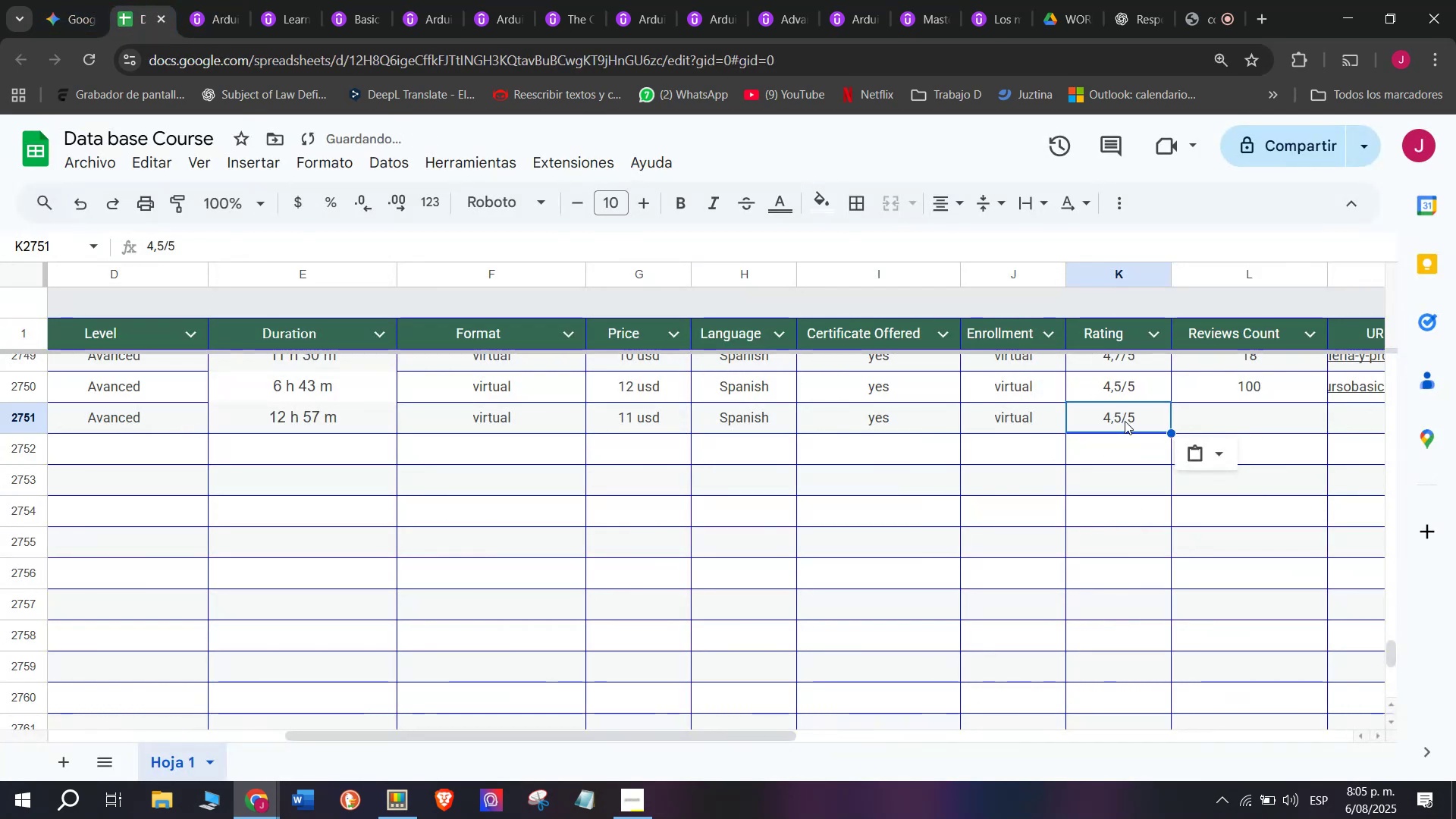 
key(Control+C)
 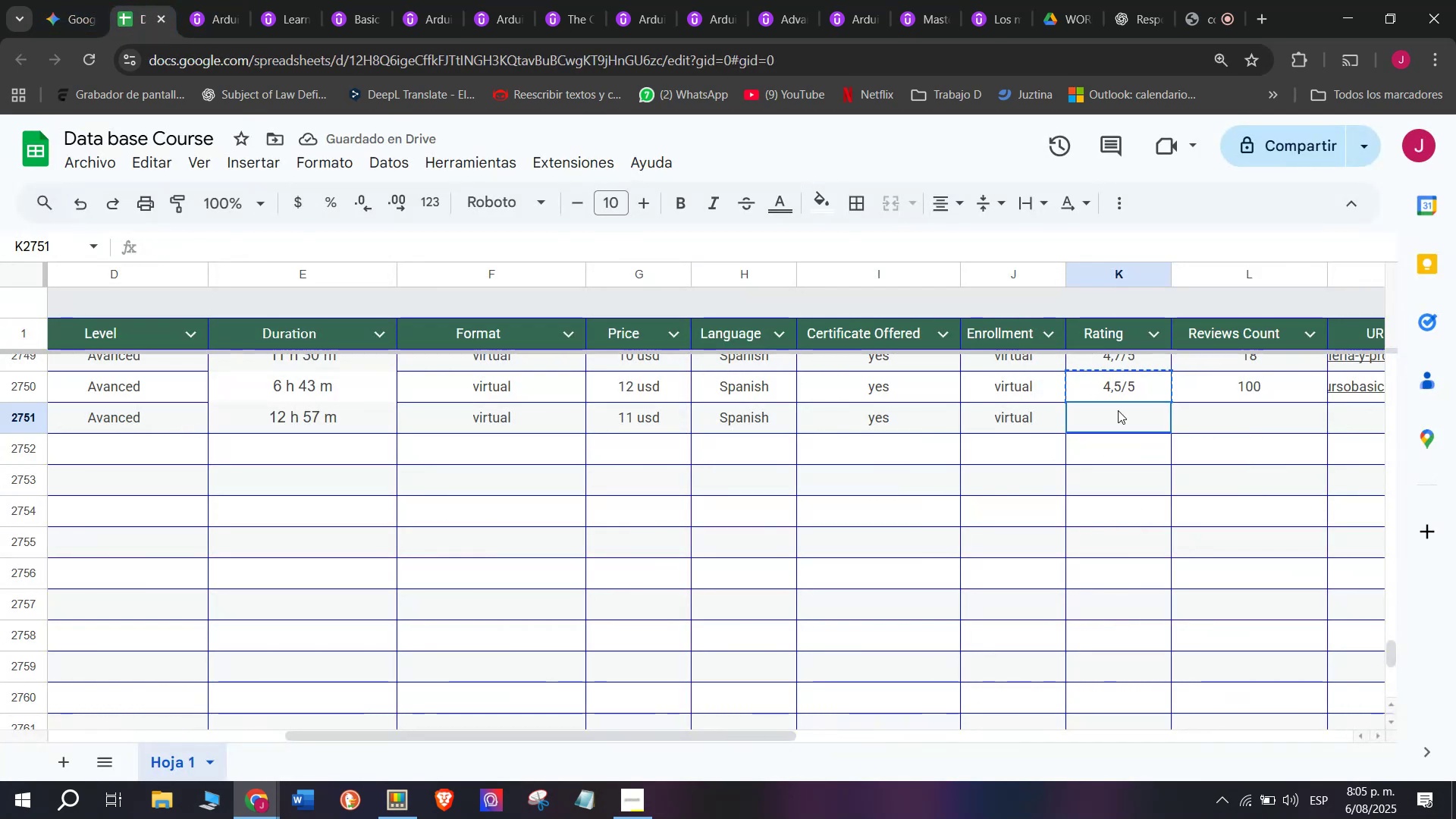 
key(Z)
 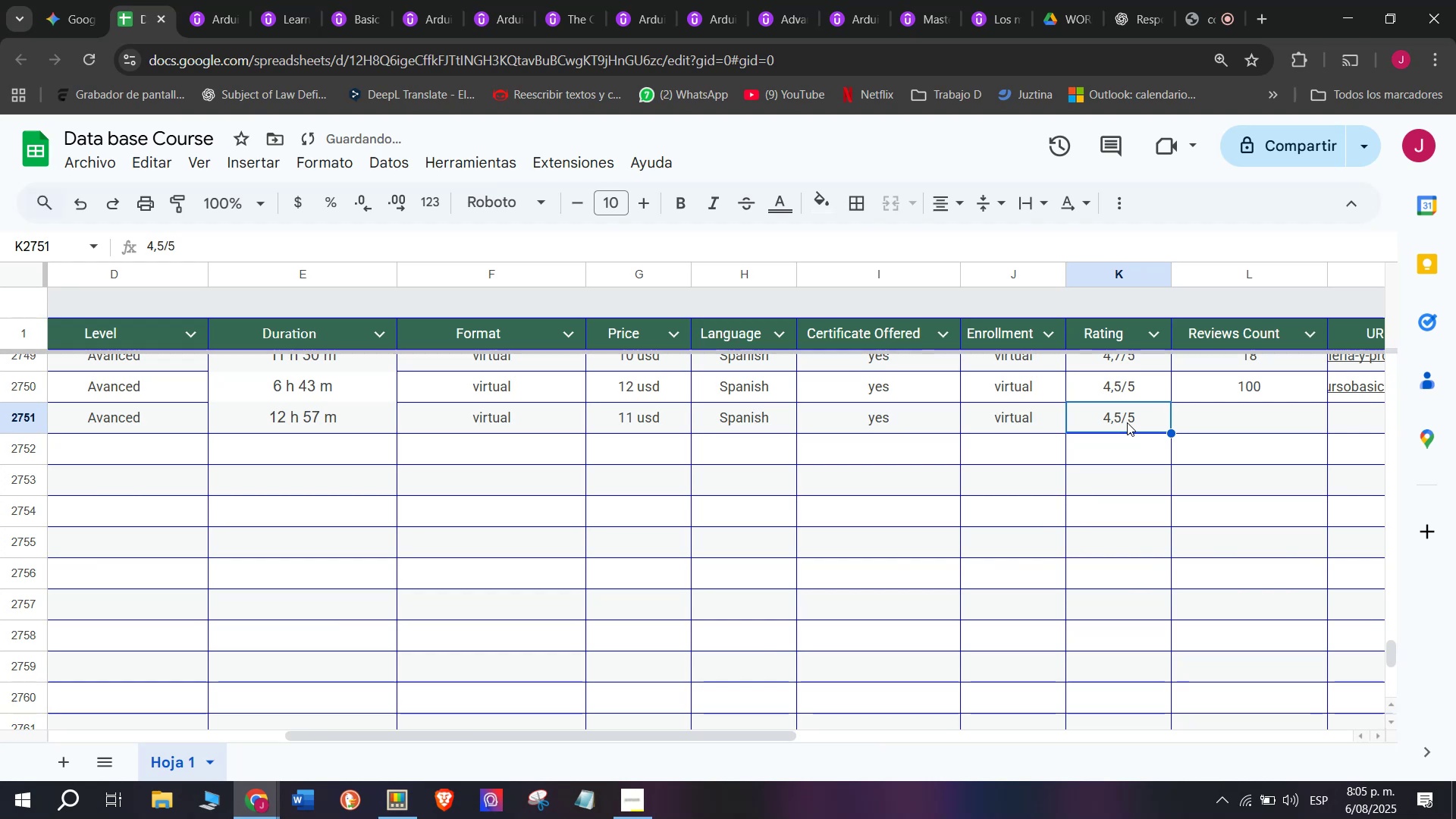 
double_click([1118, 410])
 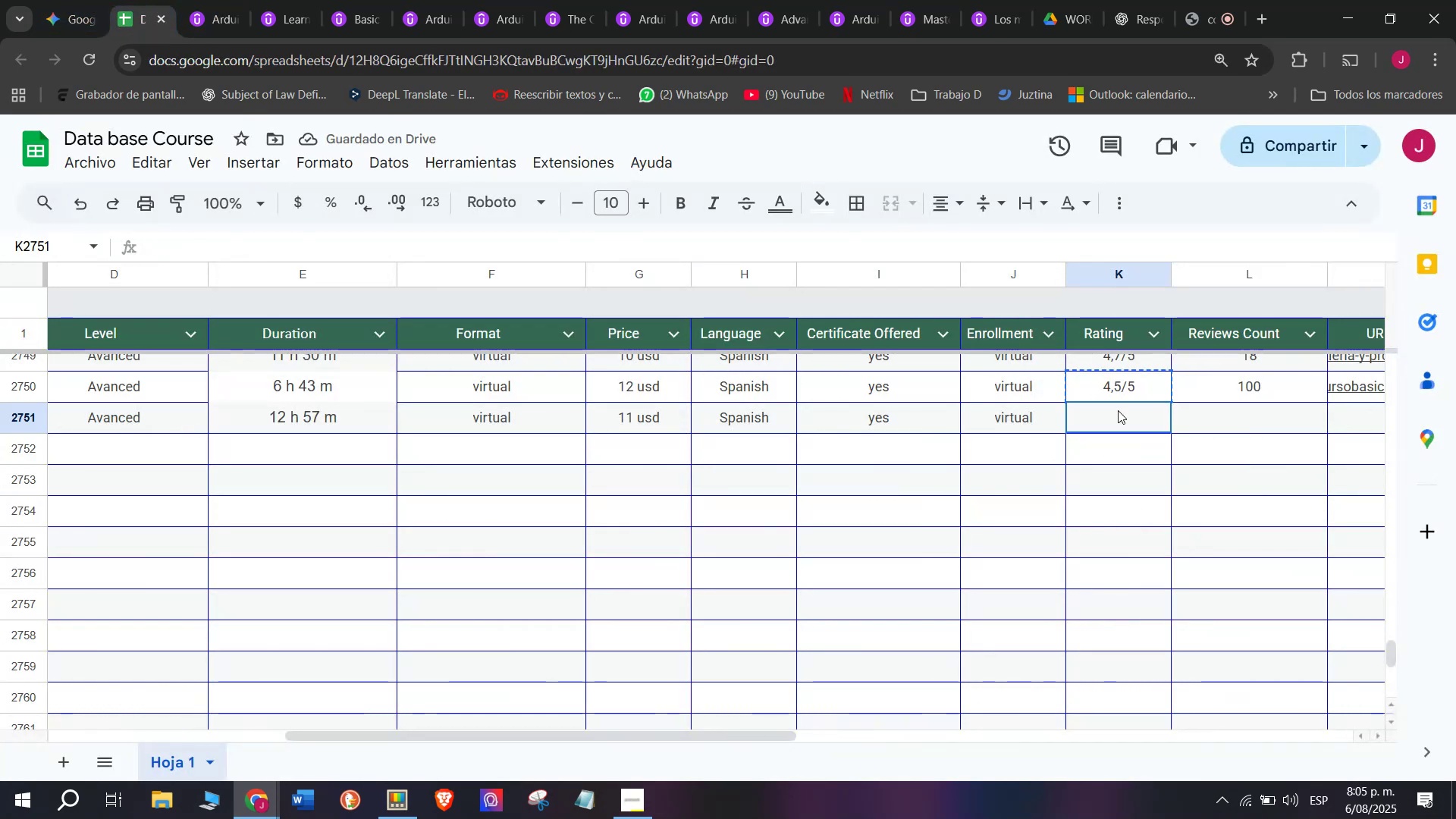 
key(Control+ControlLeft)
 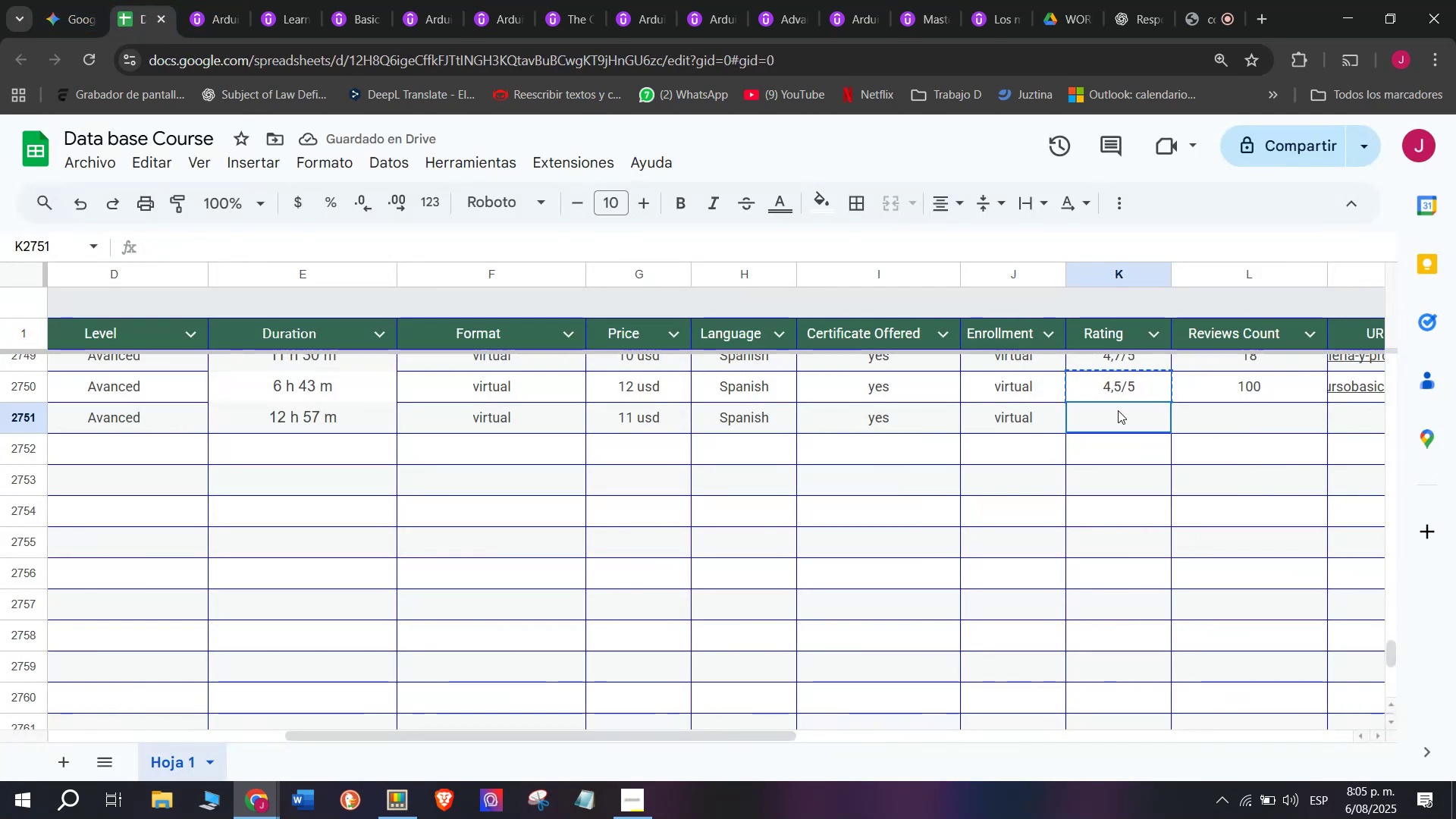 
key(Control+V)
 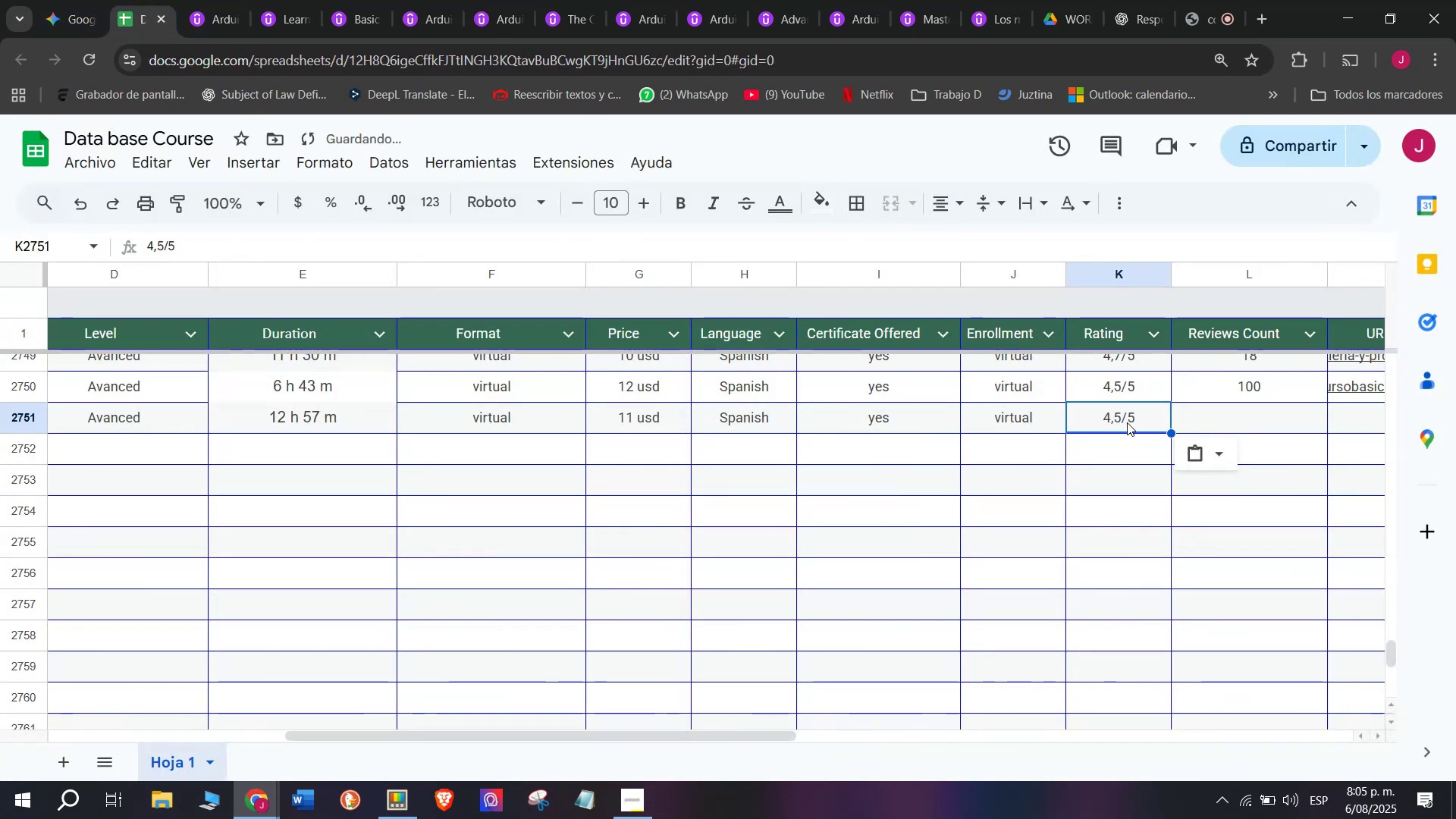 
triple_click([1127, 422])
 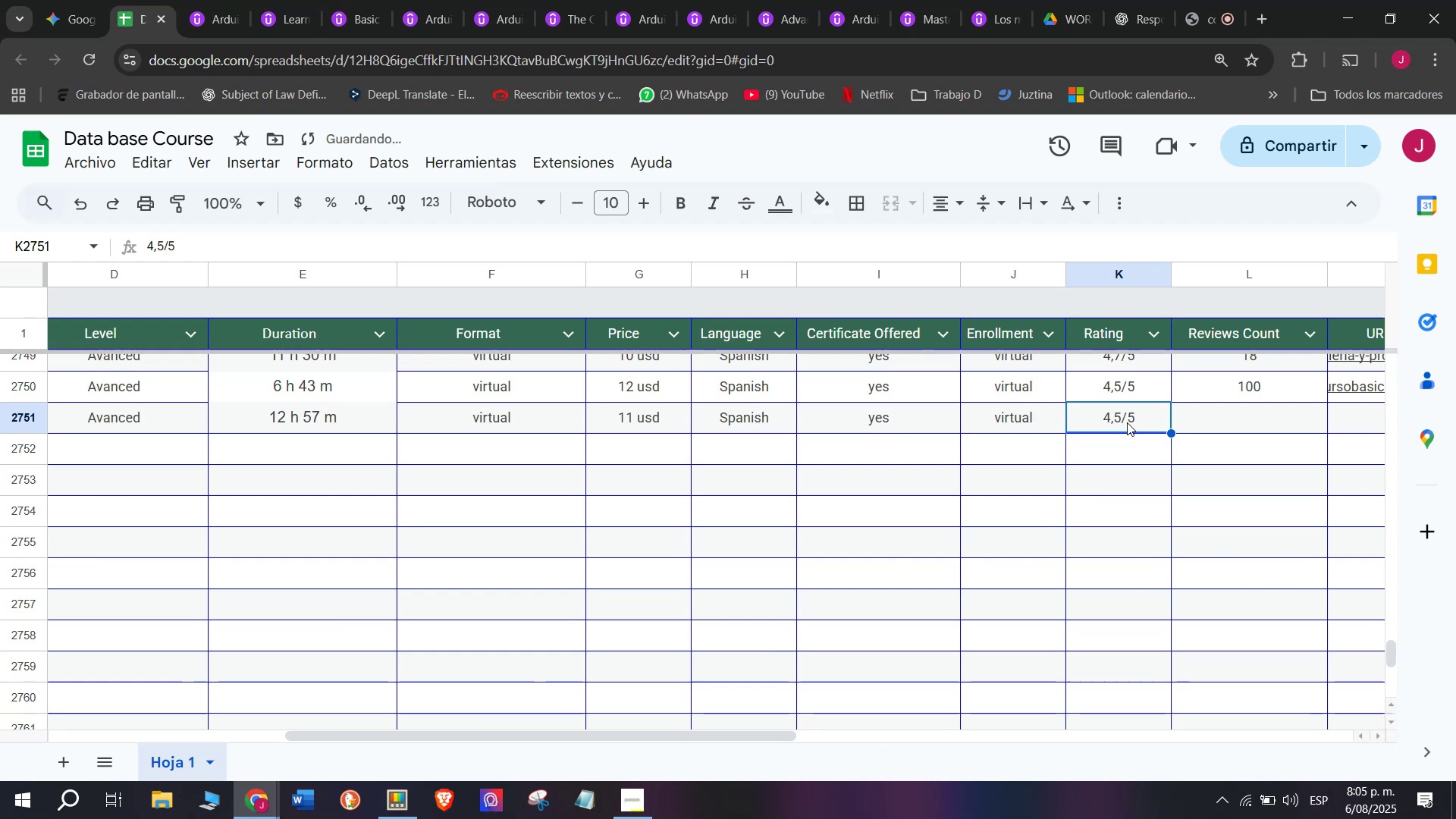 
triple_click([1127, 422])
 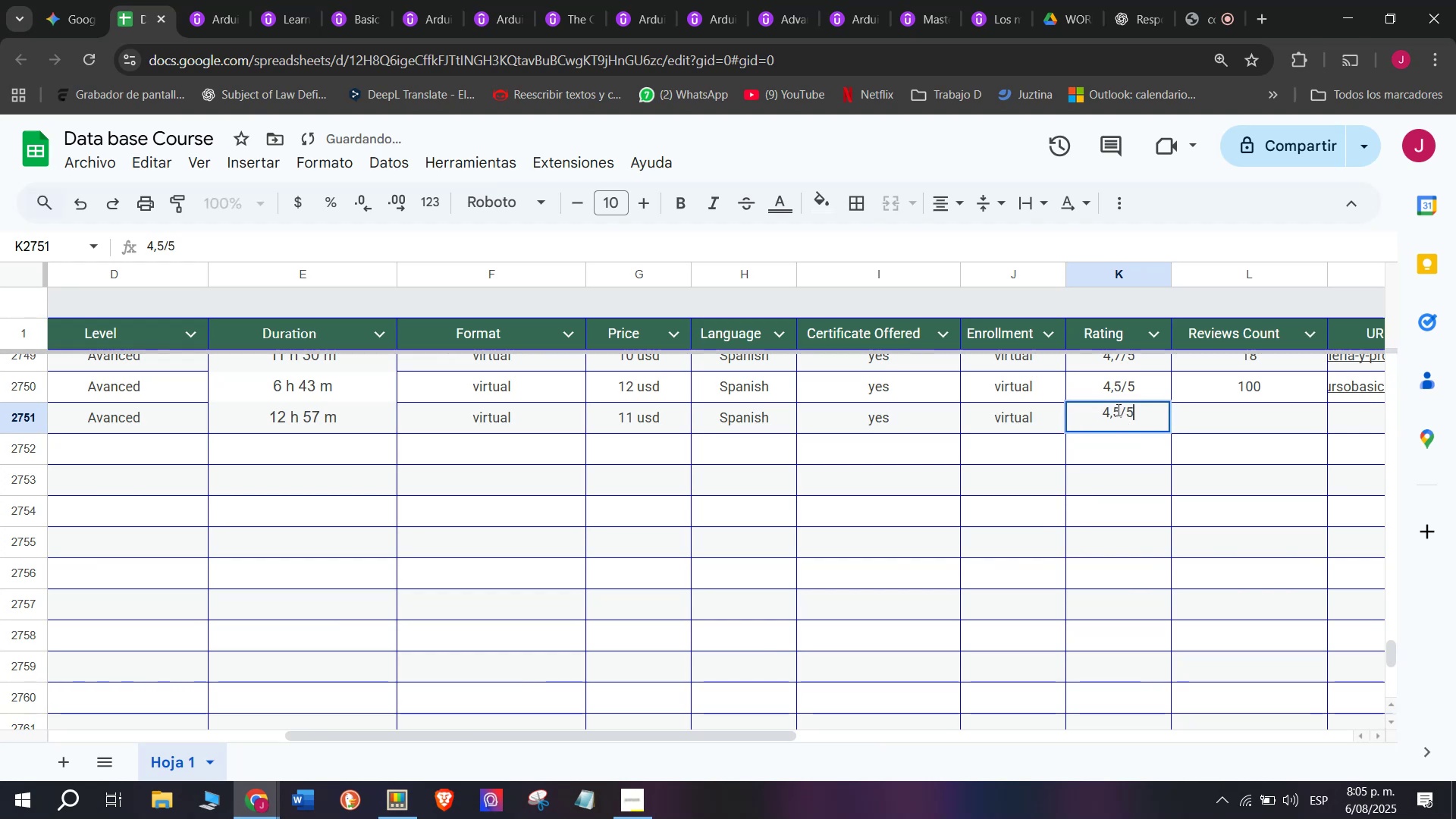 
left_click([1117, 410])
 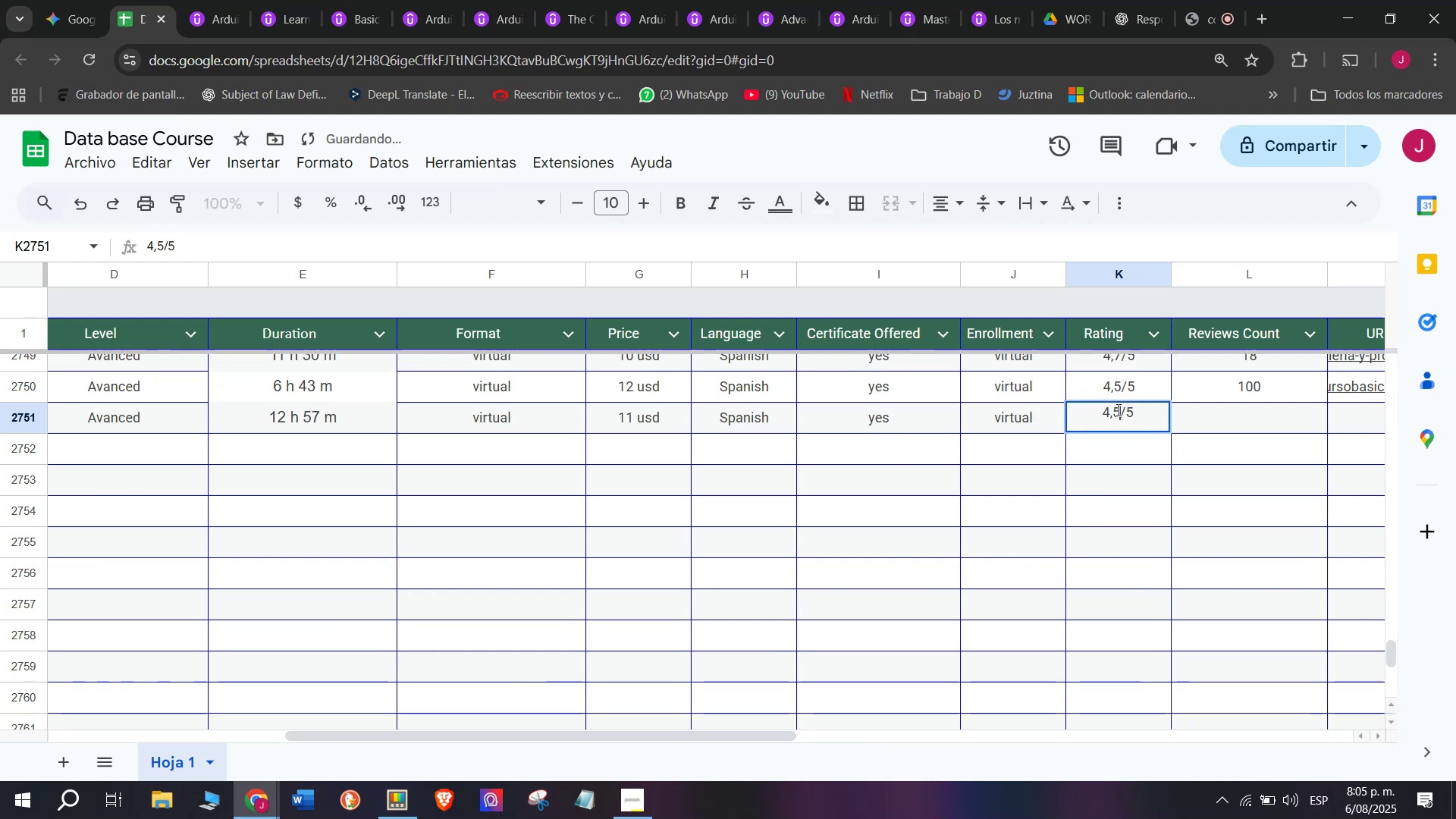 
key(Backspace)
type(q6)
 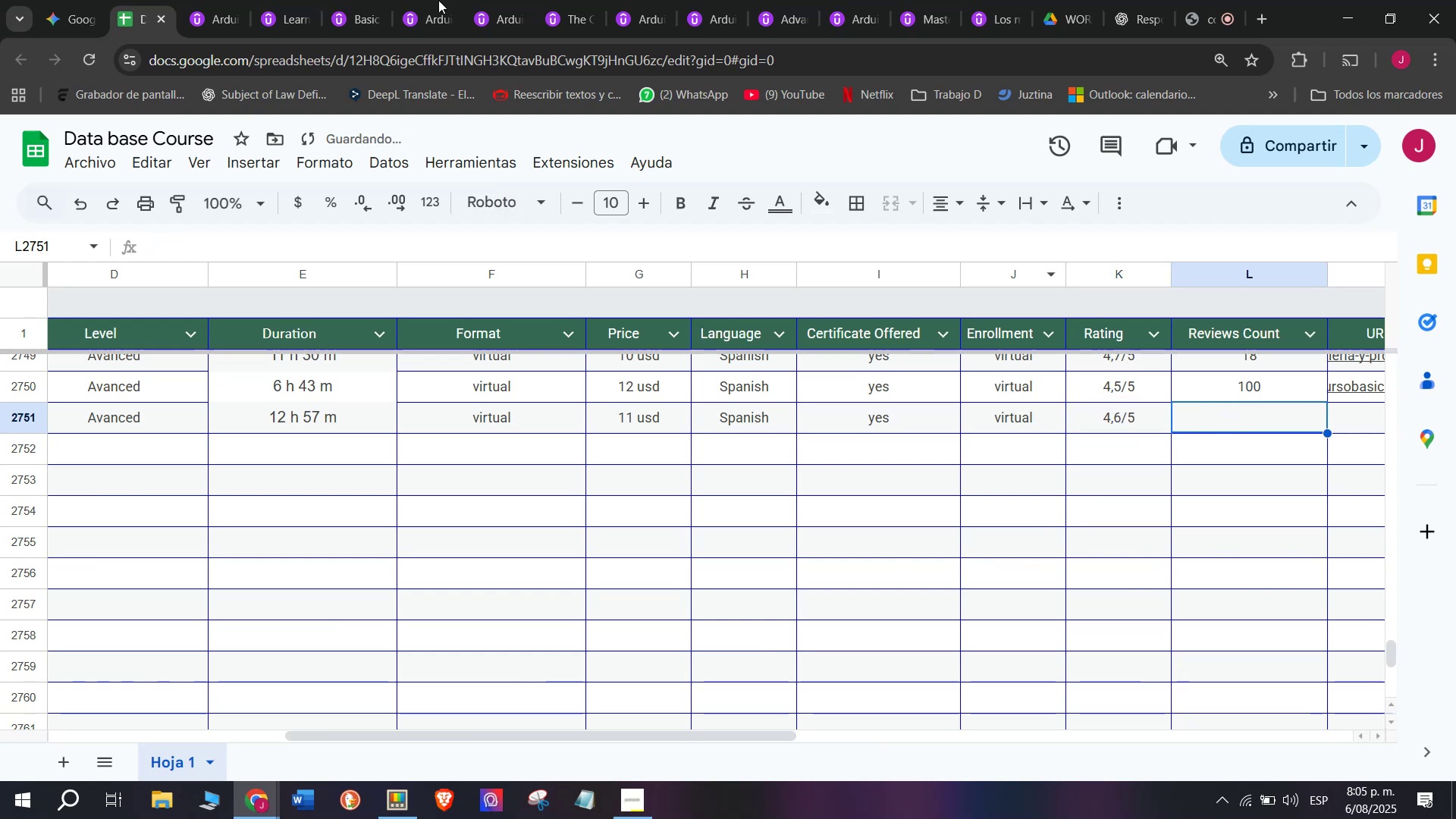 
left_click([209, 0])
 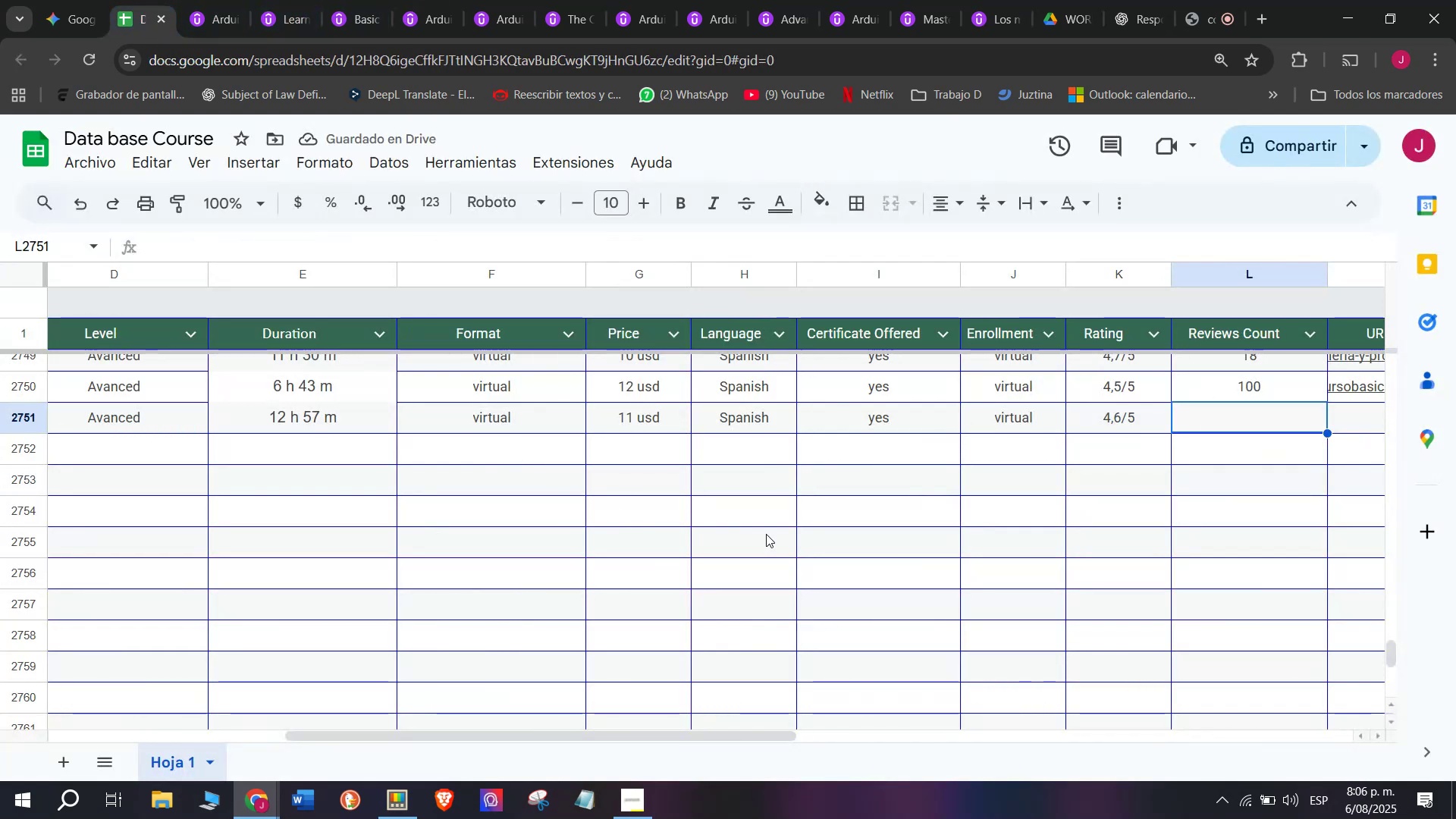 
type(79)
 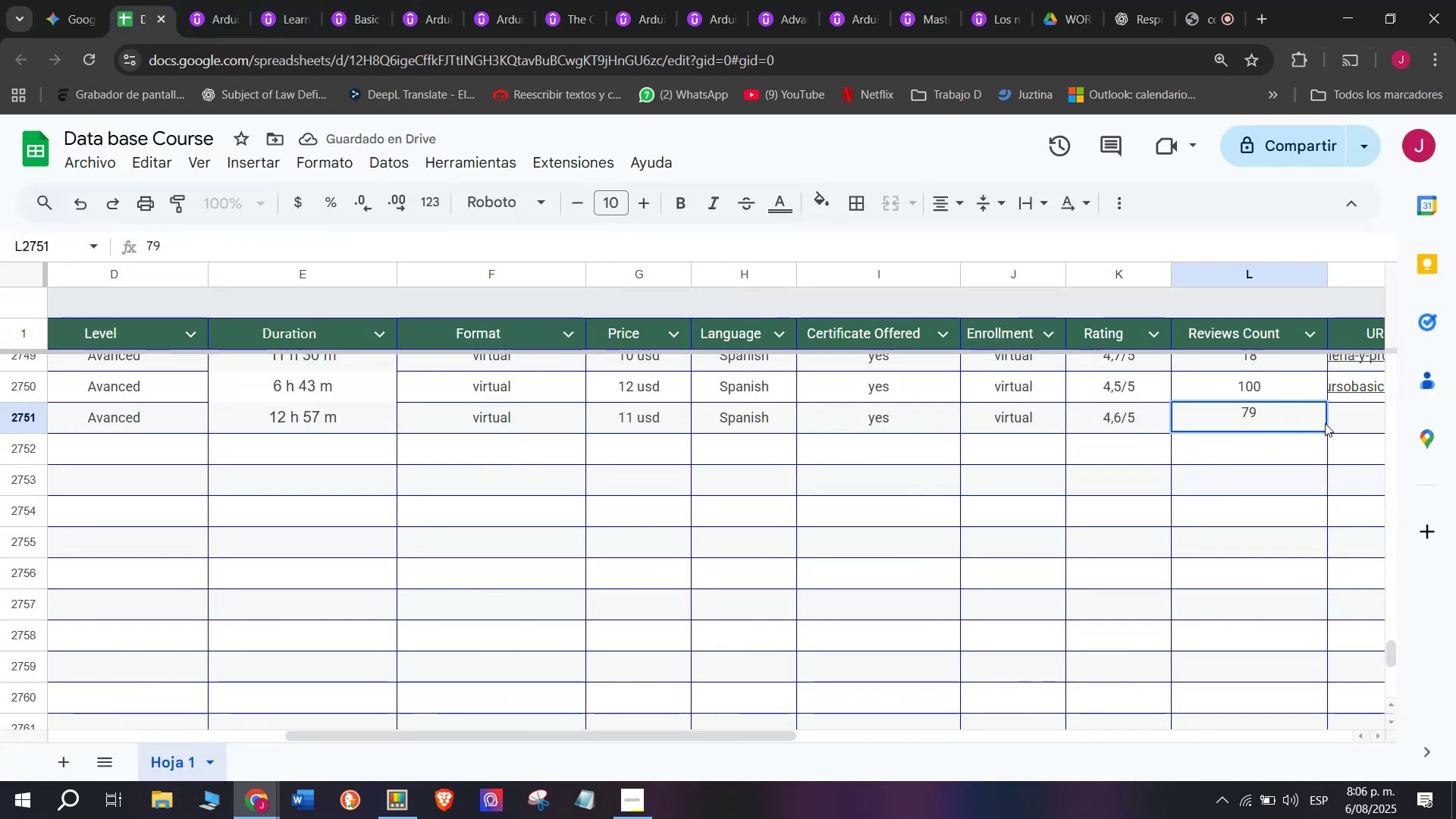 
left_click([1352, 417])
 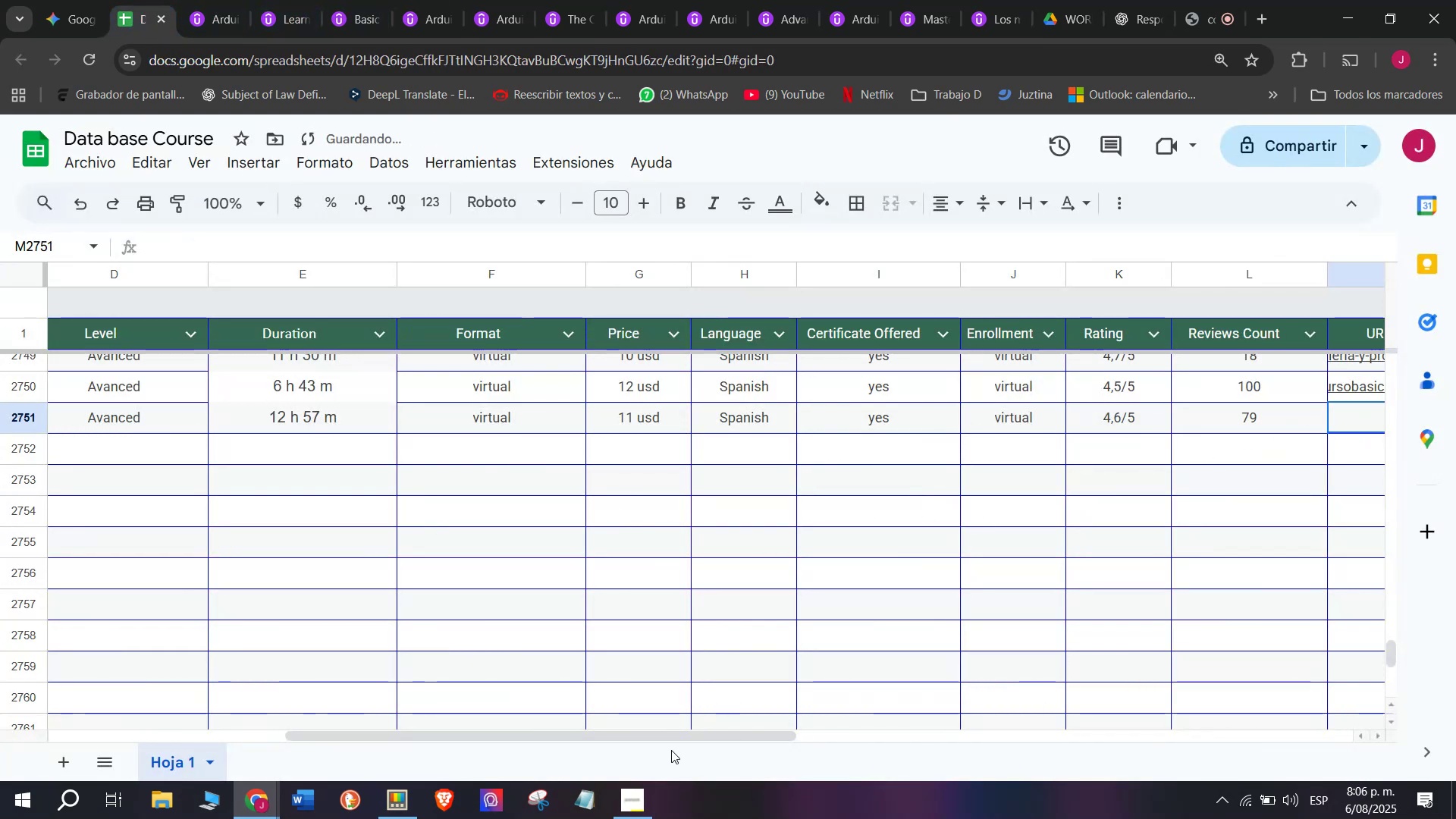 
left_click_drag(start_coordinate=[676, 733], to_coordinate=[839, 761])
 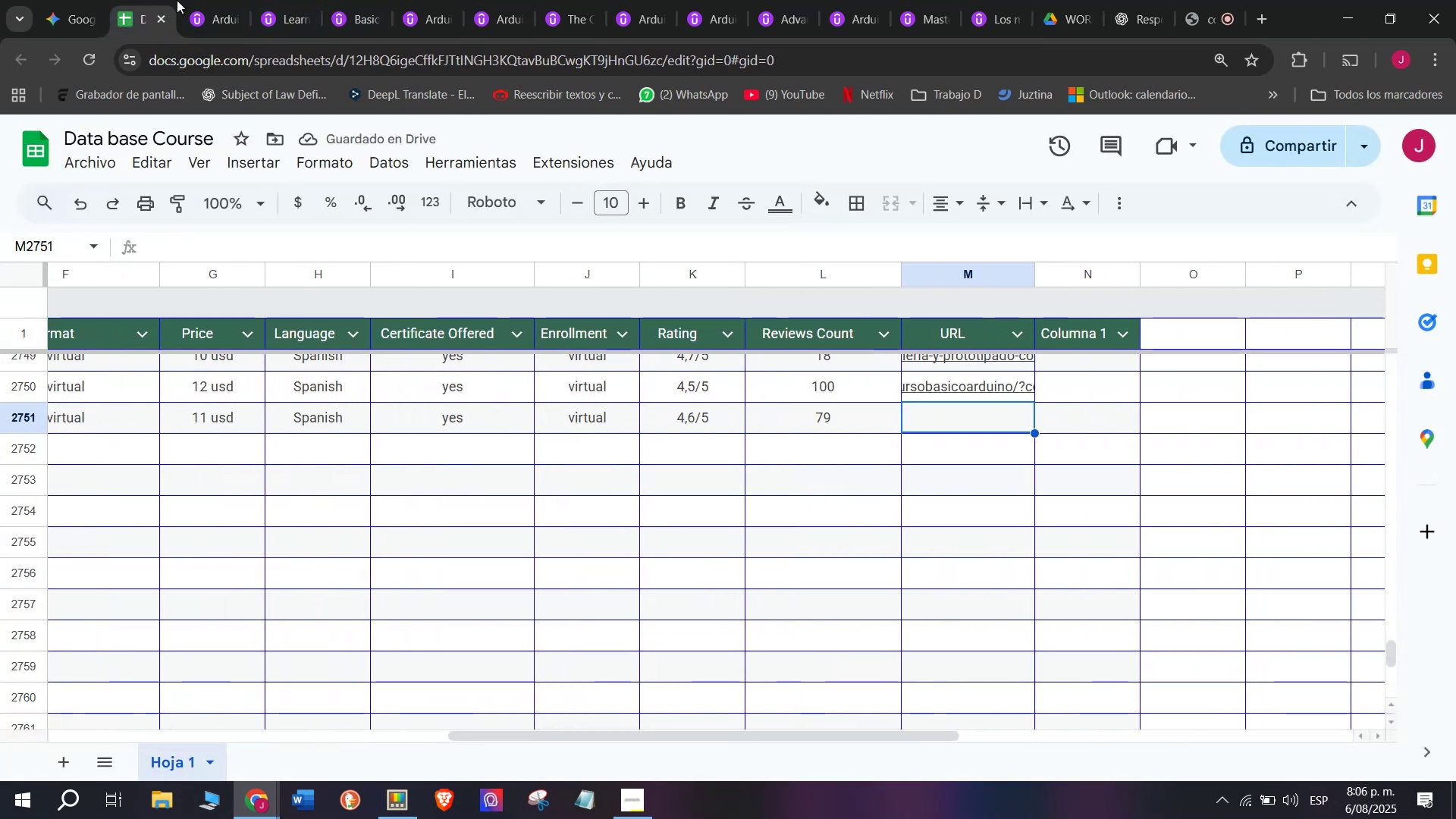 
left_click([224, 0])
 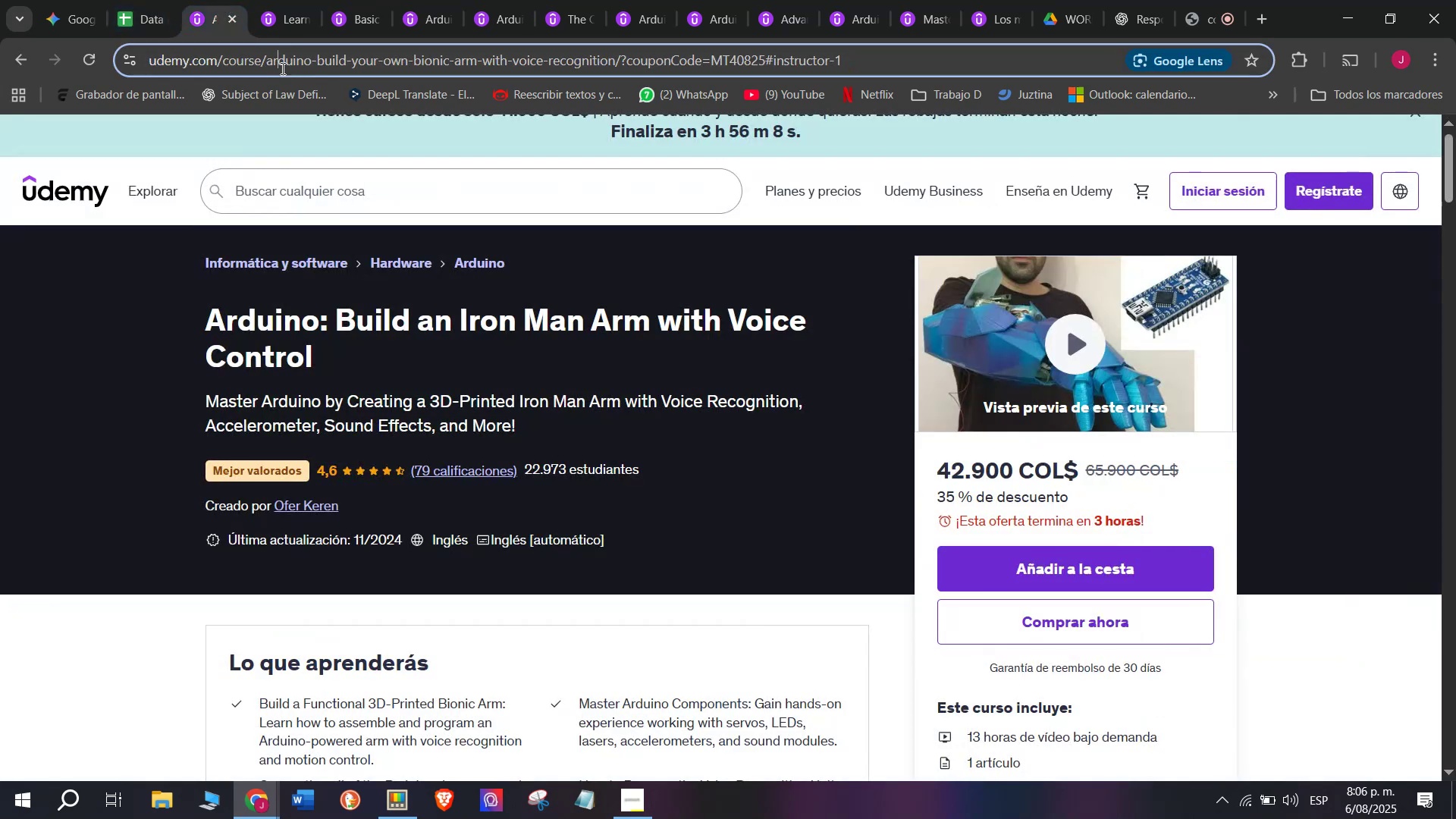 
triple_click([281, 68])
 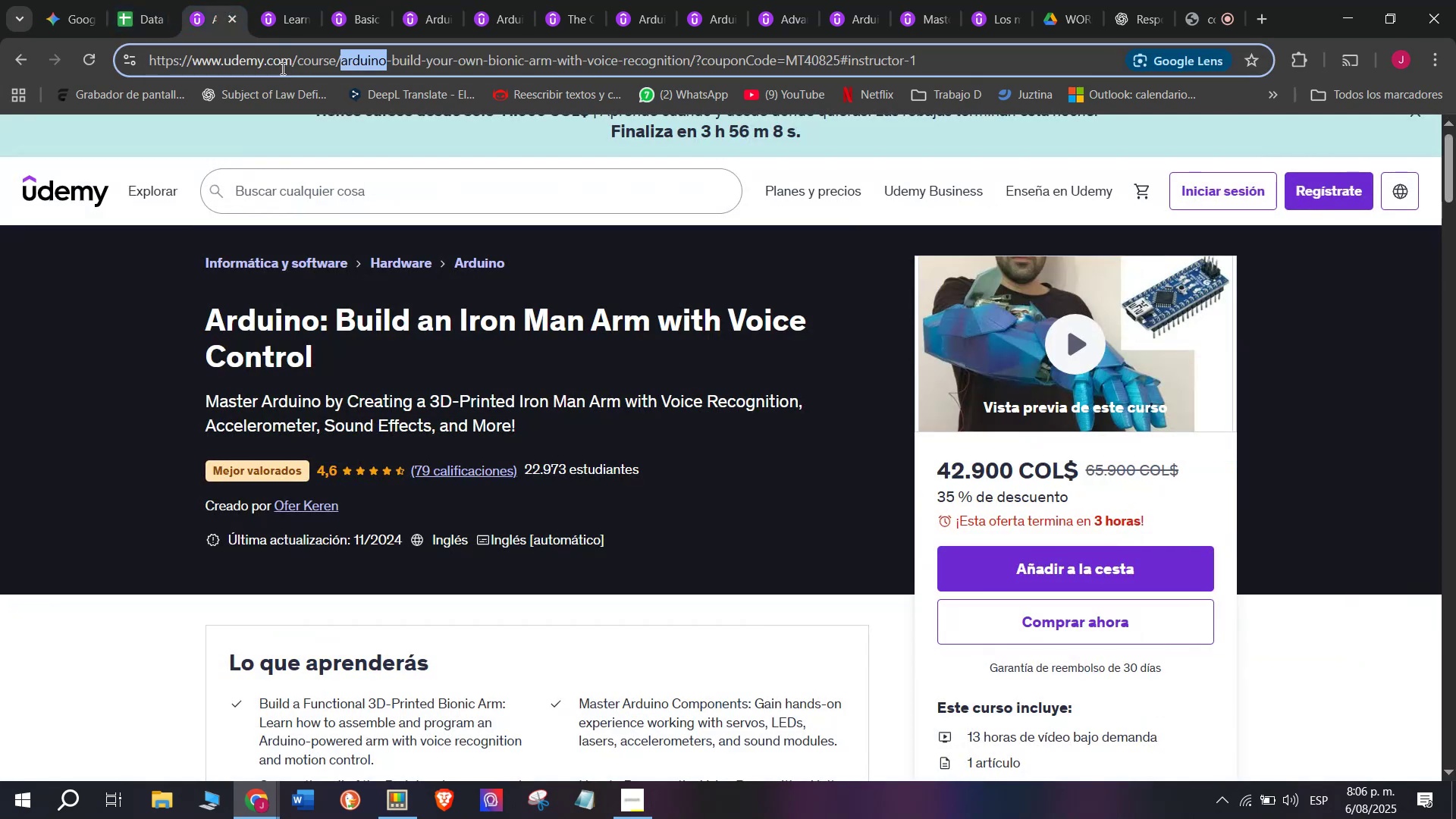 
triple_click([281, 68])
 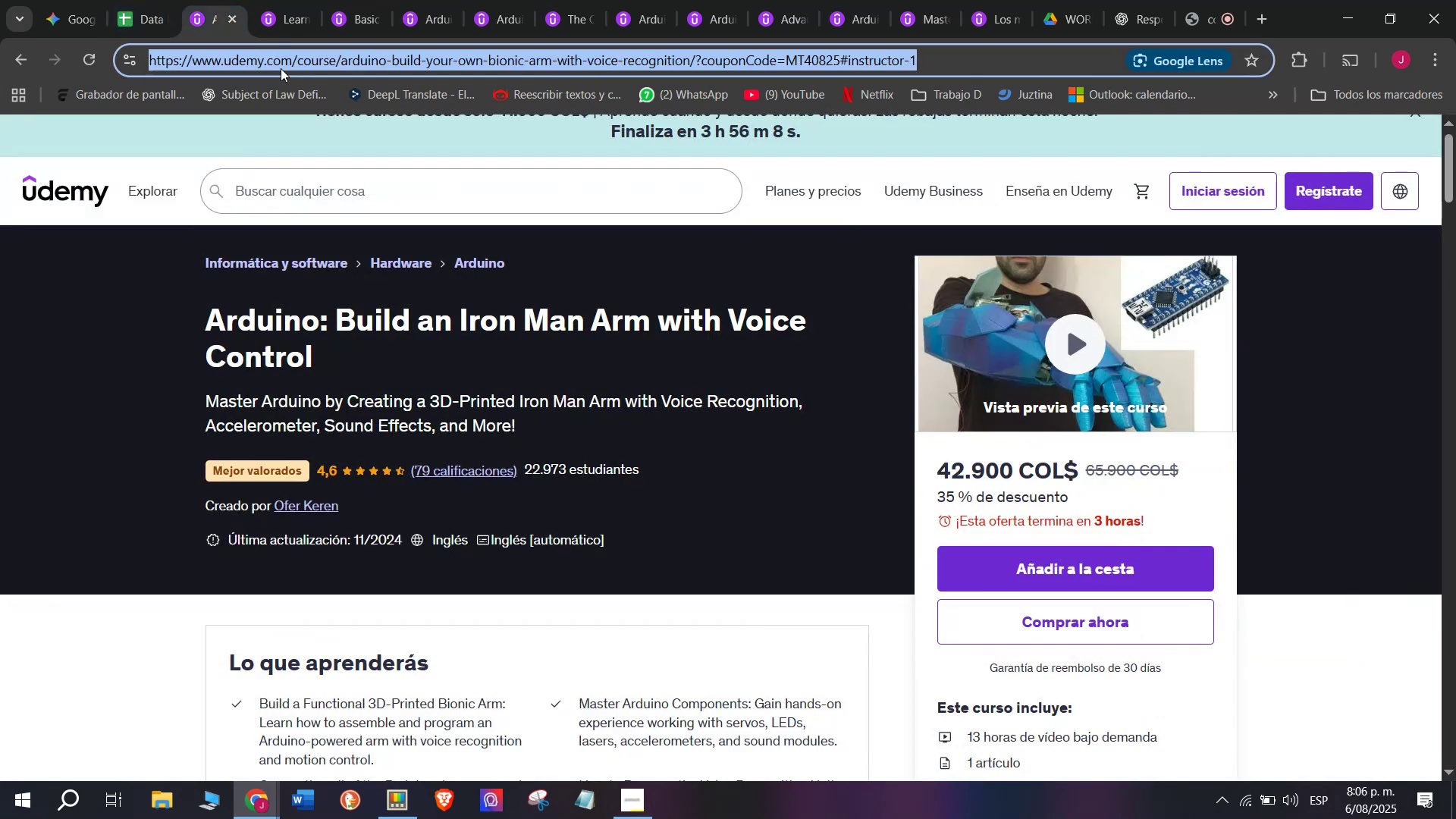 
key(Break)
 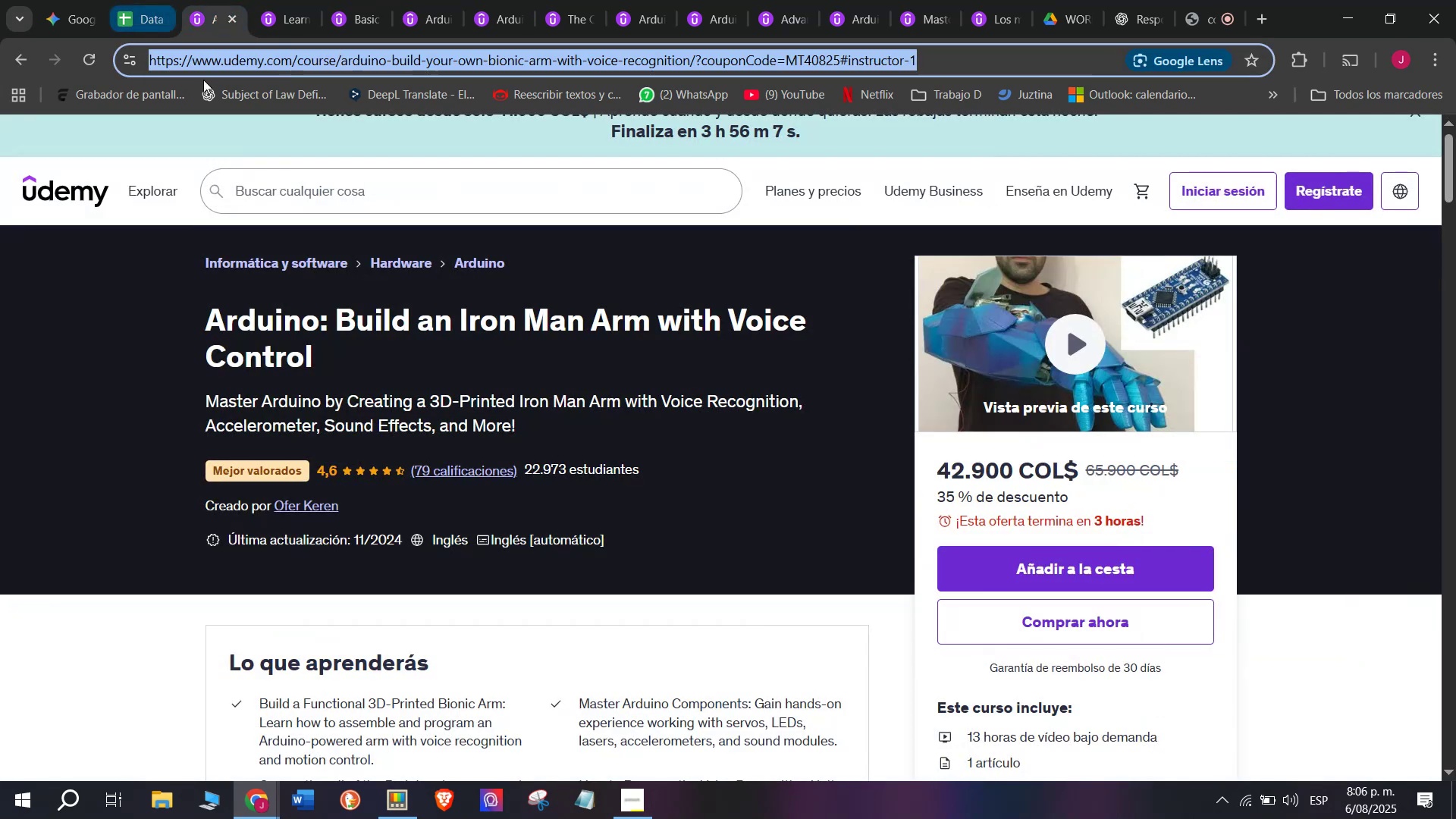 
key(Control+ControlLeft)
 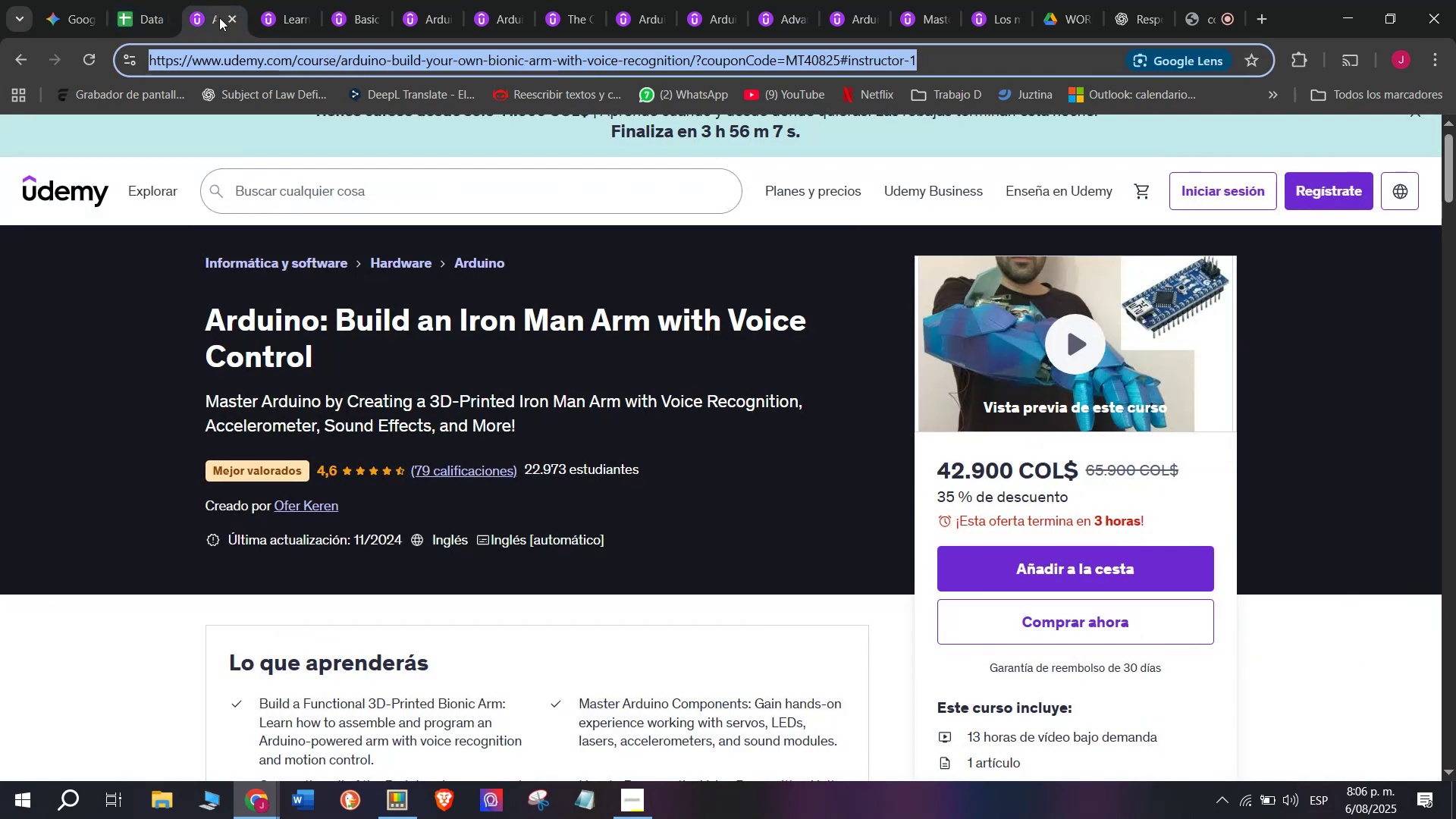 
key(Control+C)
 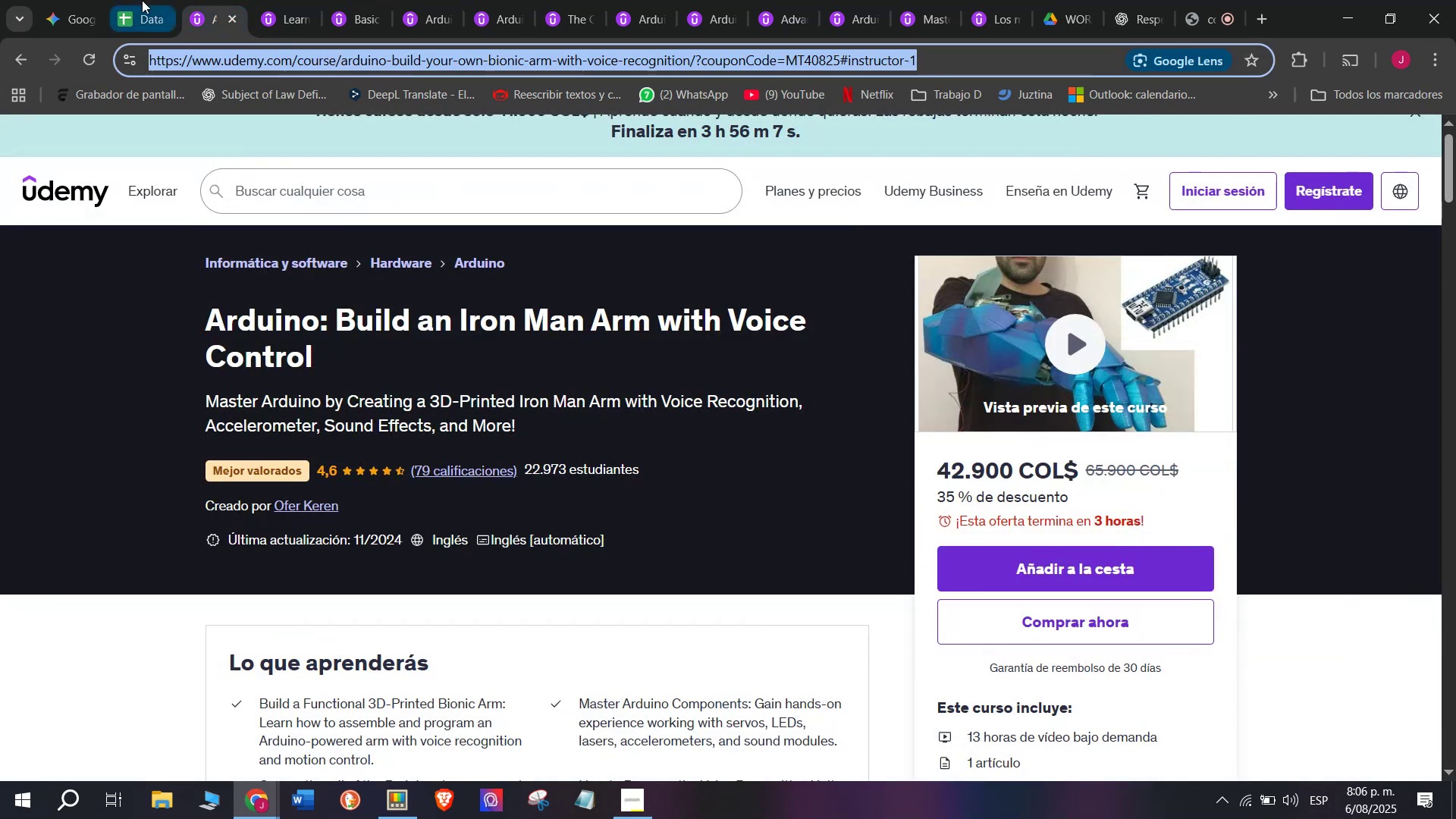 
triple_click([142, 0])
 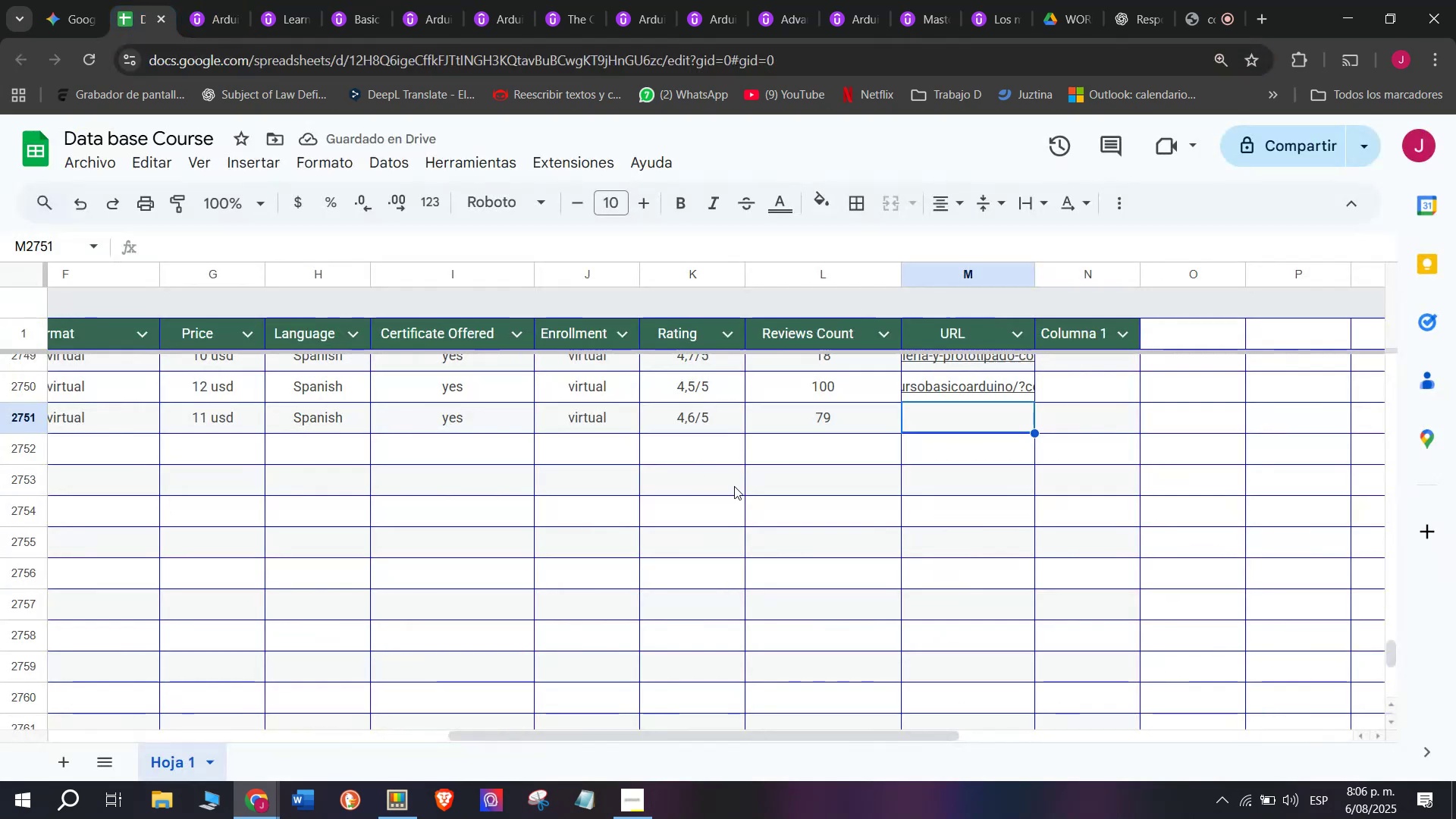 
key(Z)
 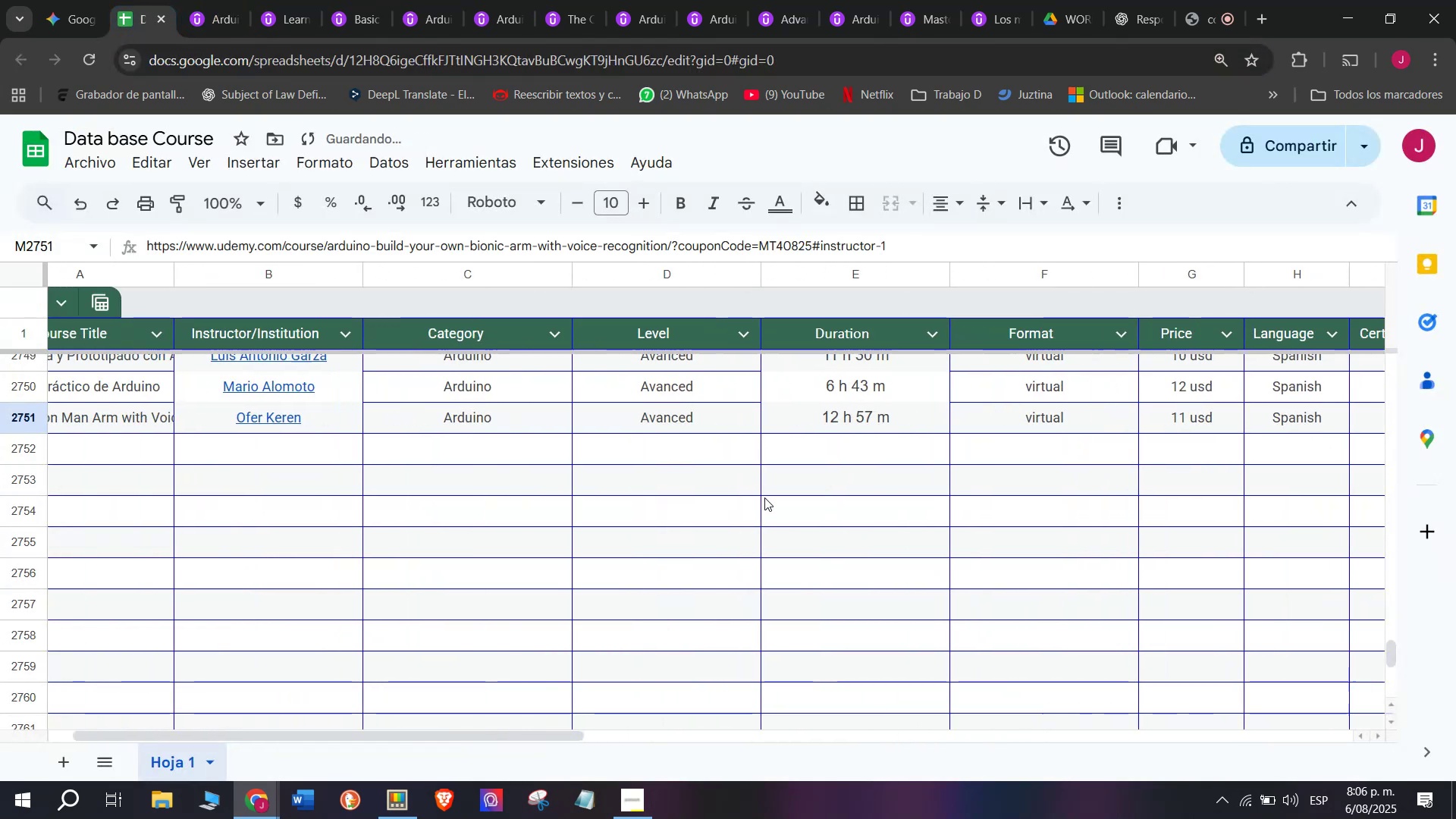 
key(Control+ControlLeft)
 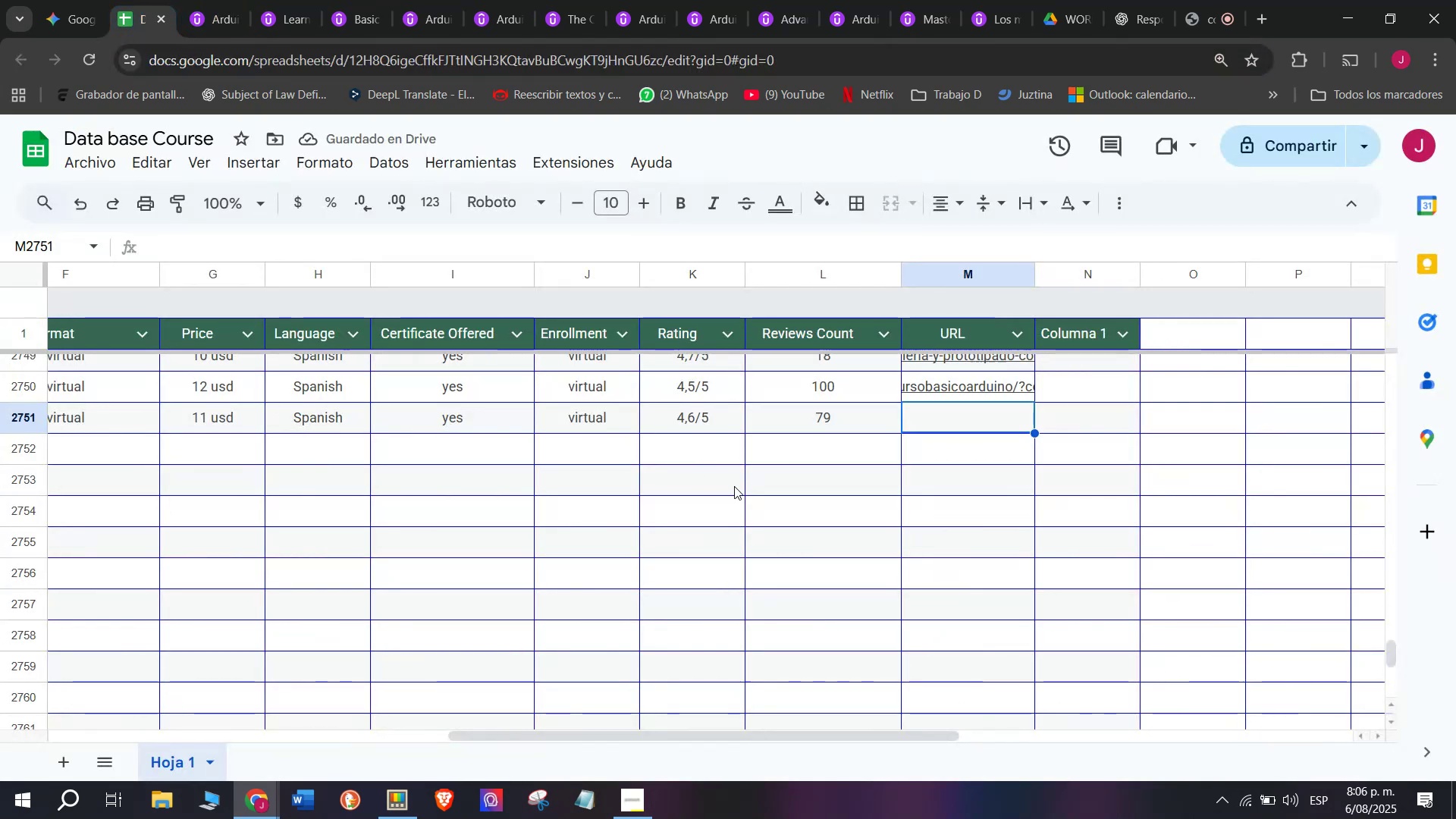 
key(Control+V)
 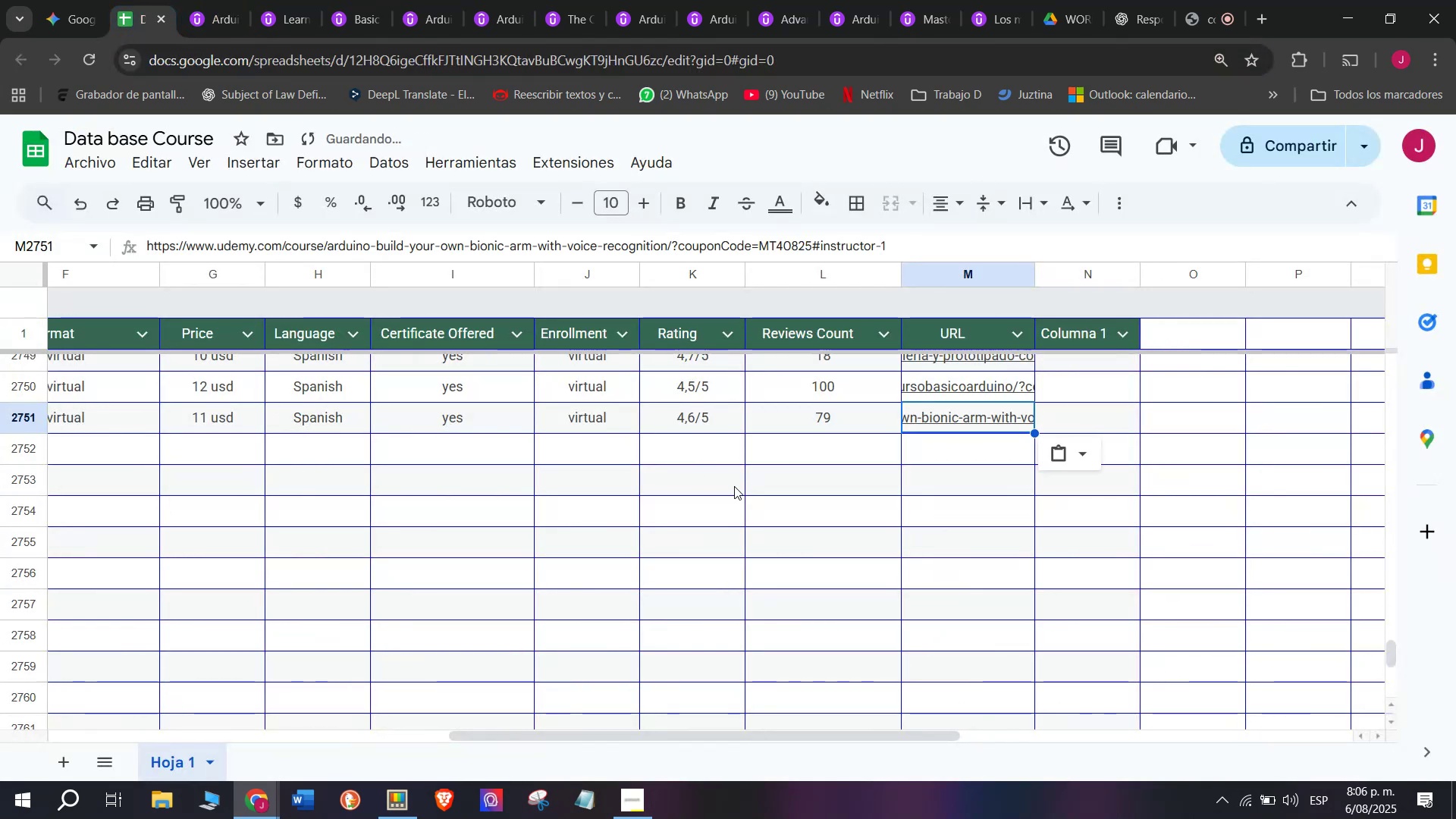 
scroll: coordinate [199, 414], scroll_direction: up, amount: 4.0
 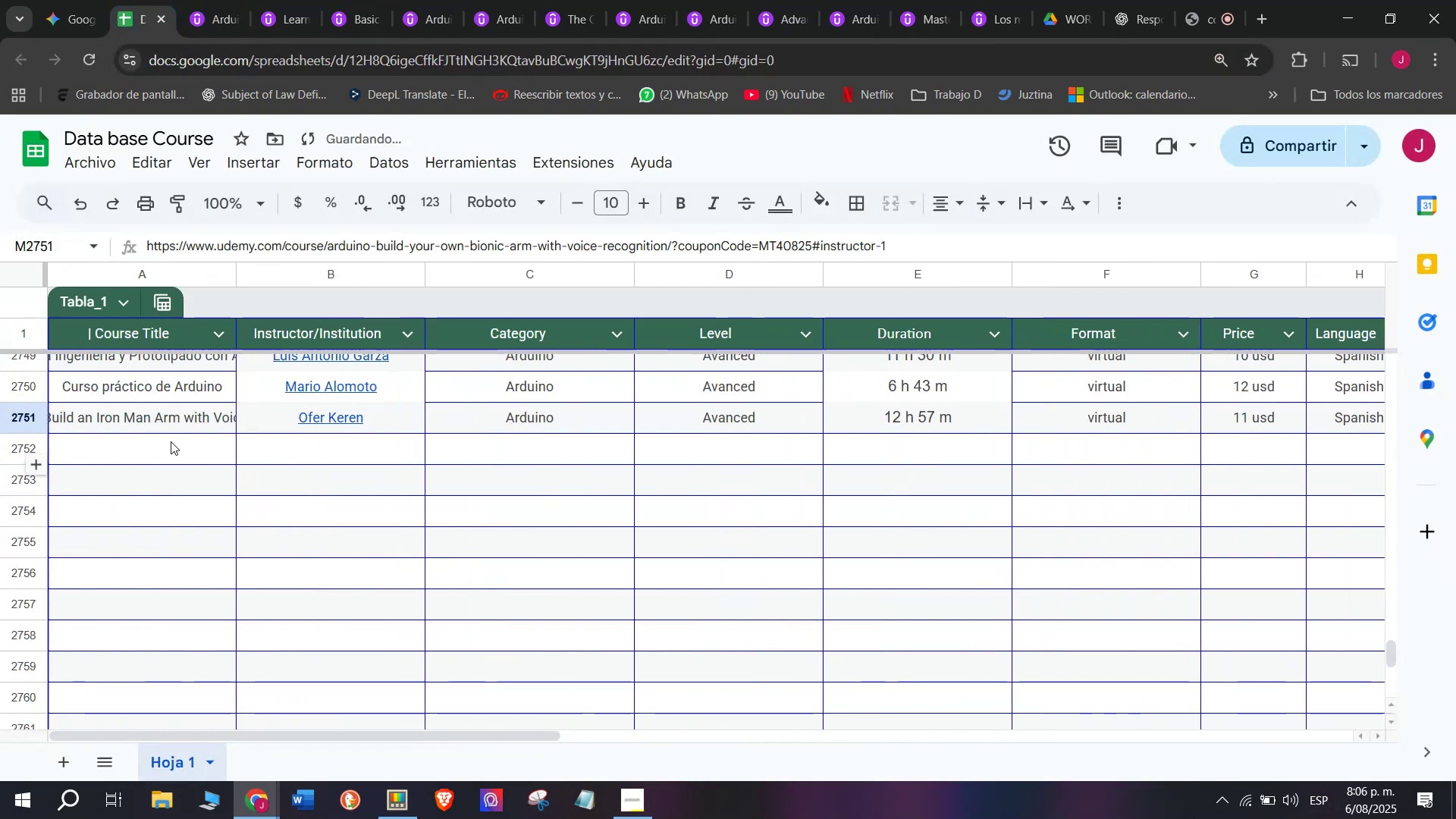 
left_click([171, 441])
 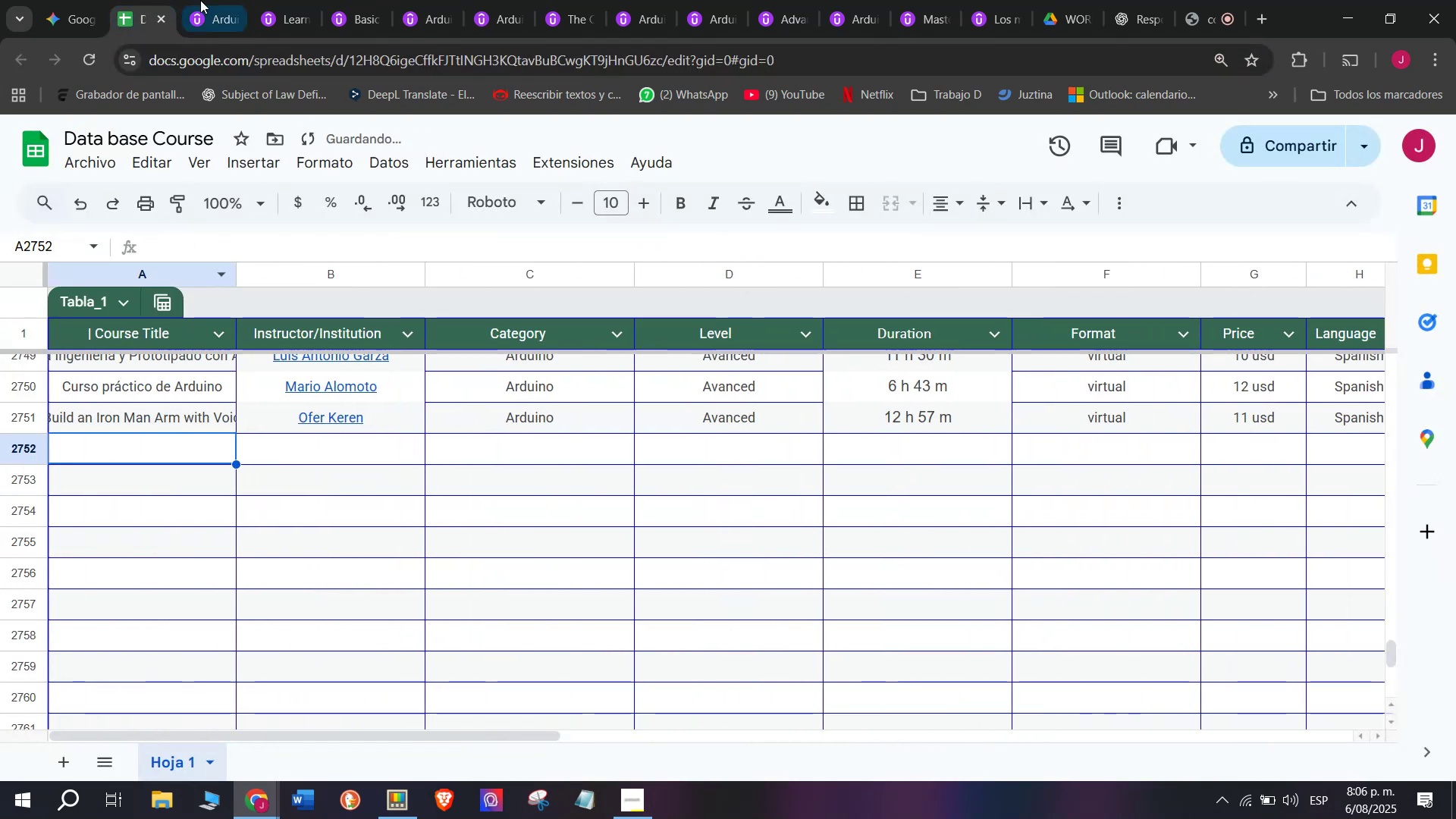 
left_click([193, 0])
 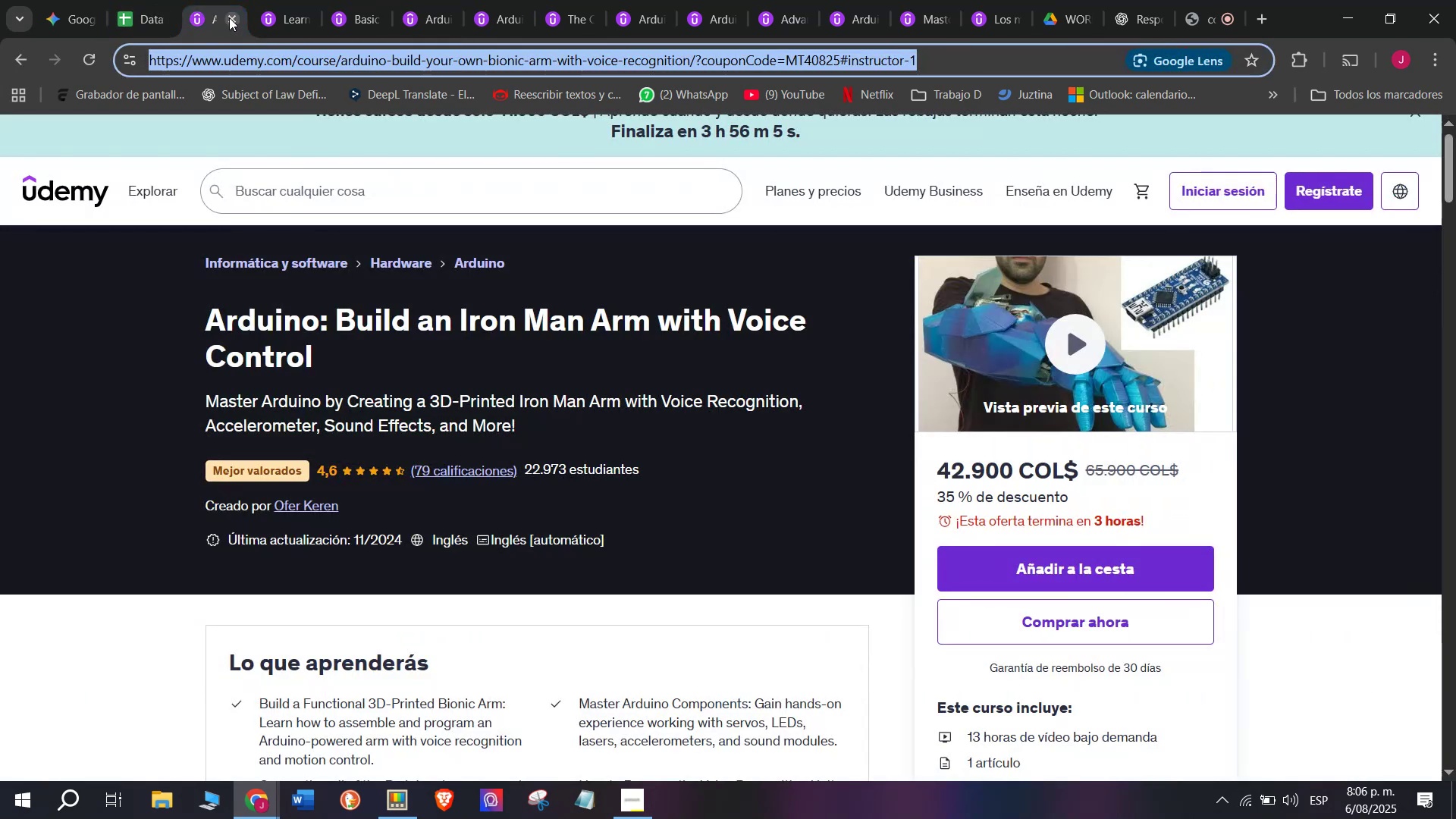 
left_click([231, 19])
 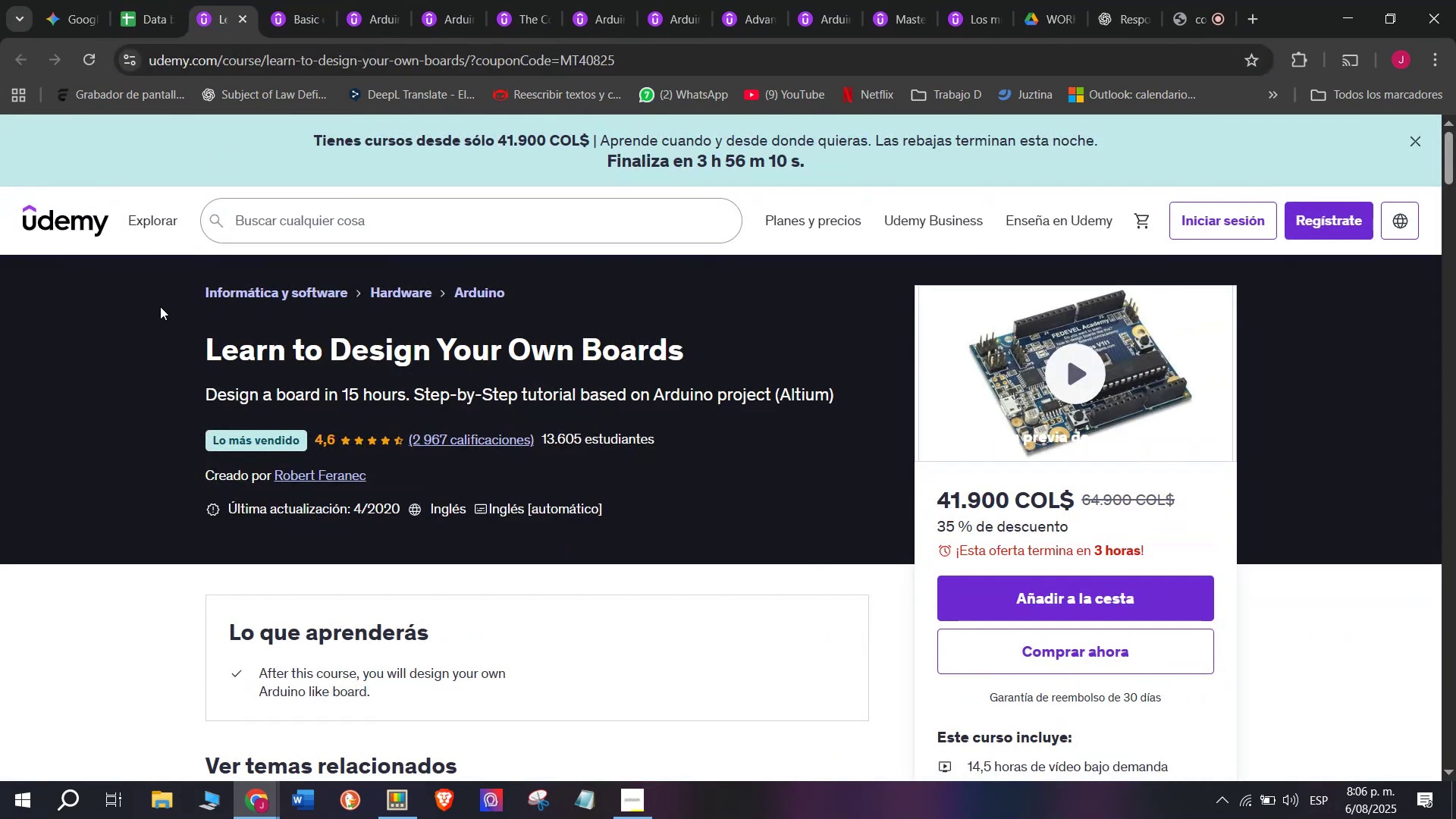 
left_click_drag(start_coordinate=[162, 357], to_coordinate=[733, 357])
 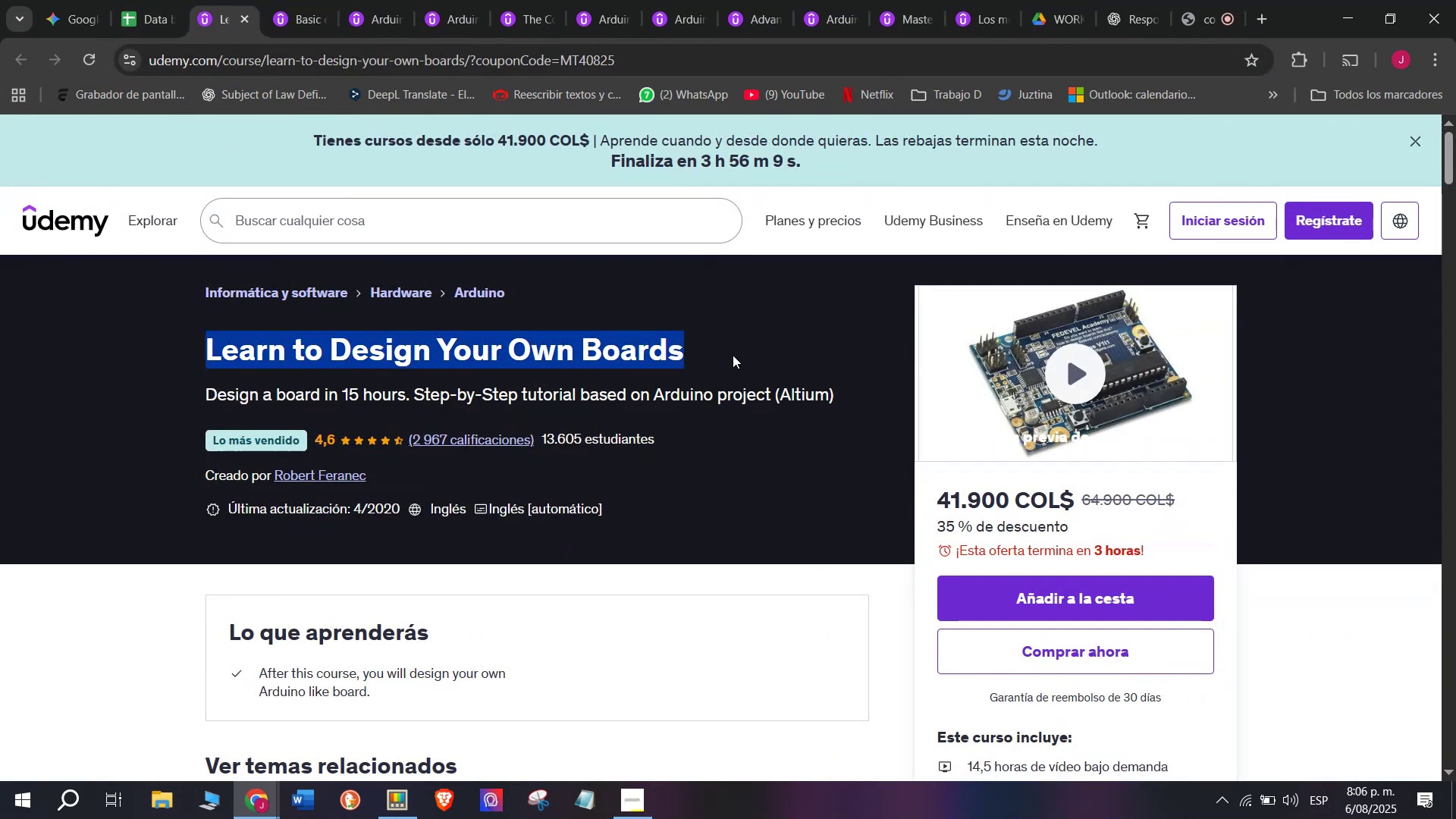 
key(Control+C)
 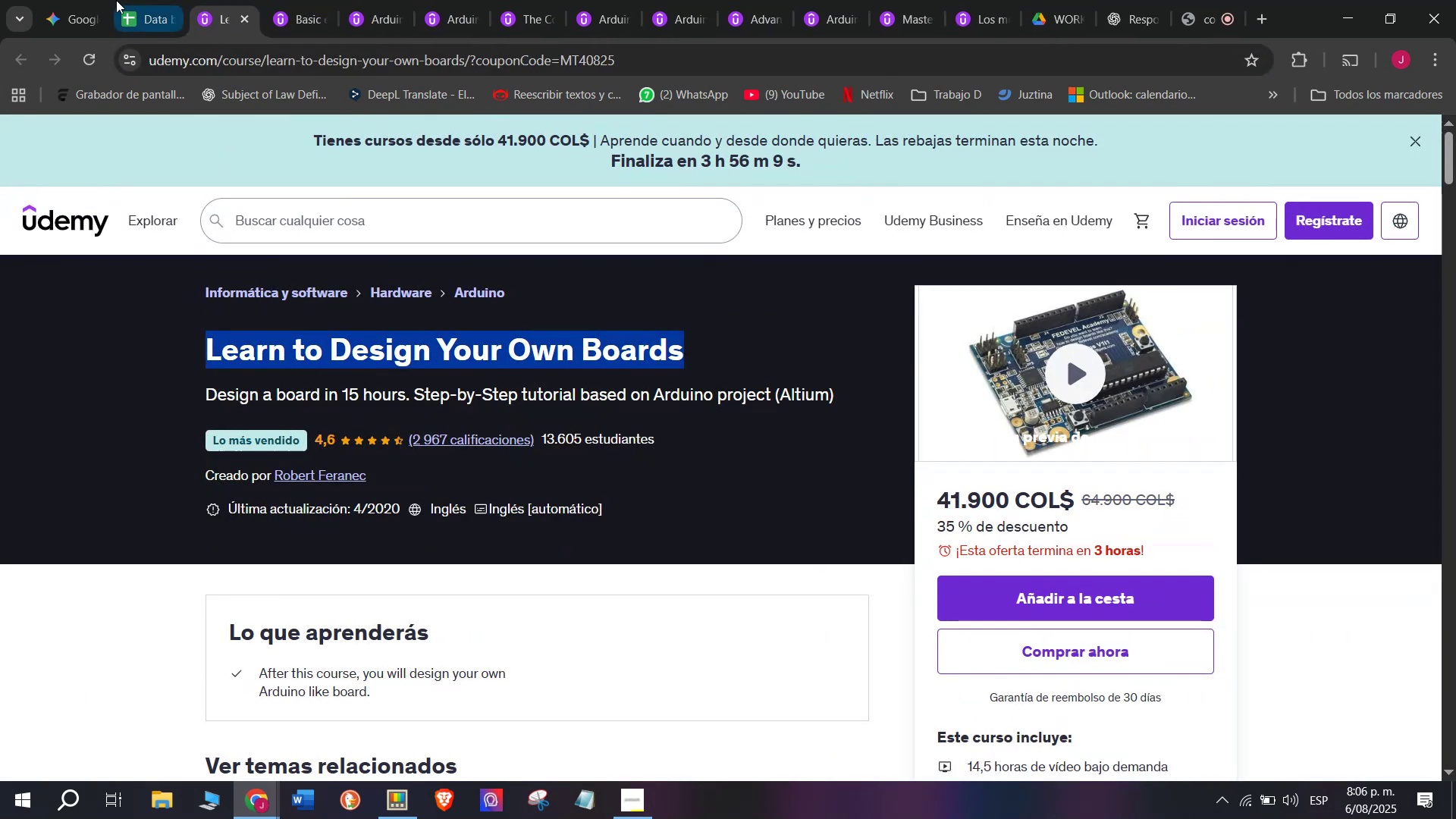 
key(Control+ControlLeft)
 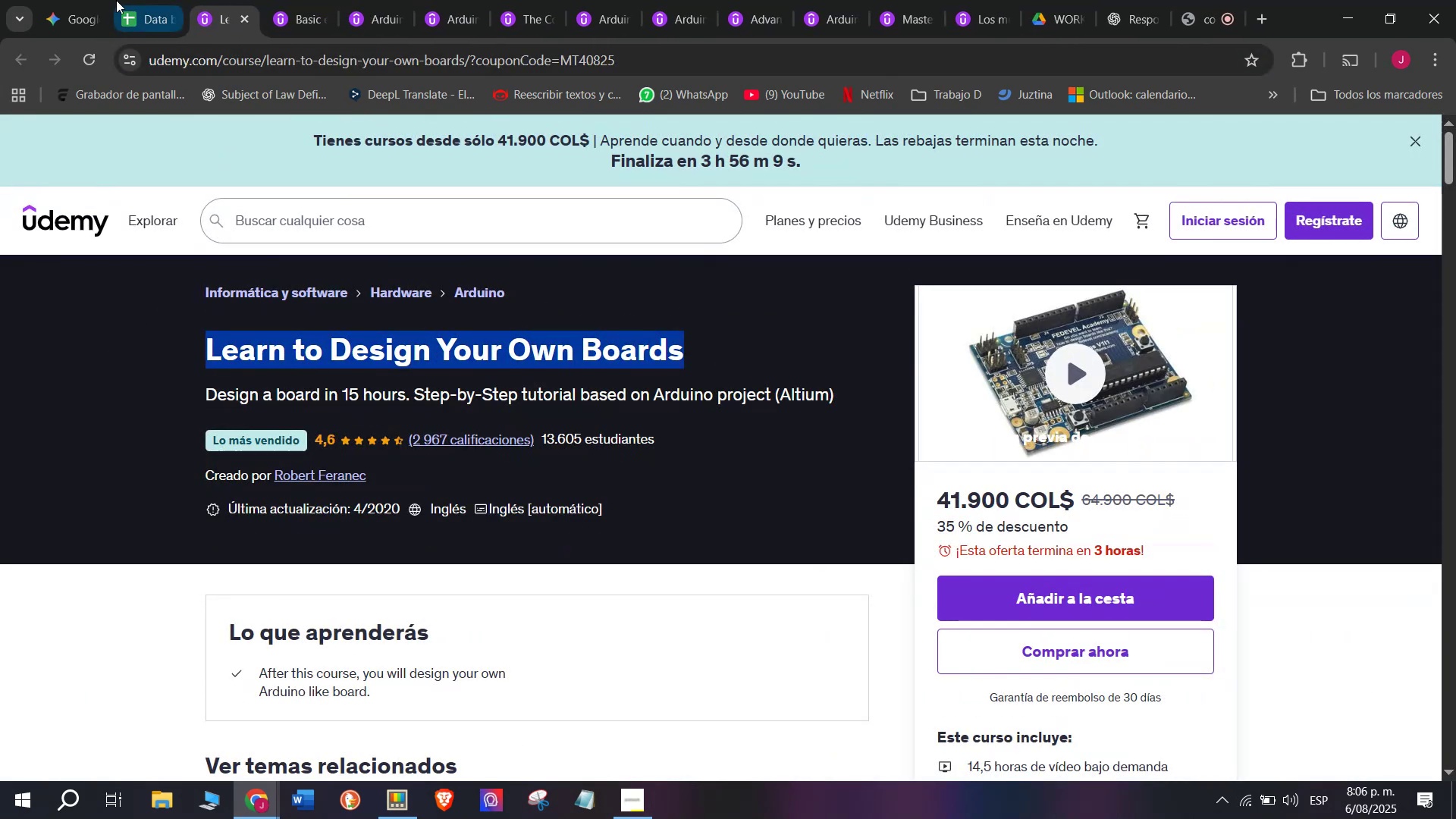 
key(Break)
 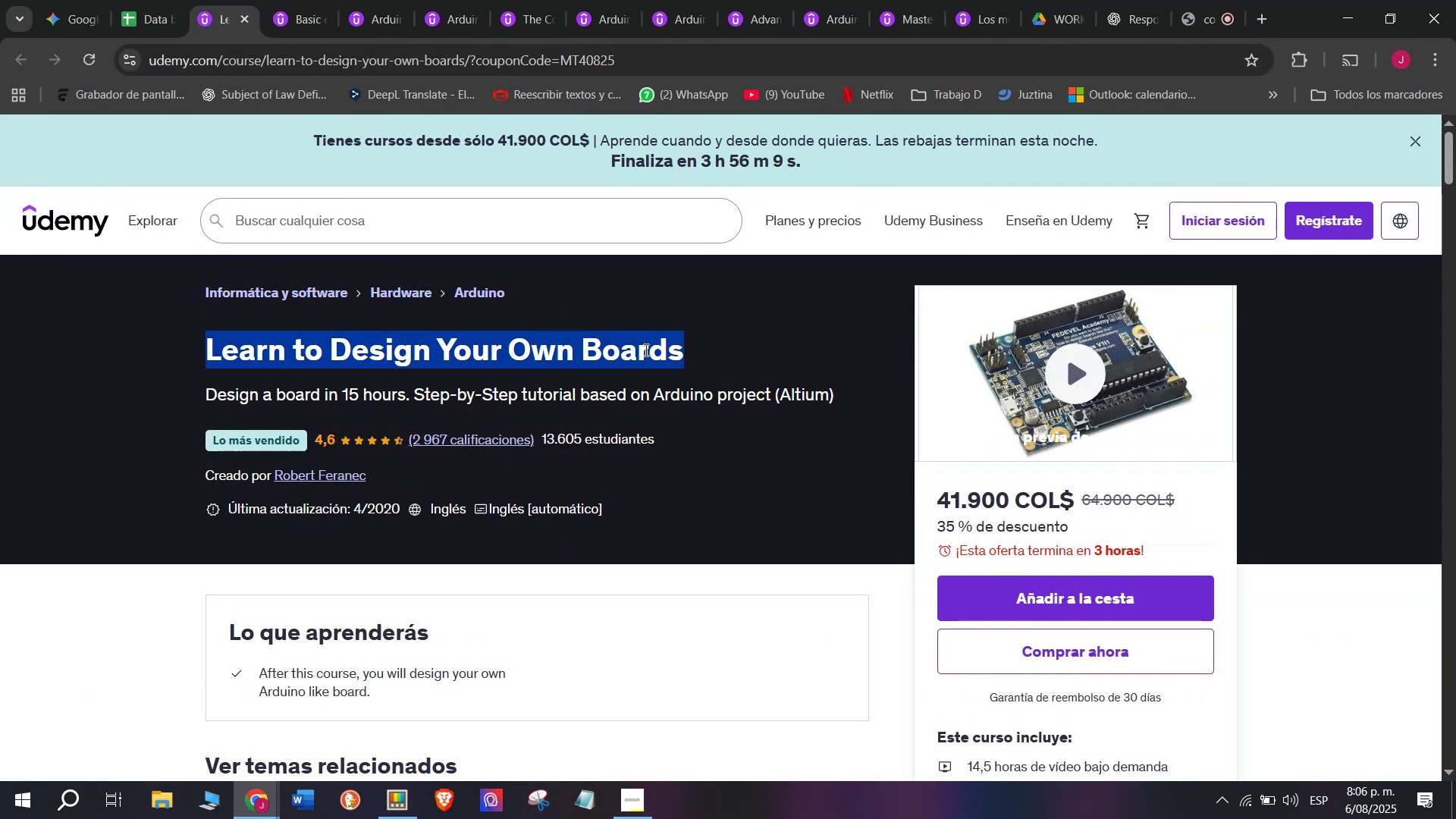 
key(Control+ControlLeft)
 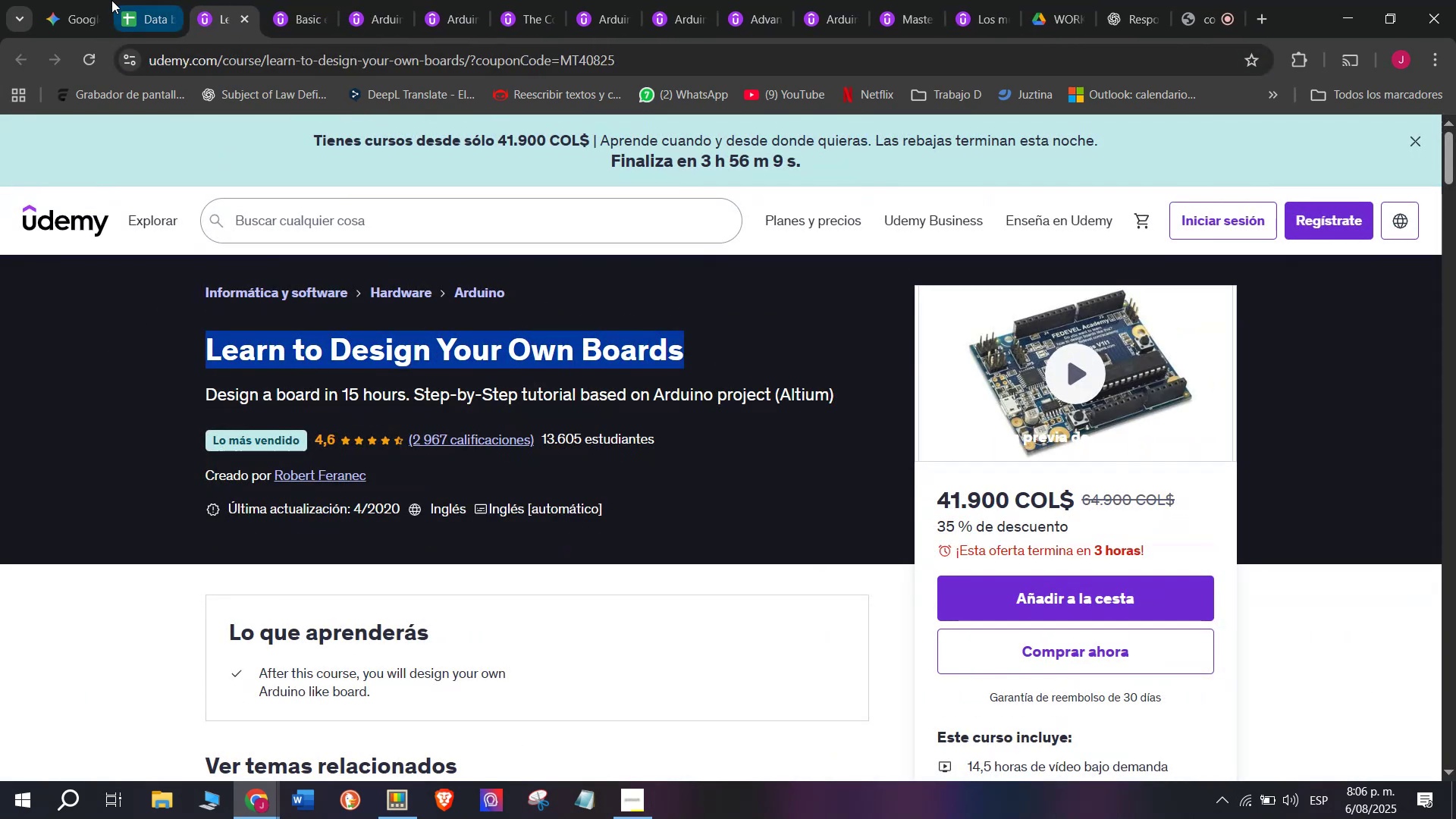 
key(Break)
 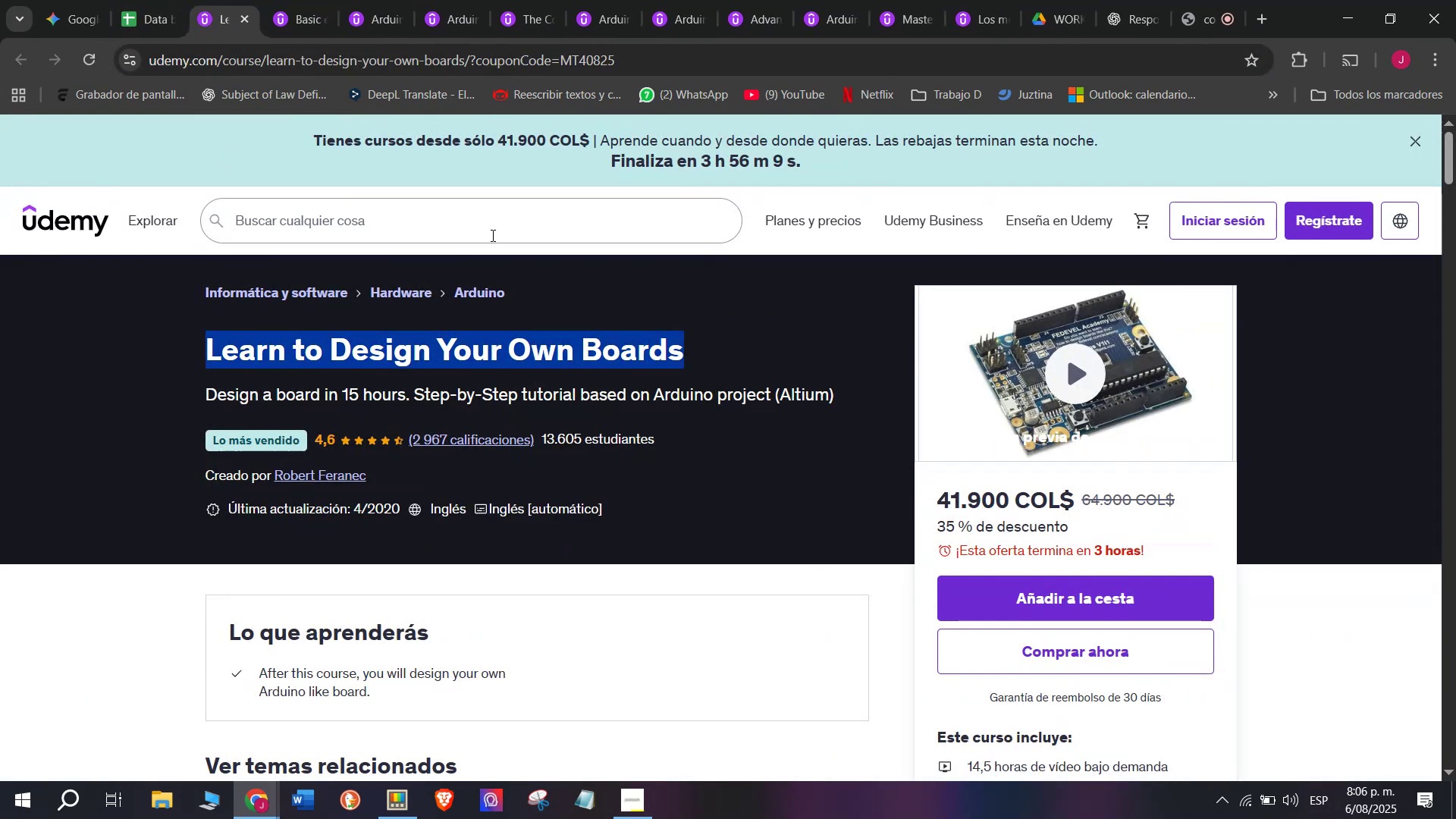 
key(Control+C)
 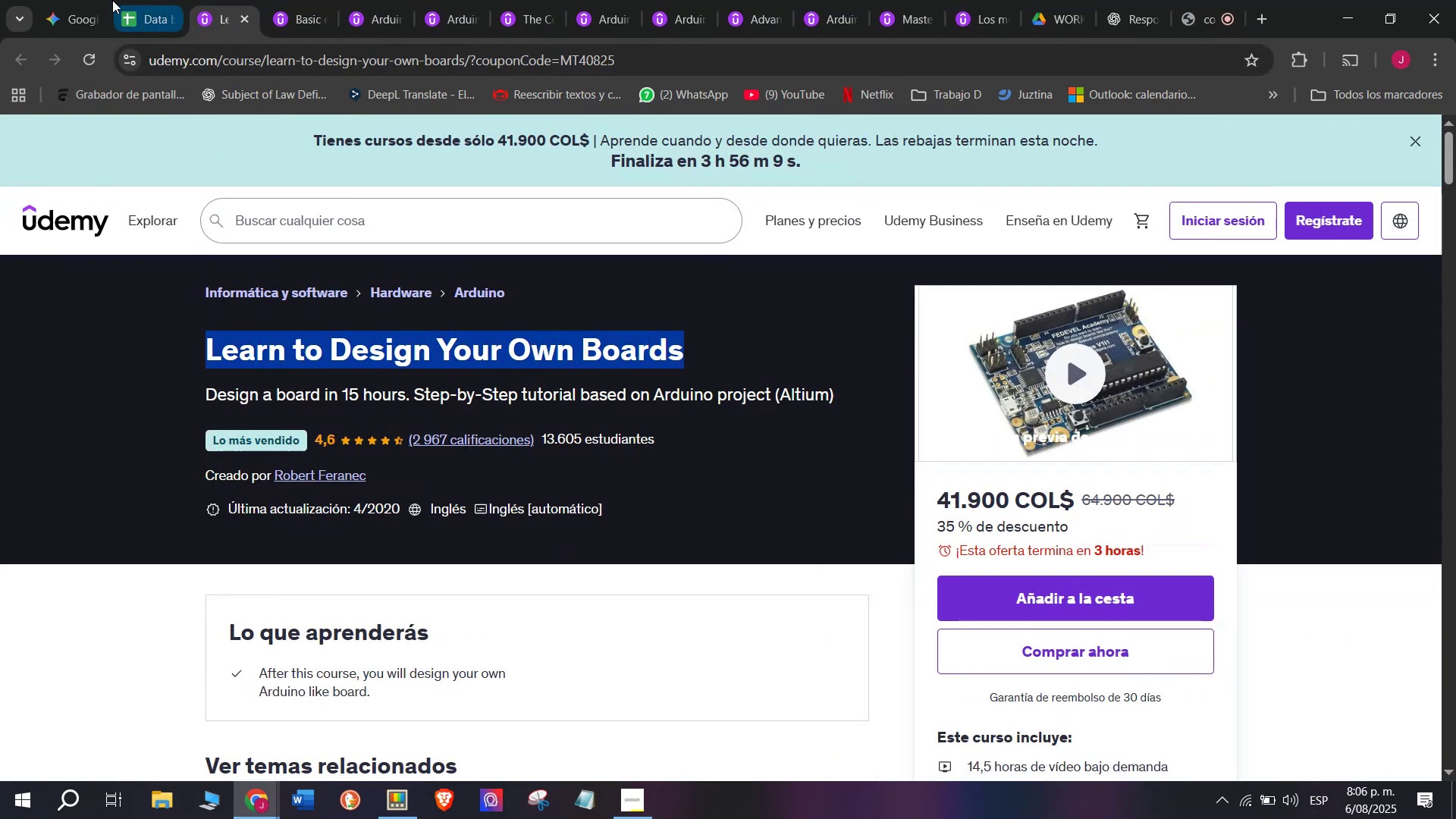 
left_click([111, 0])
 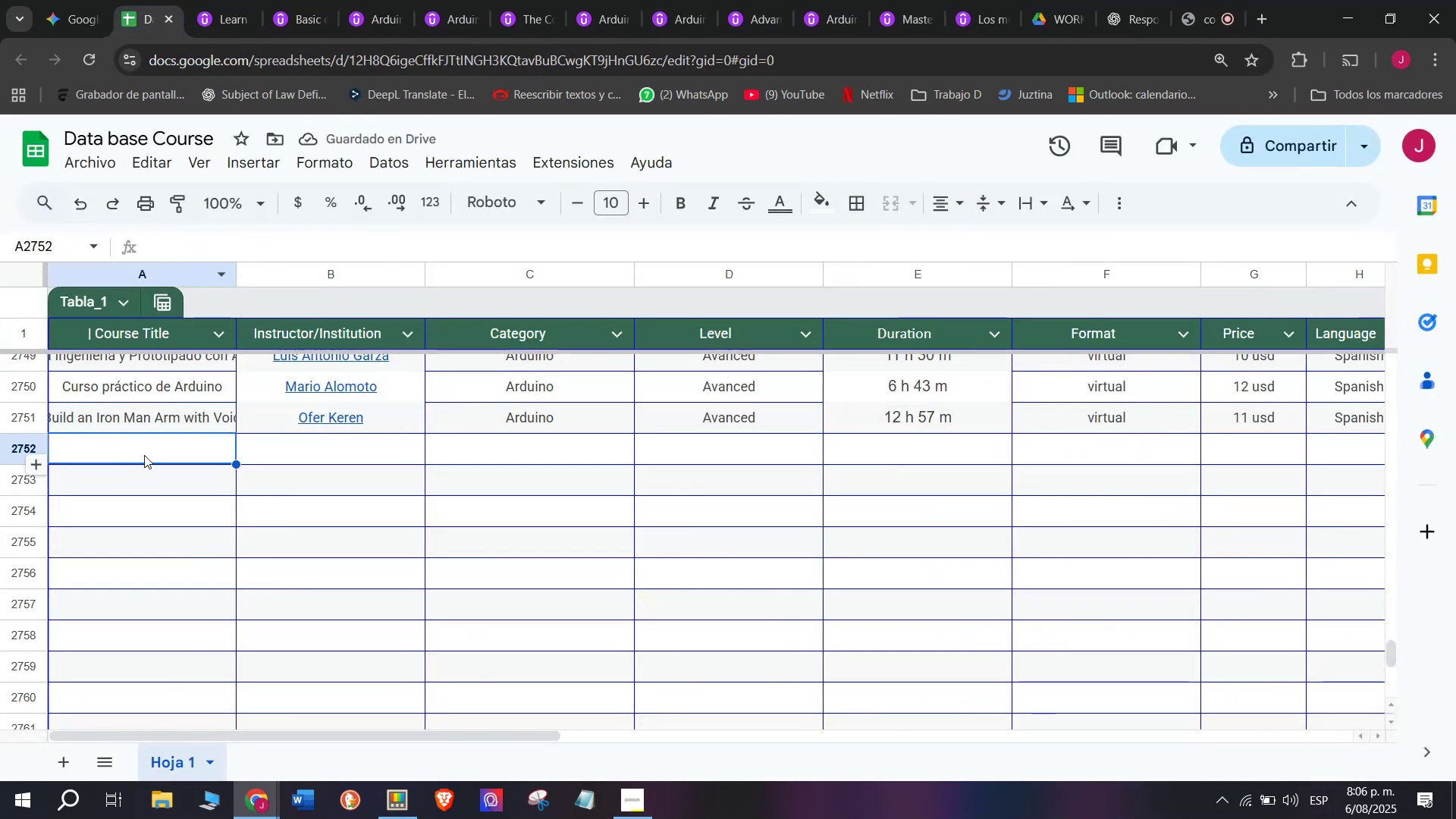 
double_click([146, 449])
 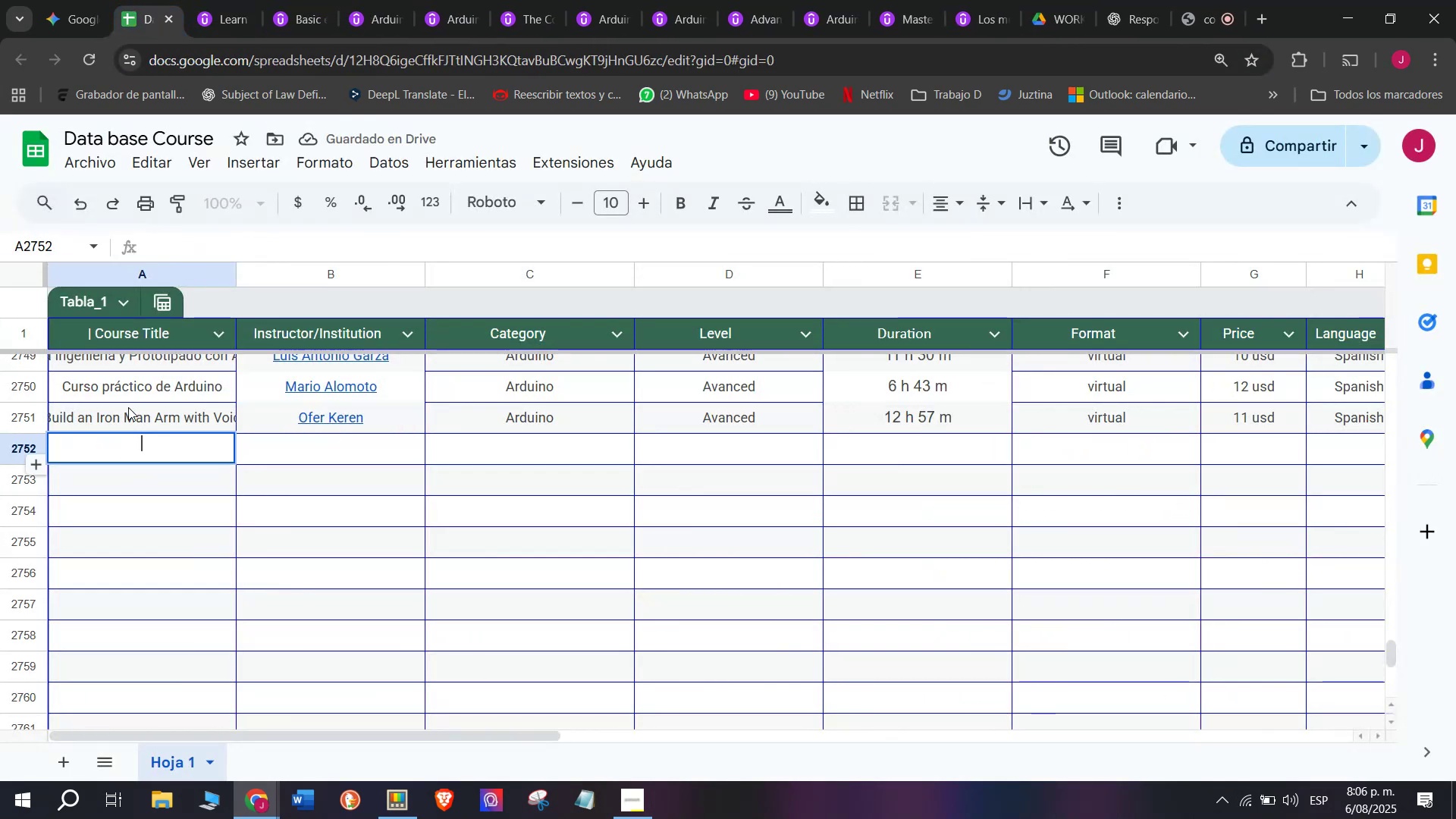 
key(Control+ControlLeft)
 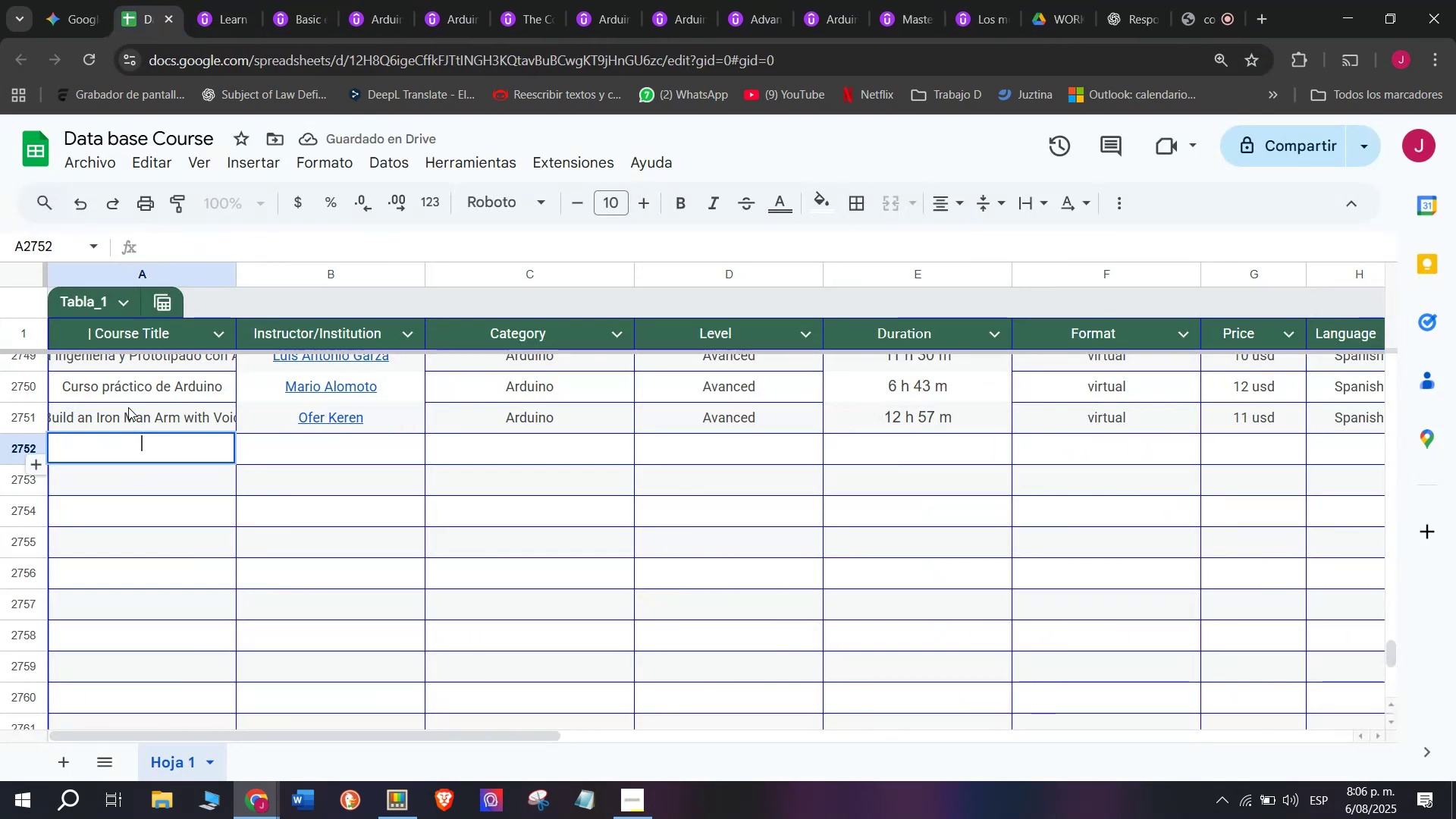 
key(Z)
 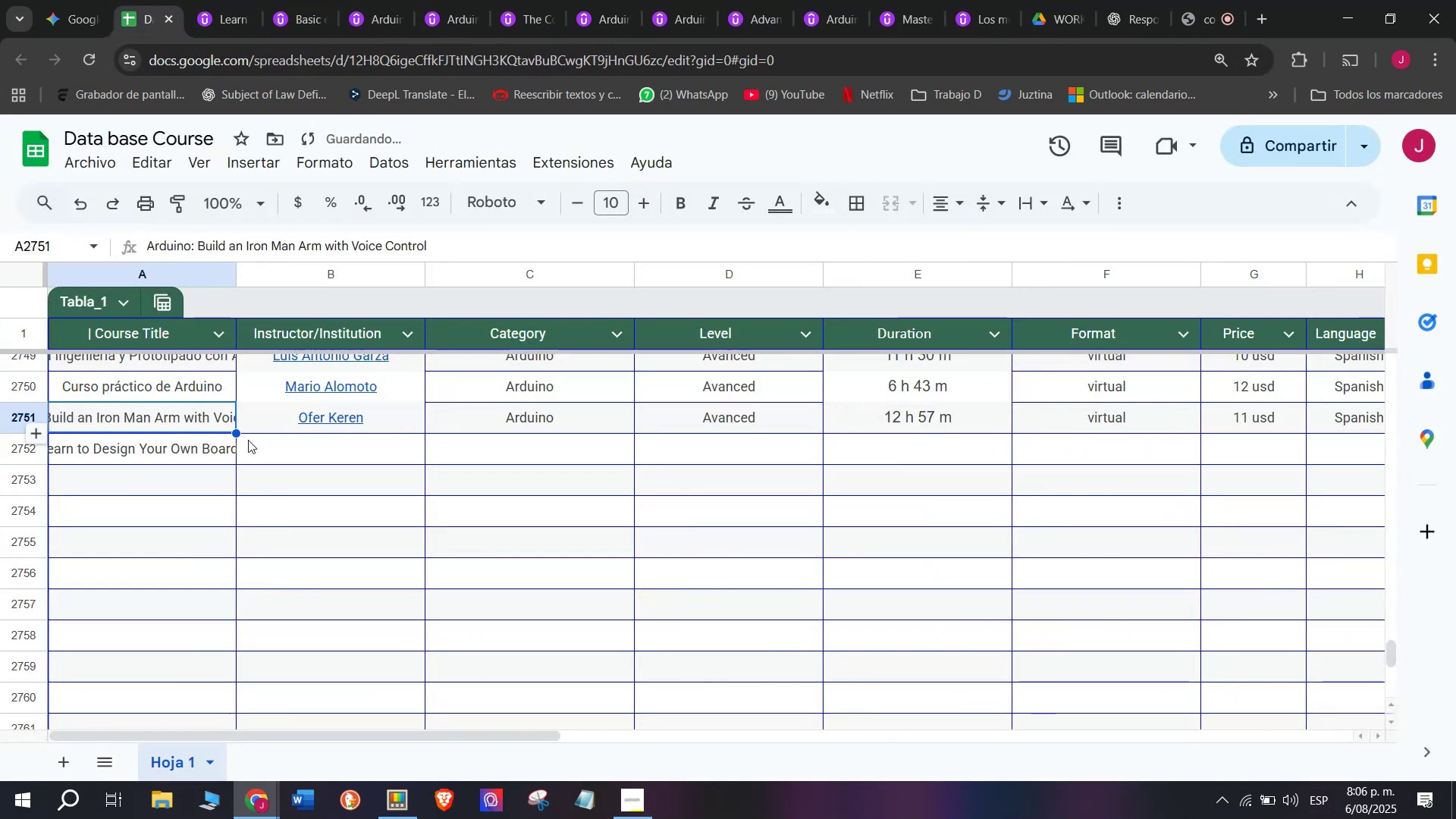 
key(Control+V)
 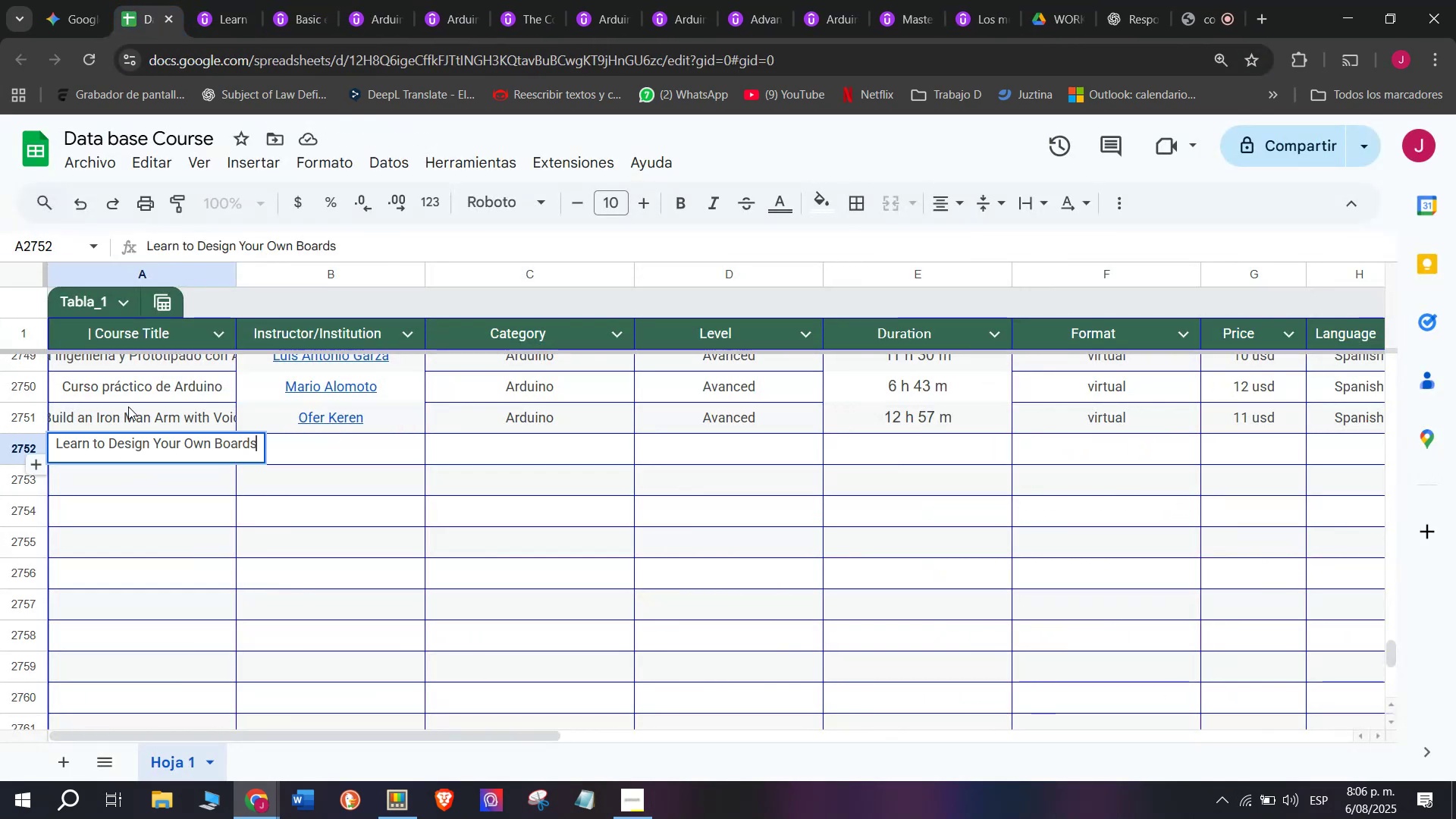 
left_click([128, 405])
 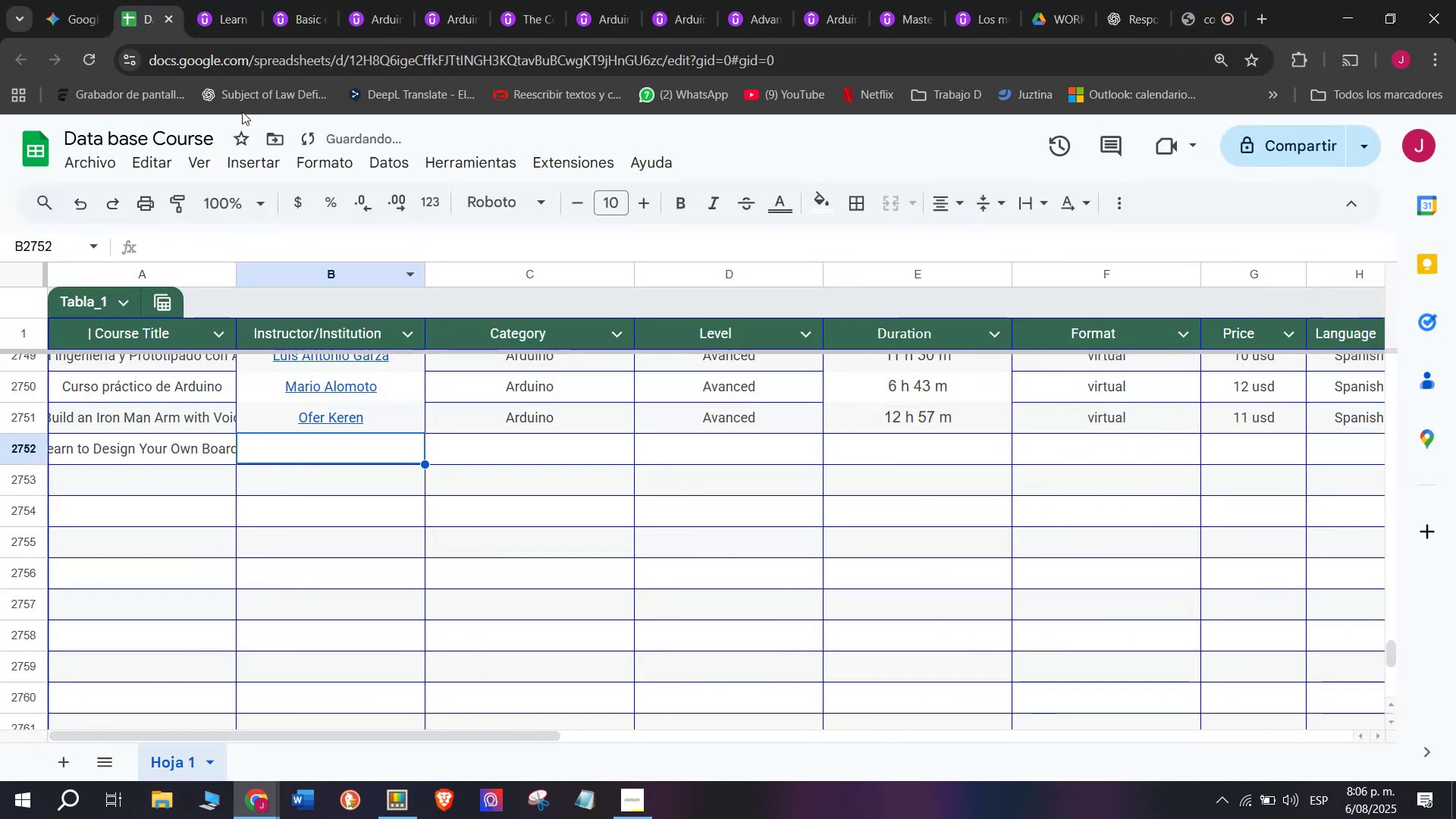 
left_click([215, 0])
 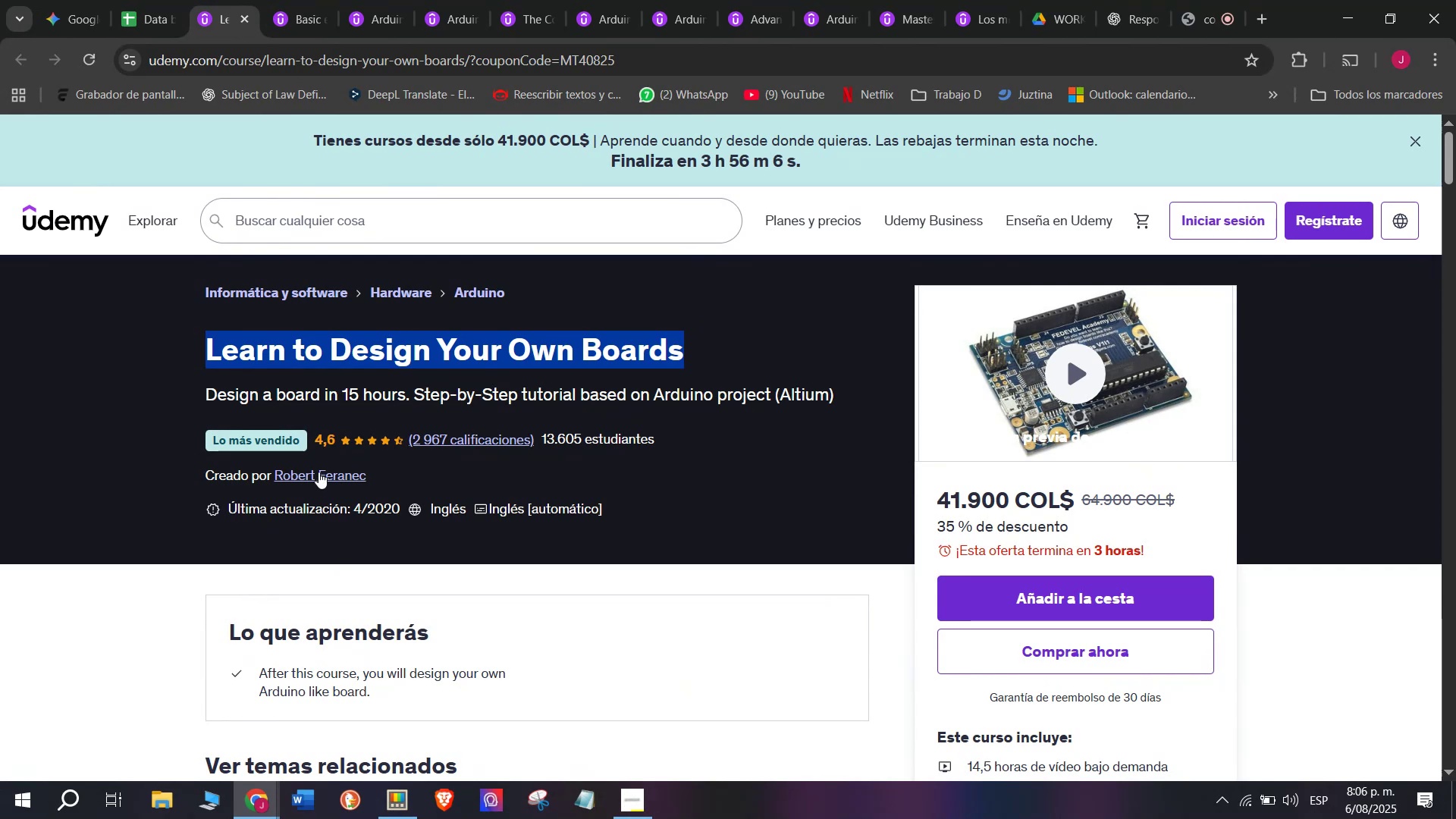 
left_click([318, 472])
 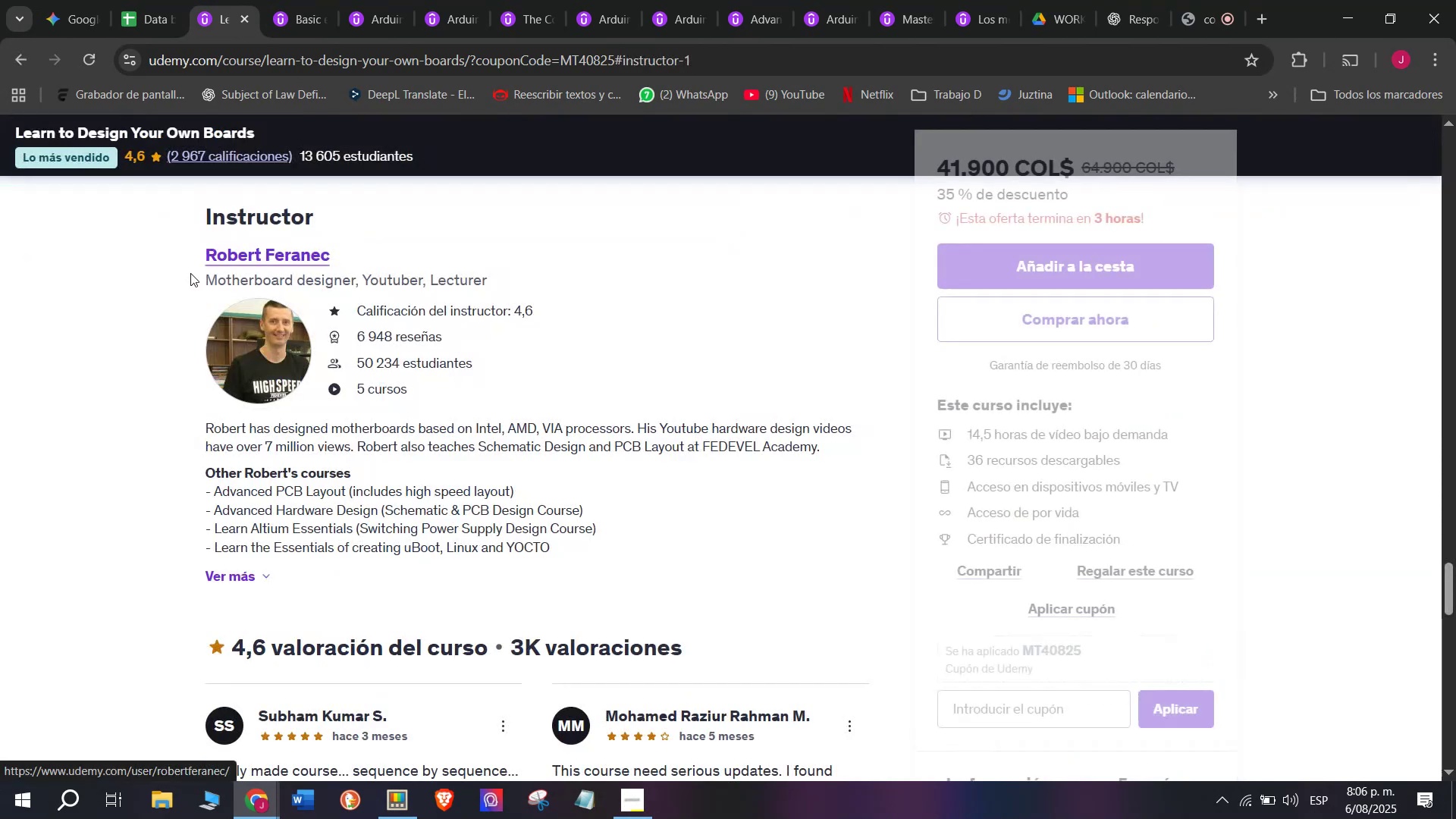 
left_click_drag(start_coordinate=[177, 243], to_coordinate=[393, 242])
 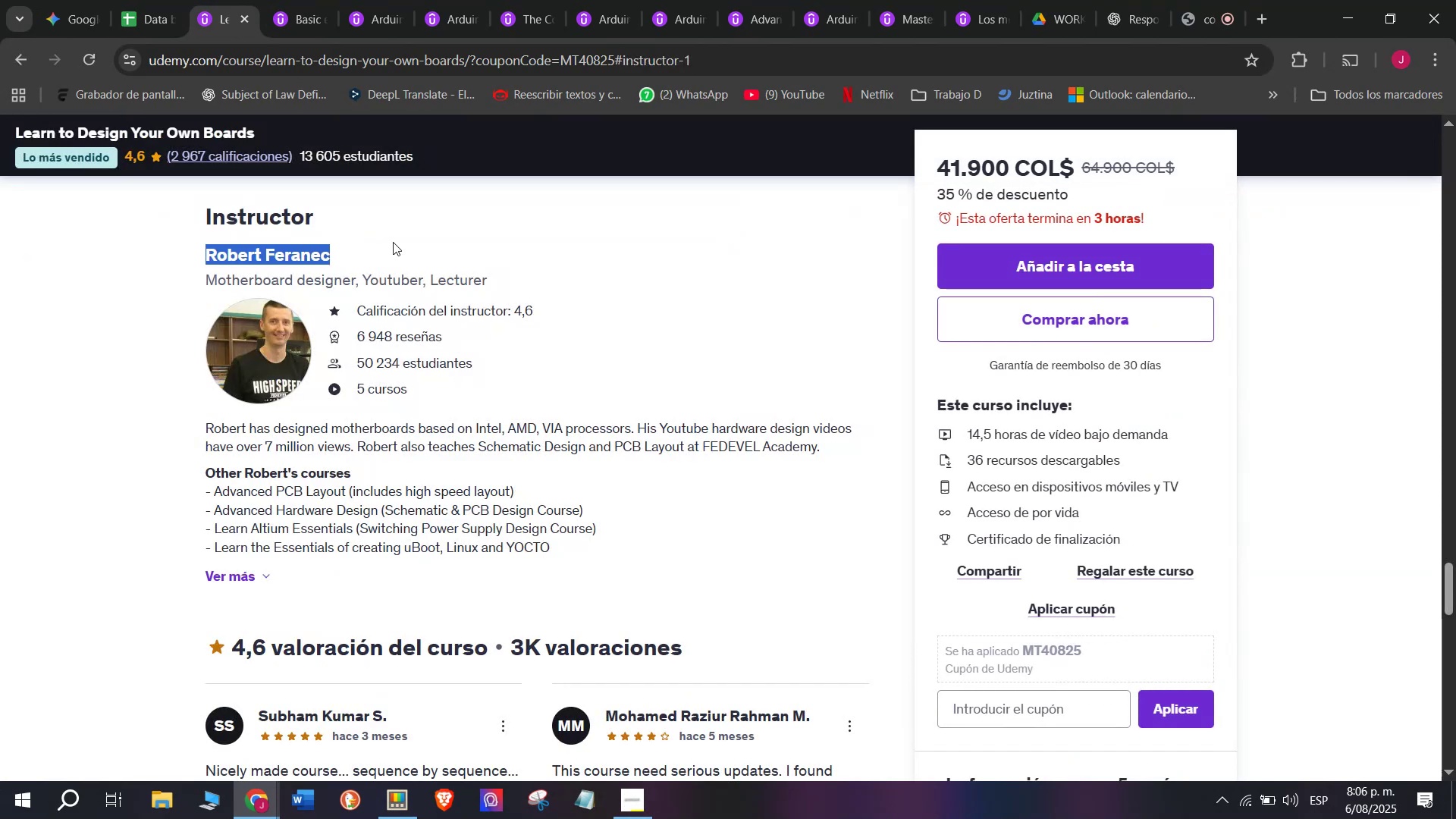 
key(Control+ControlLeft)
 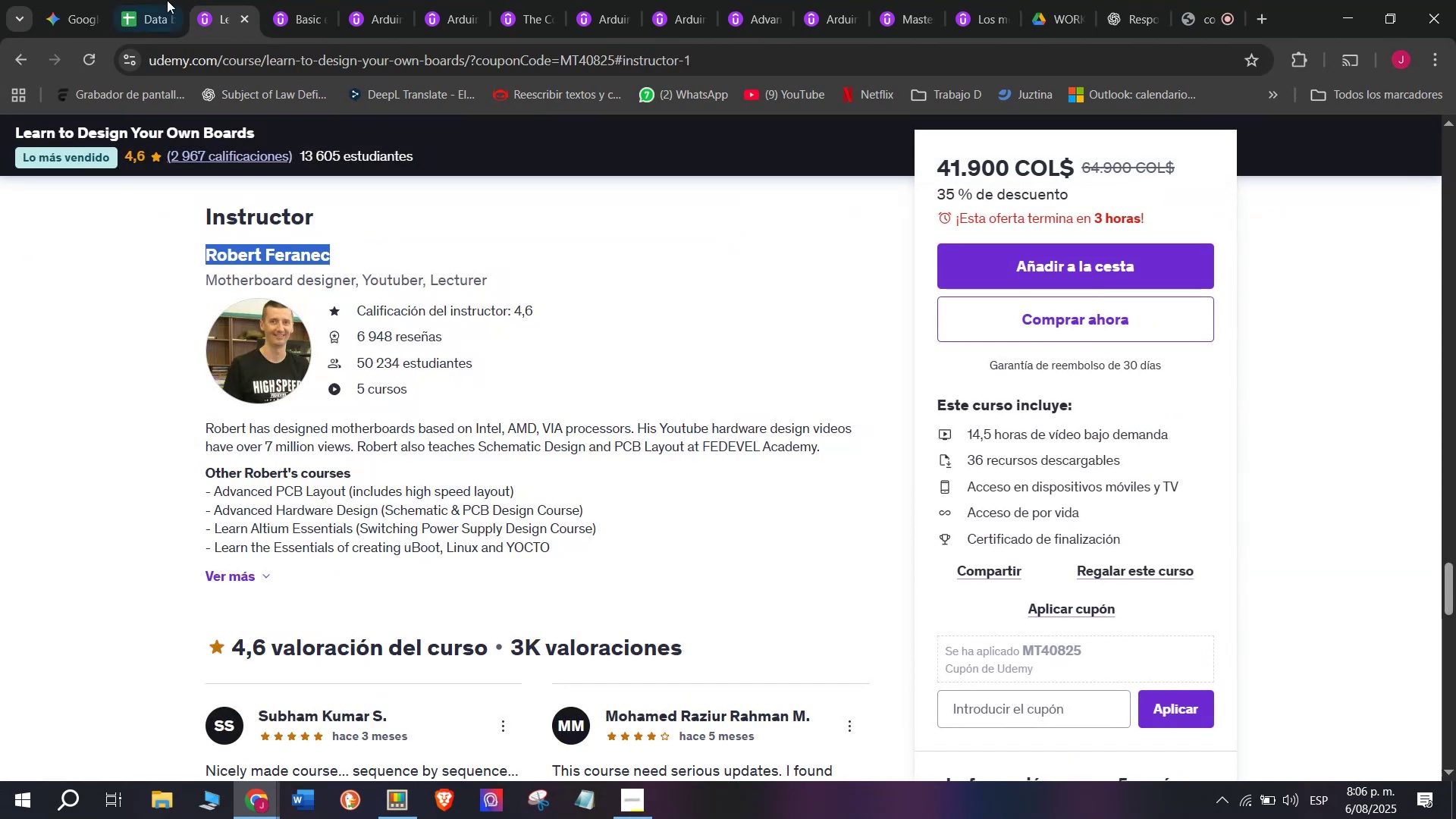 
key(Break)
 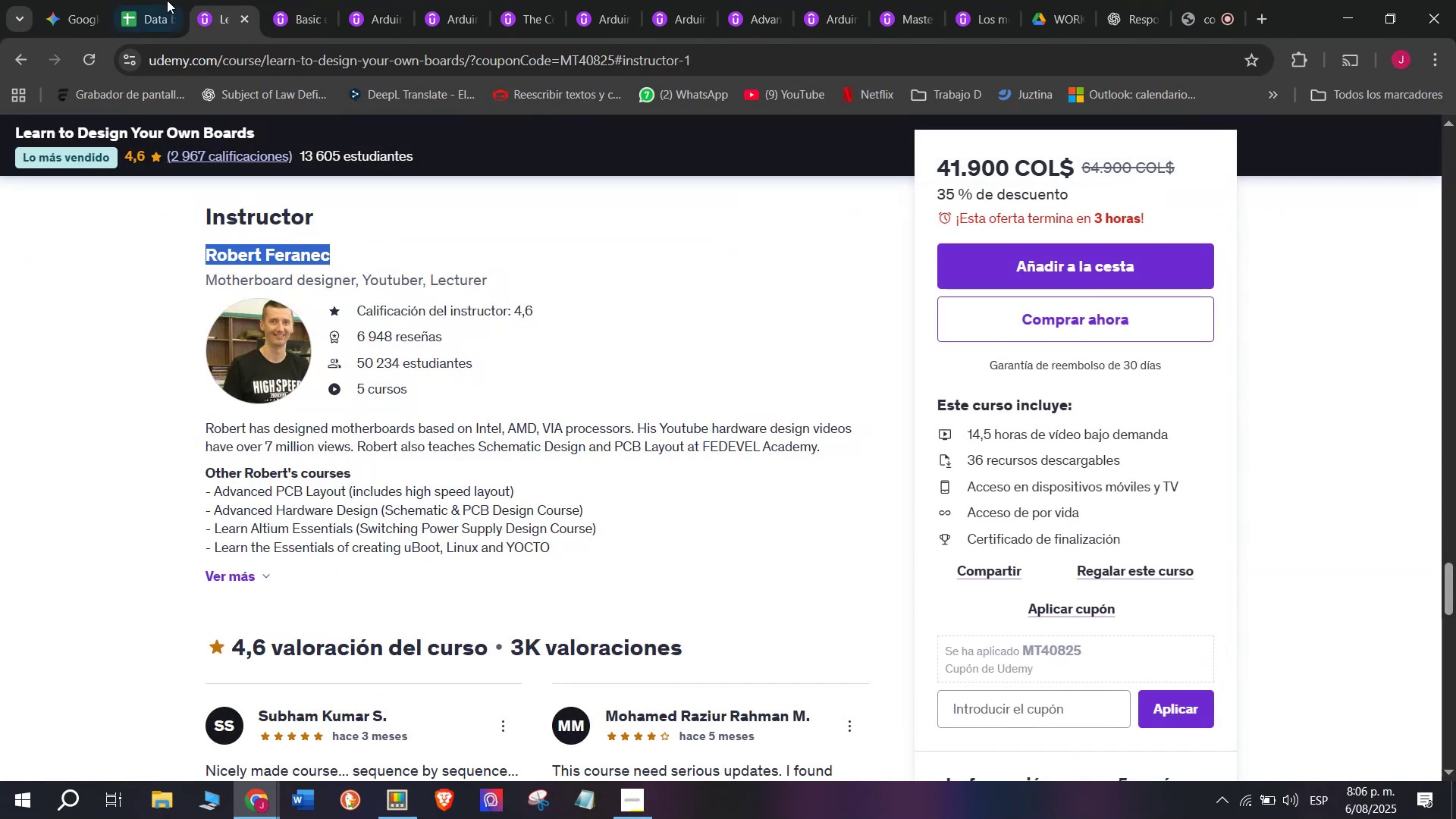 
key(Control+C)
 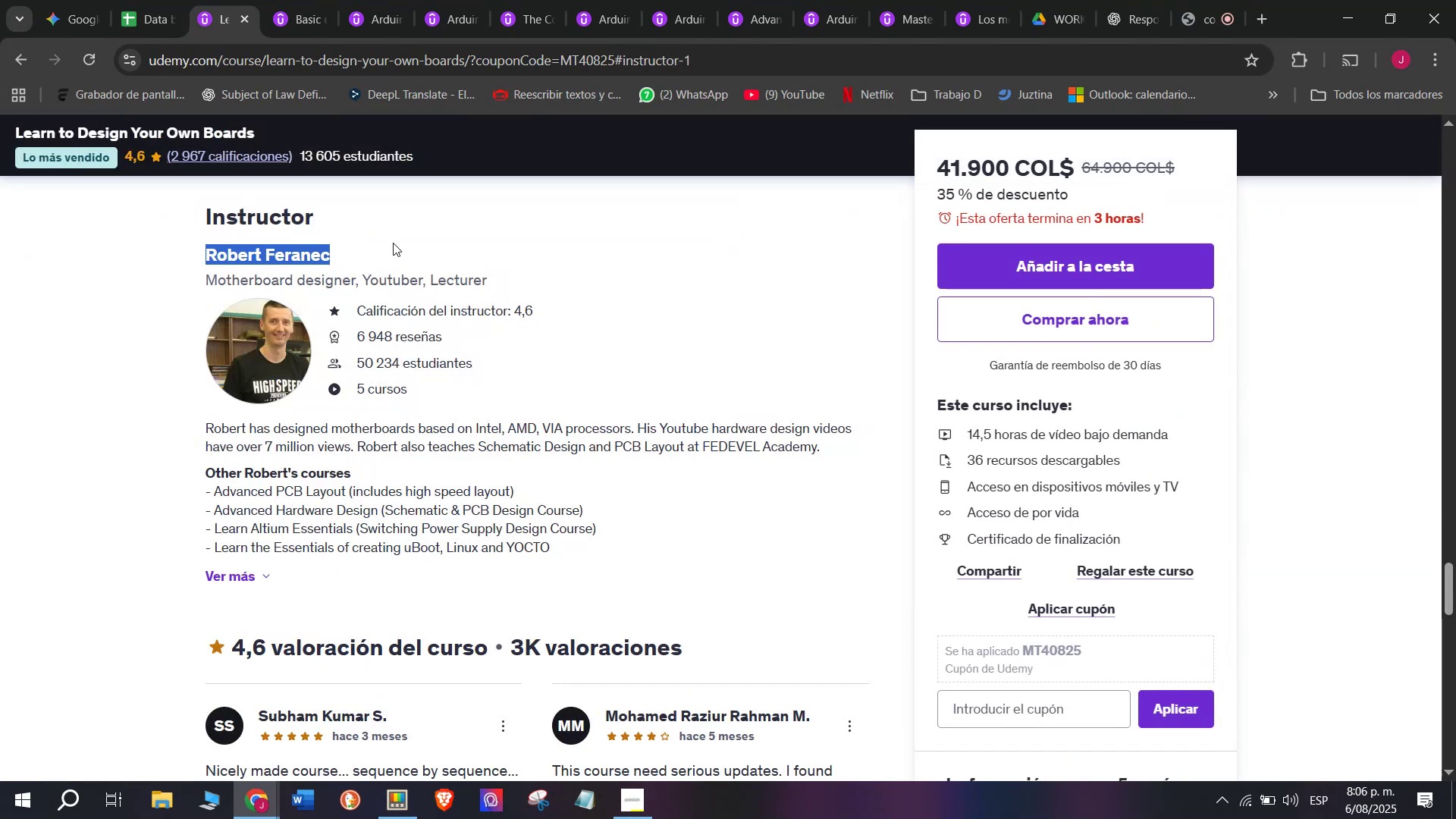 
key(Control+ControlLeft)
 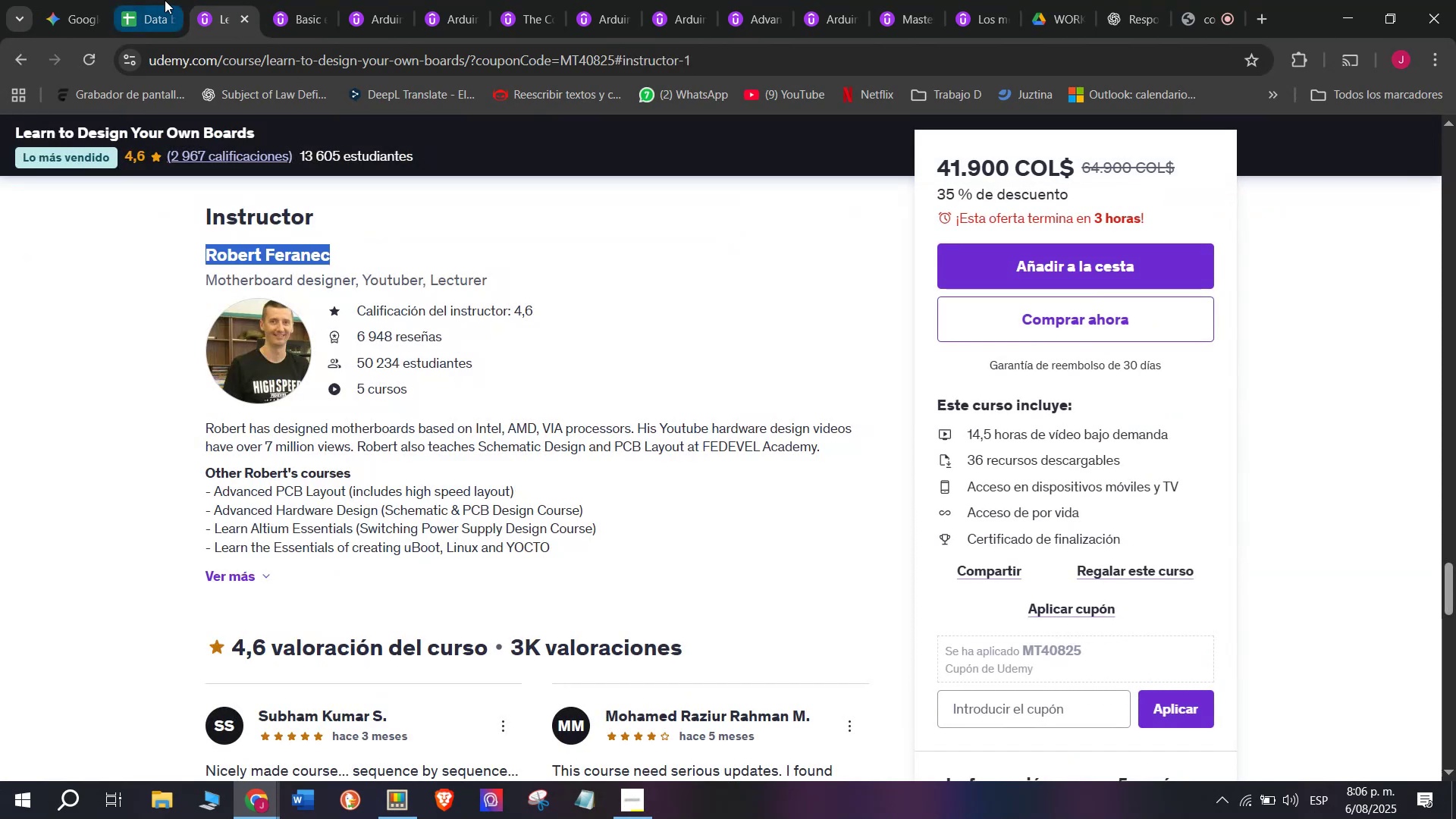 
key(Break)
 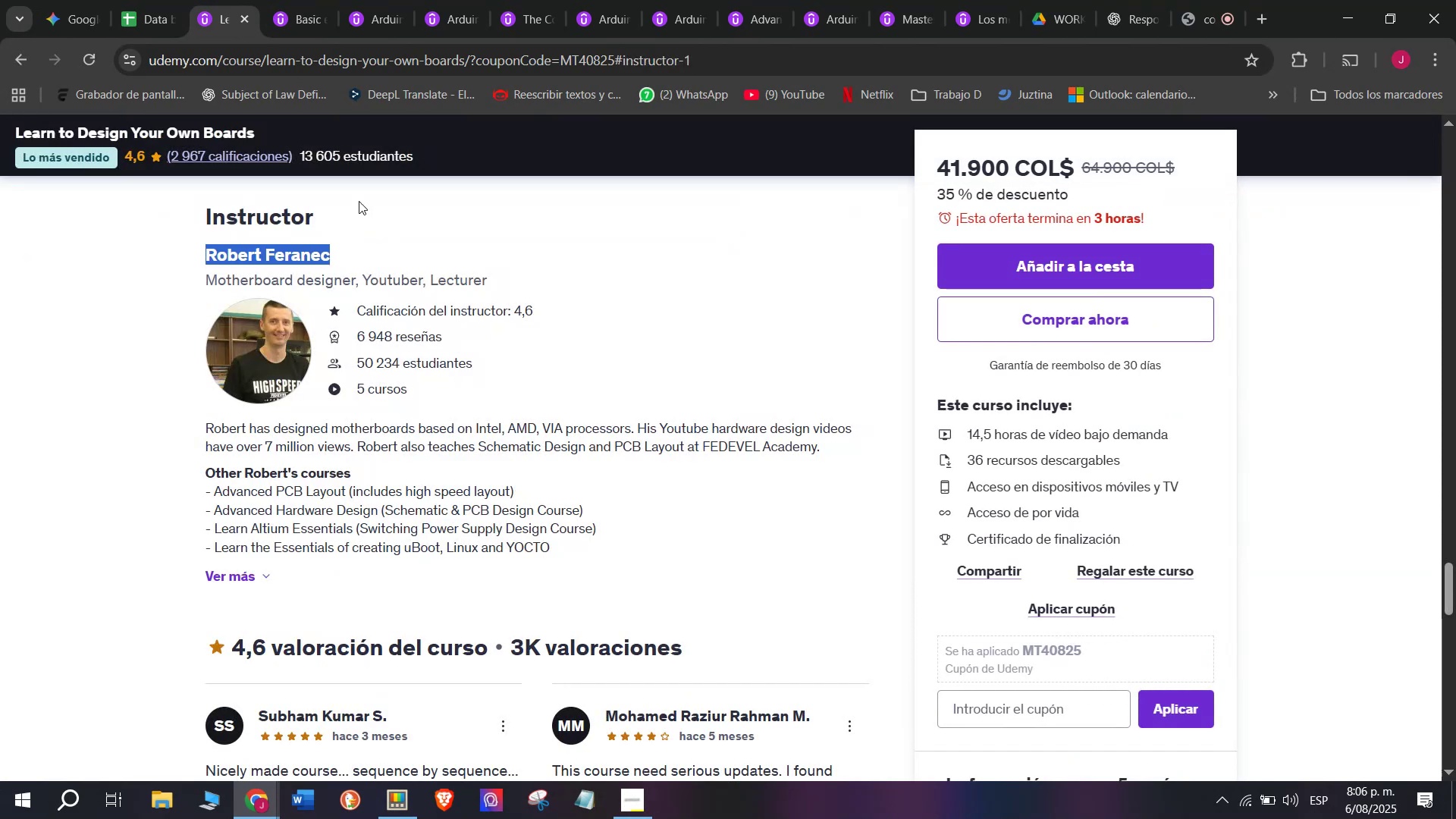 
key(Control+C)
 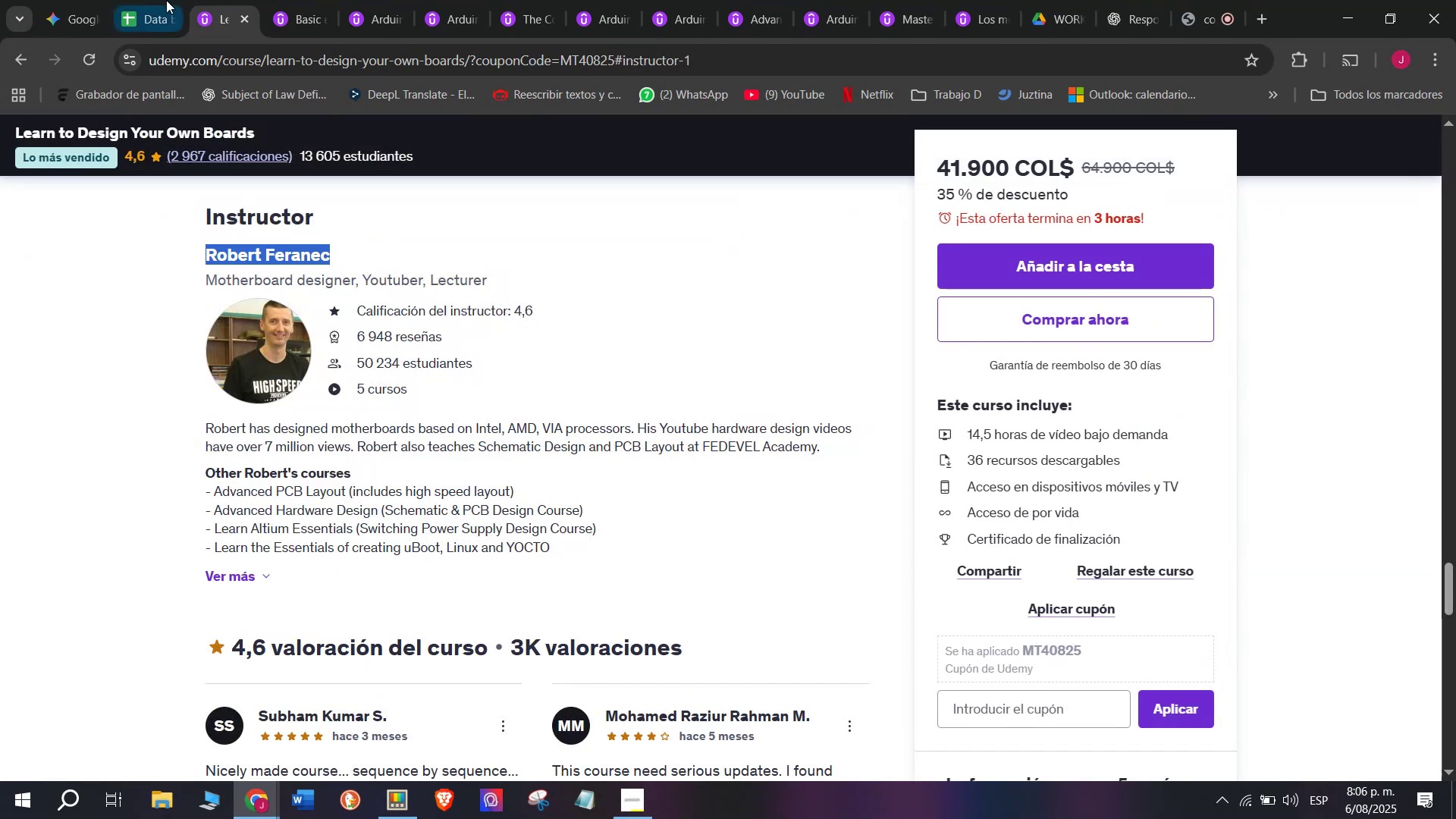 
left_click([165, 0])
 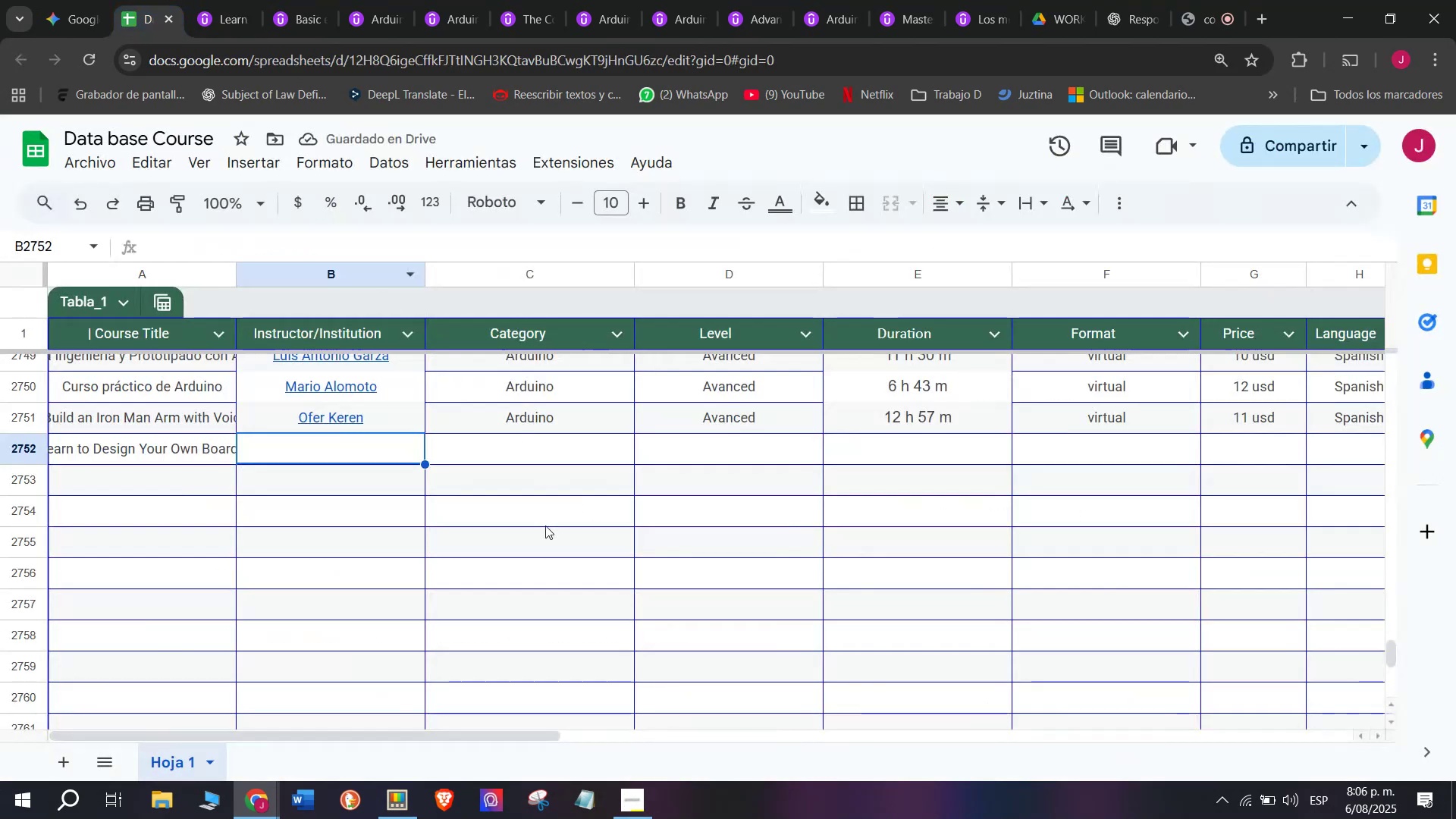 
key(Z)
 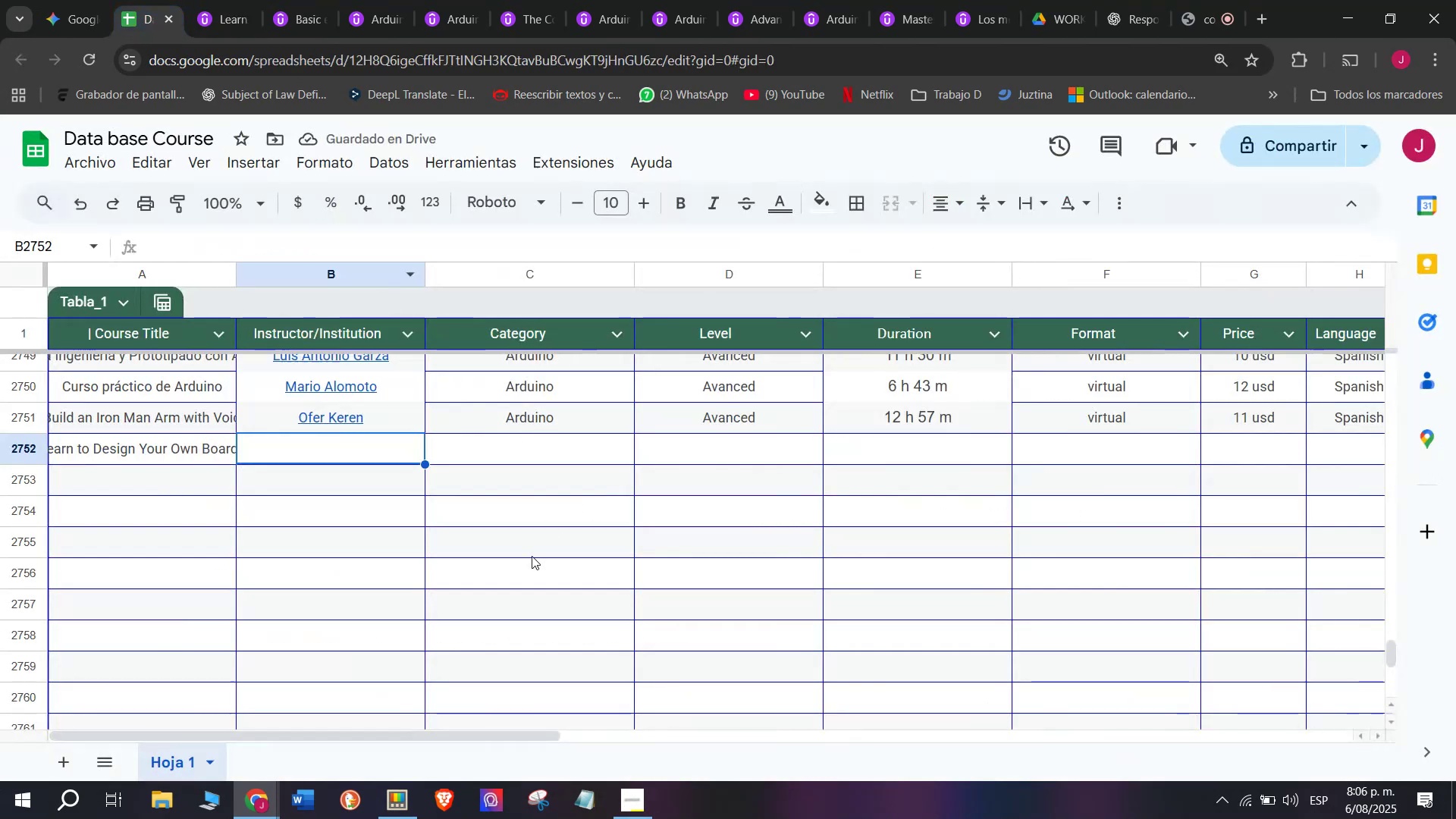 
key(Control+ControlLeft)
 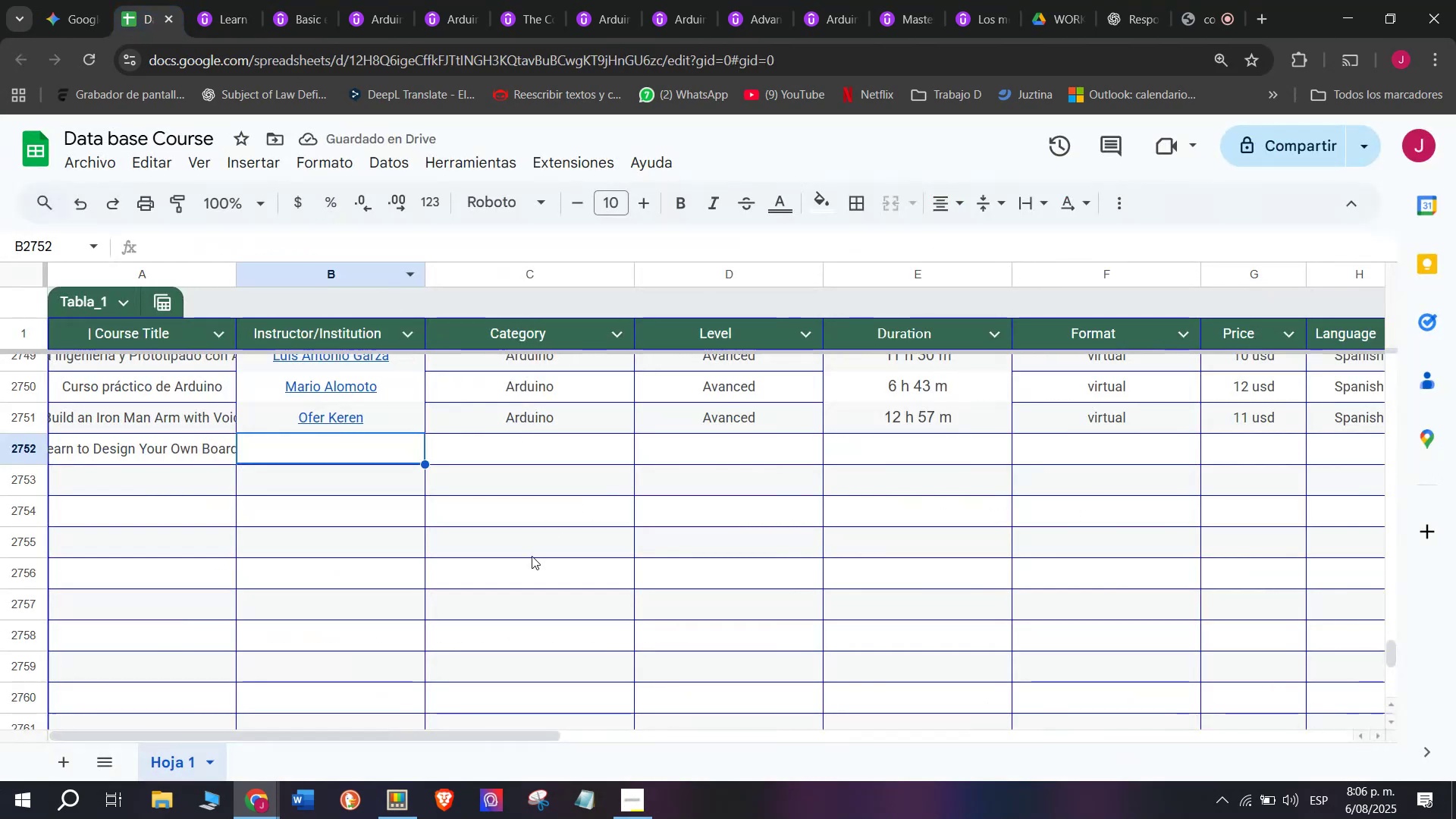 
key(Control+V)
 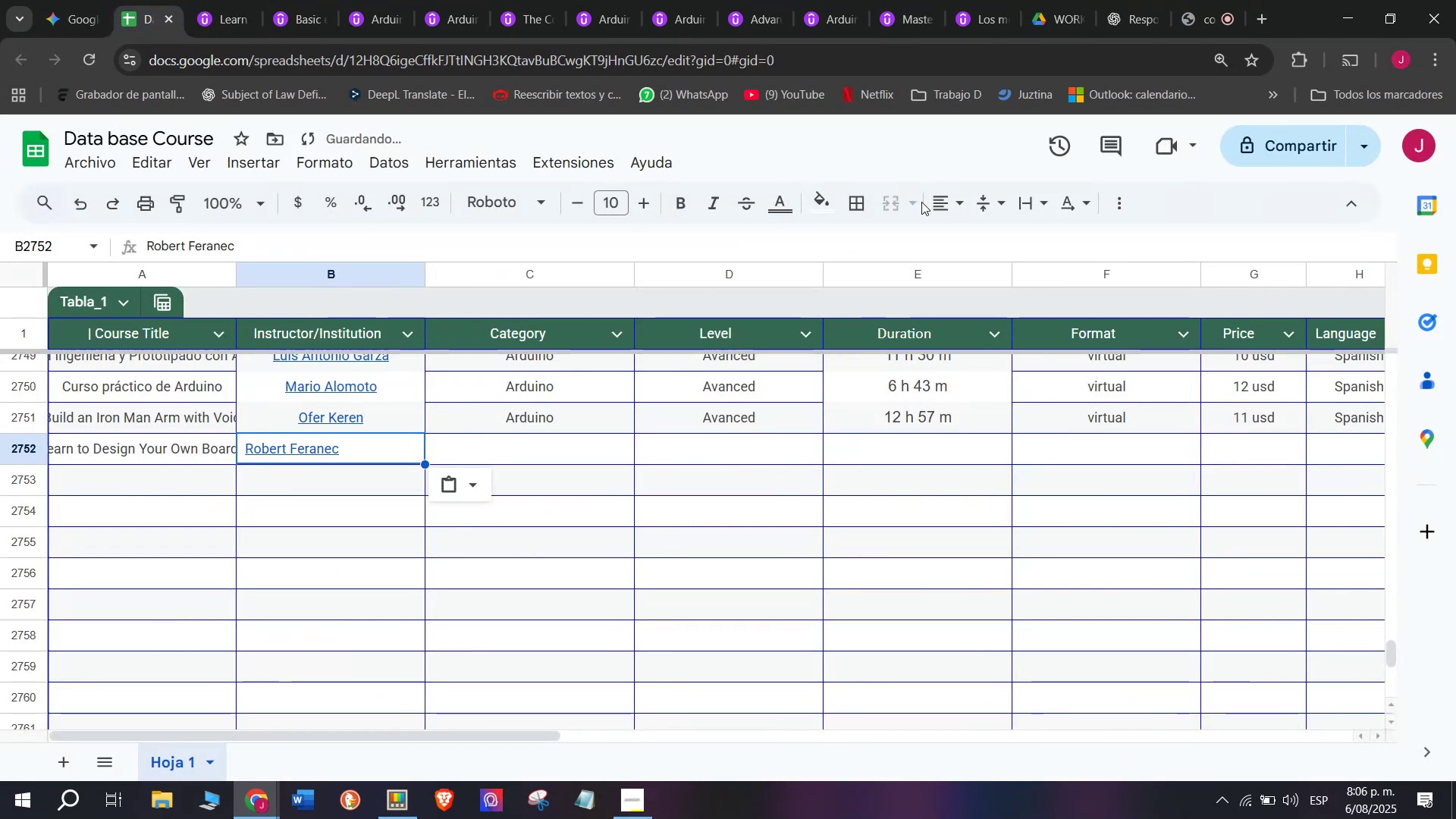 
left_click([940, 203])
 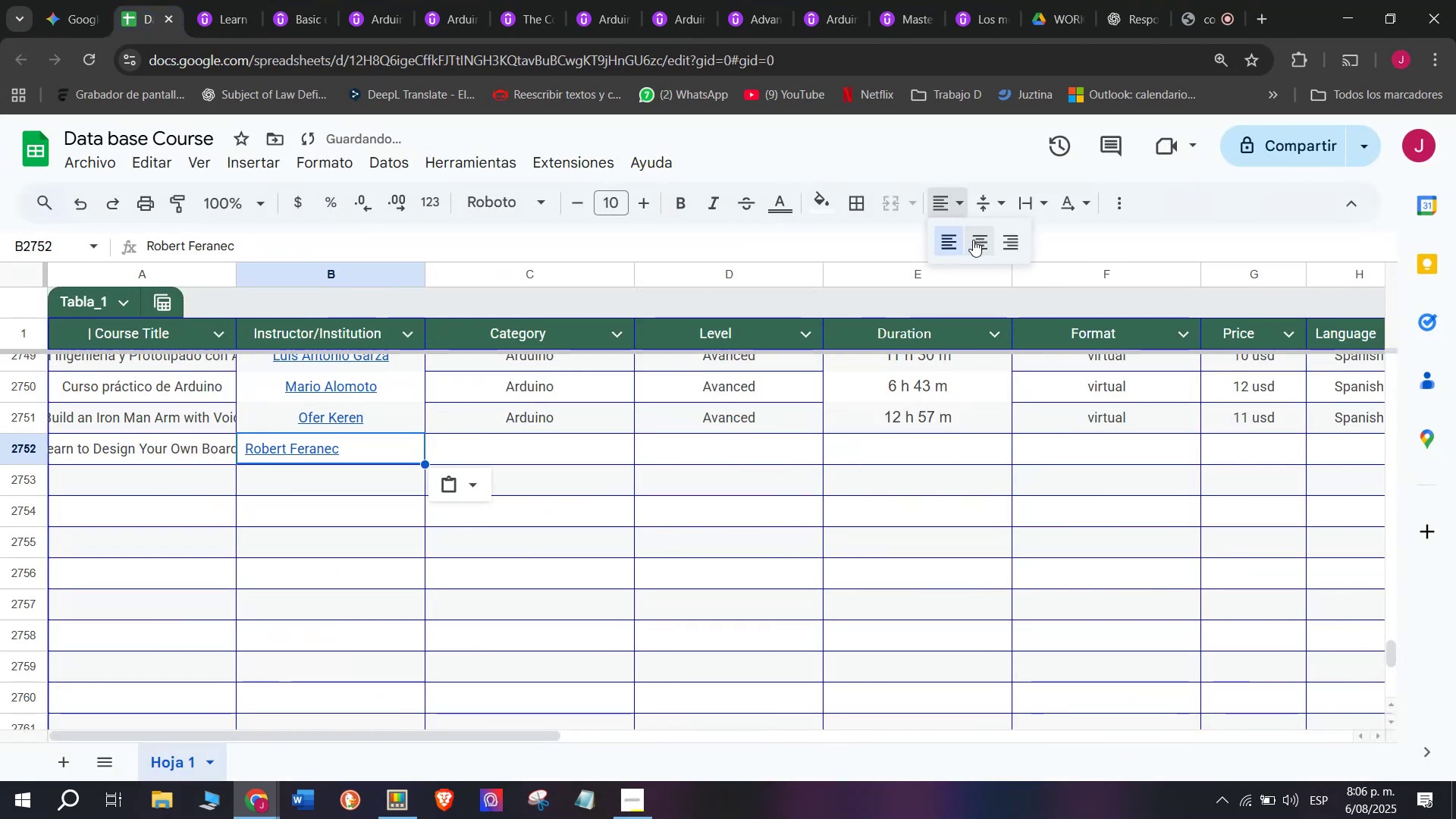 
left_click([974, 242])
 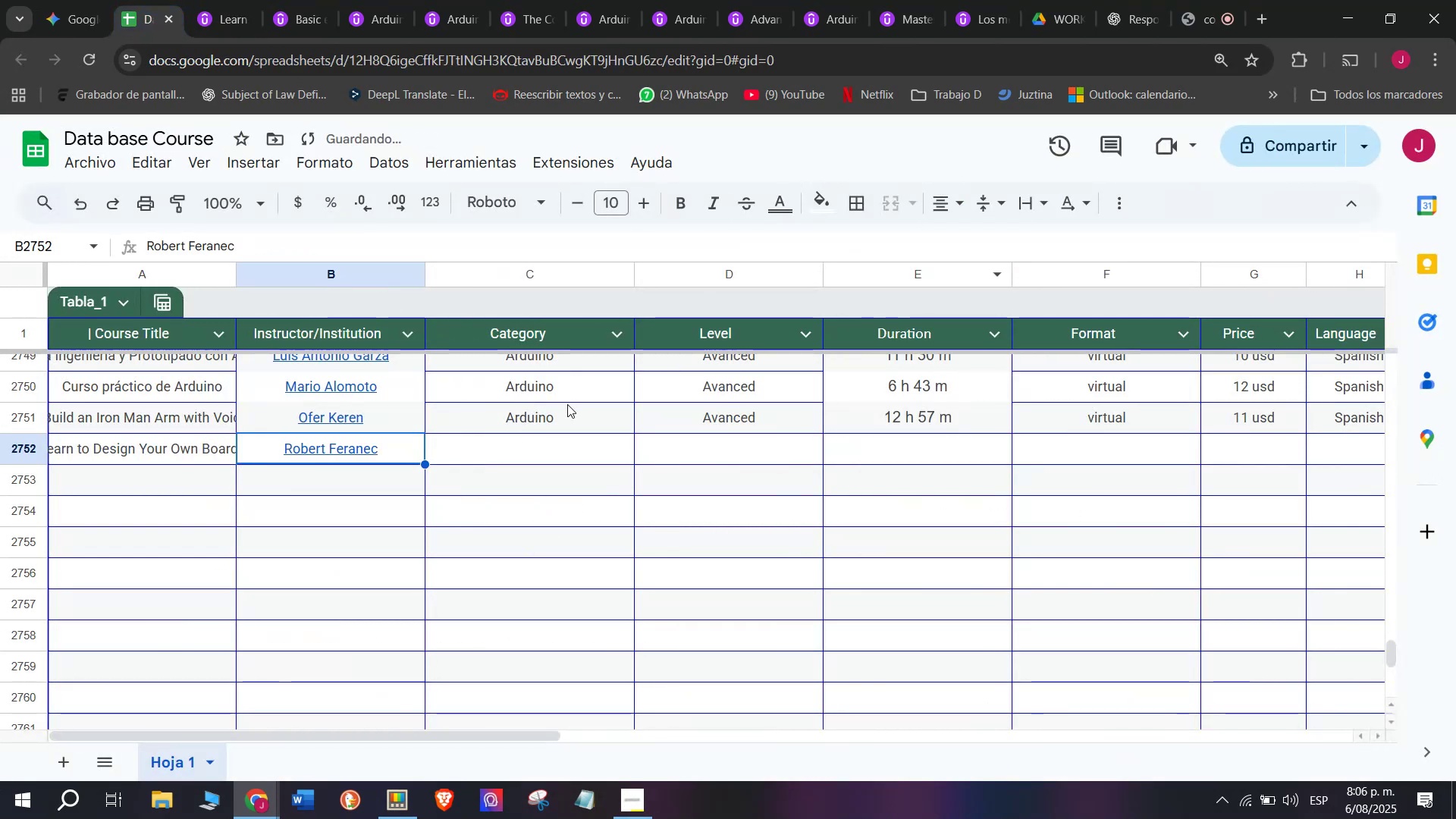 
left_click([567, 404])
 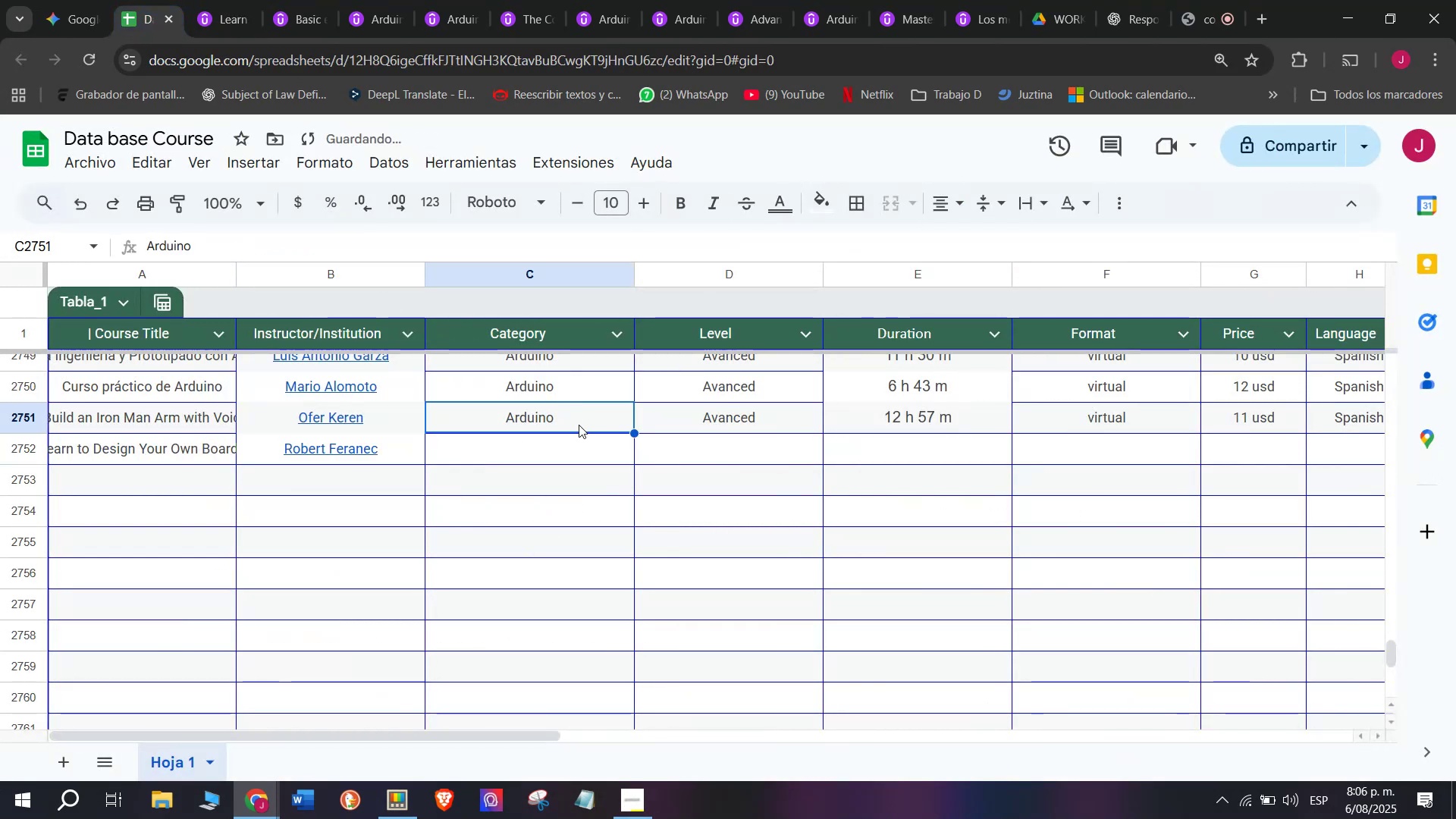 
key(Break)
 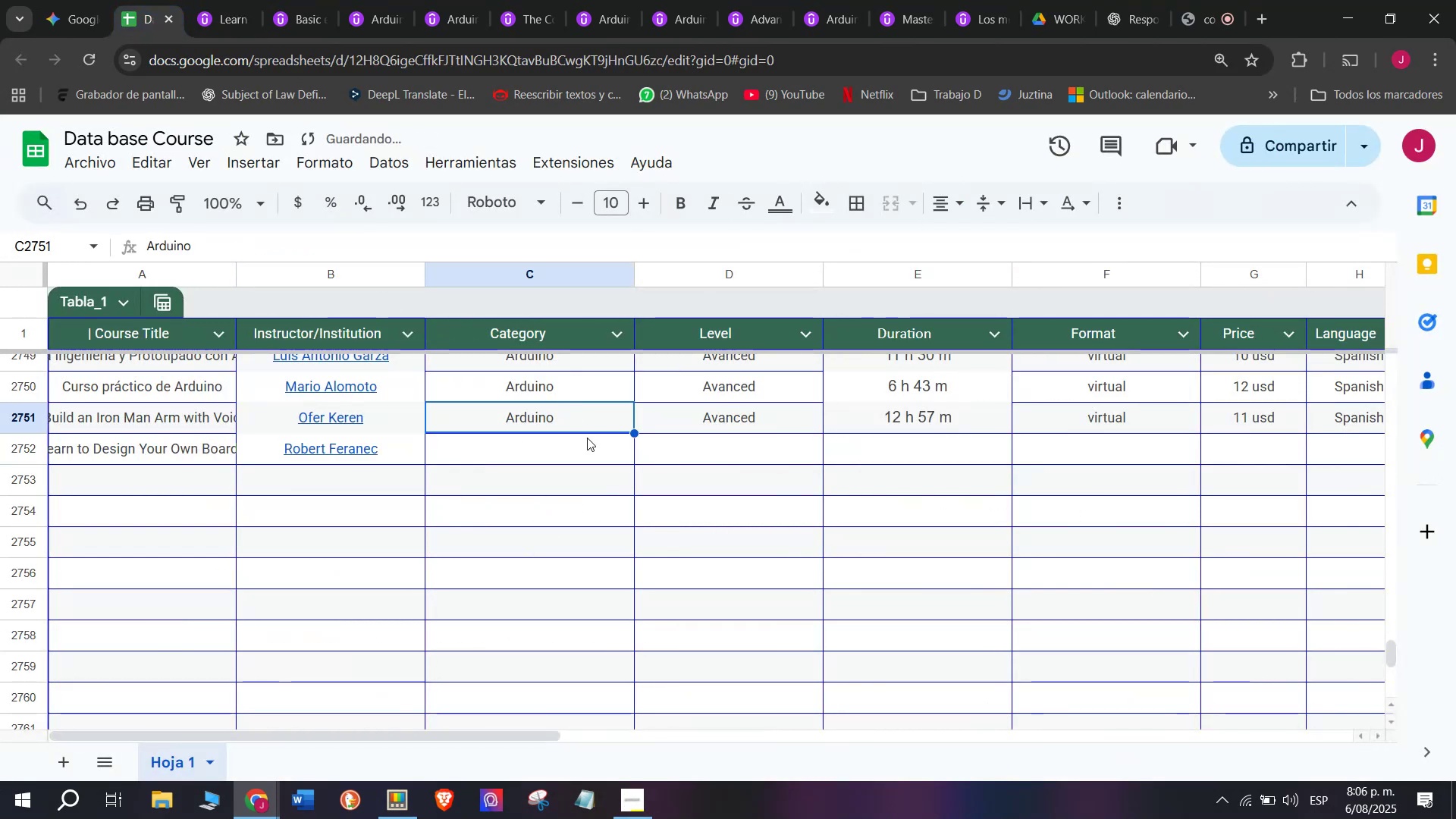 
key(Control+ControlLeft)
 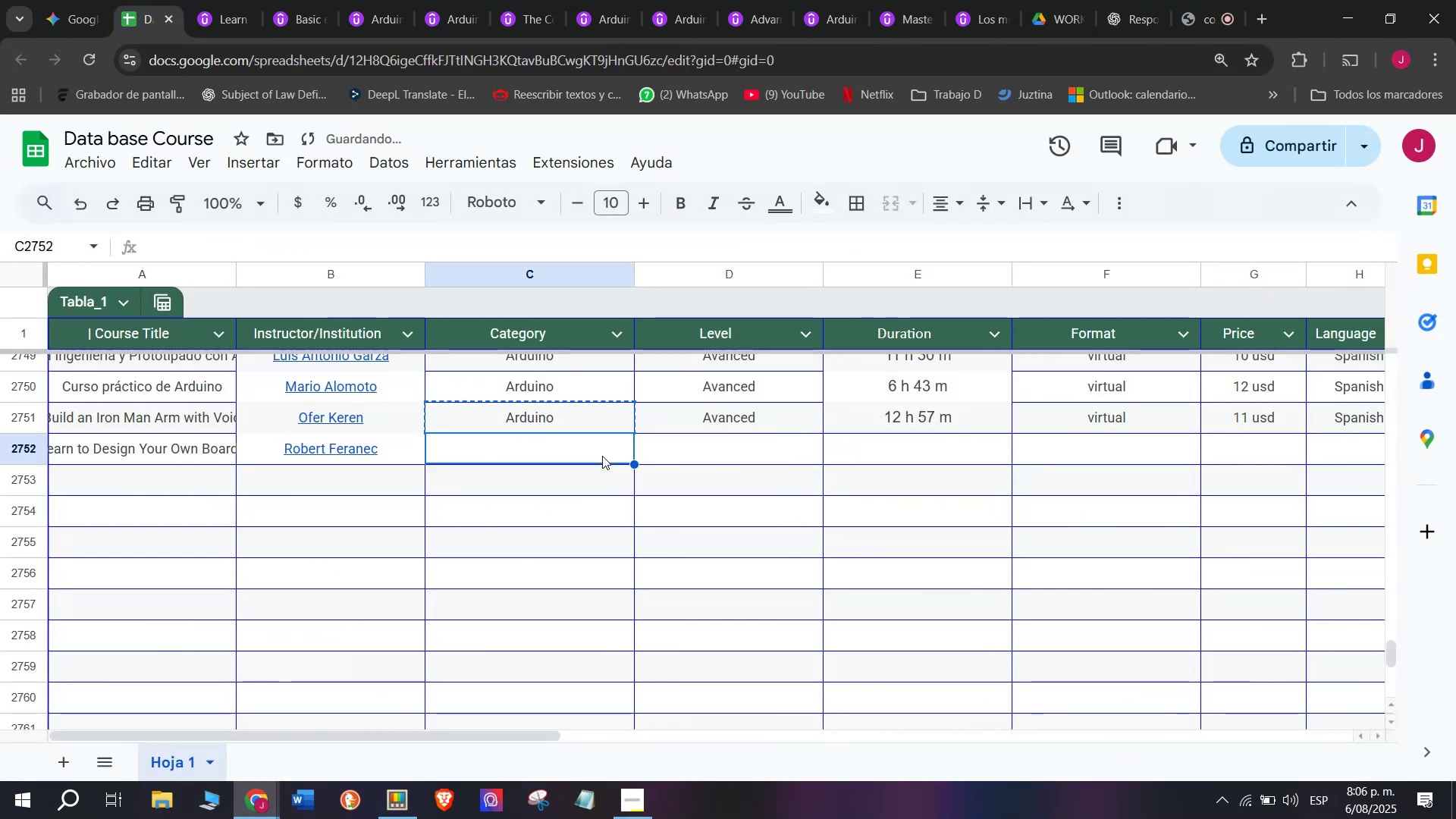 
key(Control+C)
 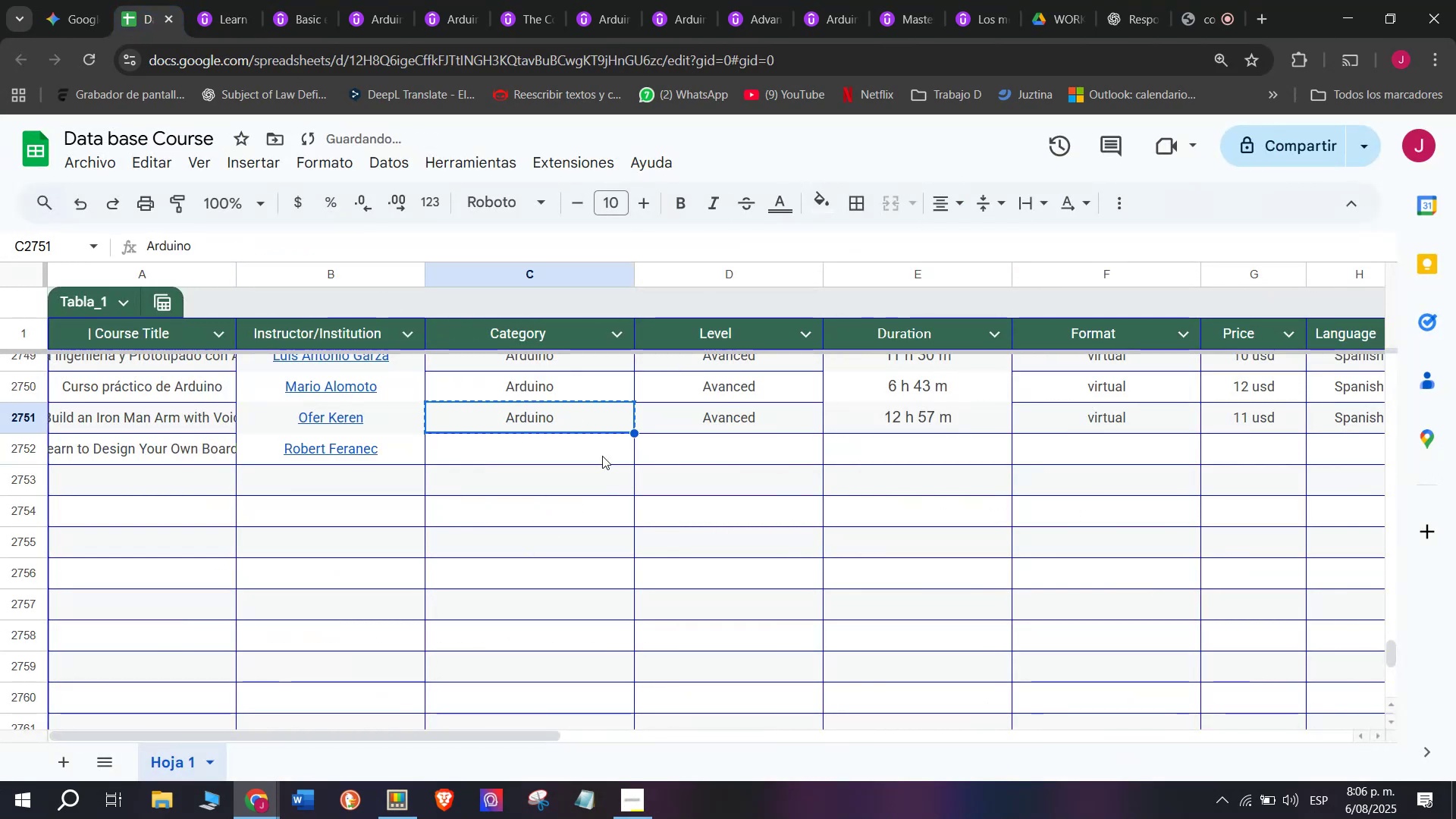 
left_click([602, 456])
 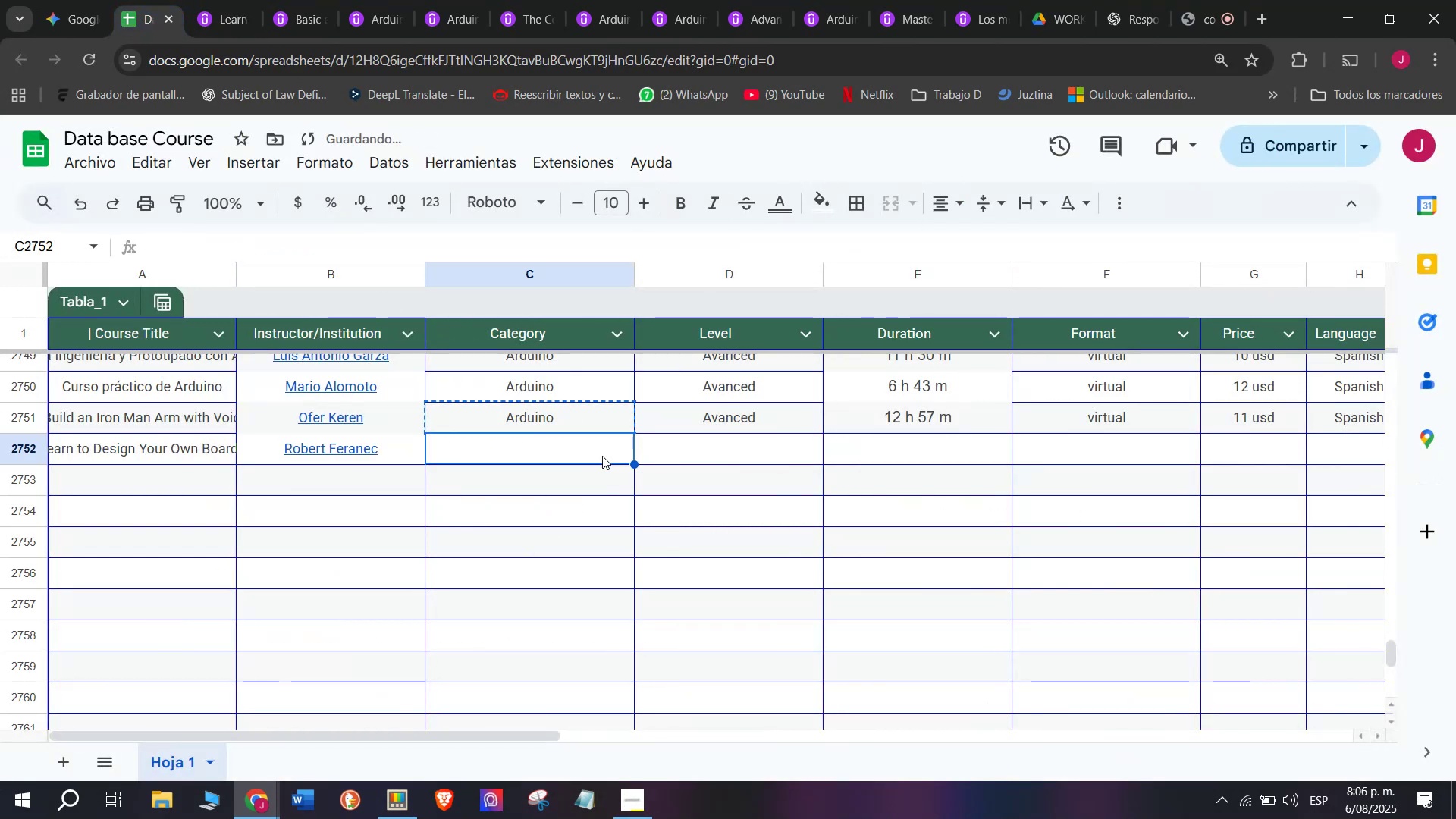 
key(Z)
 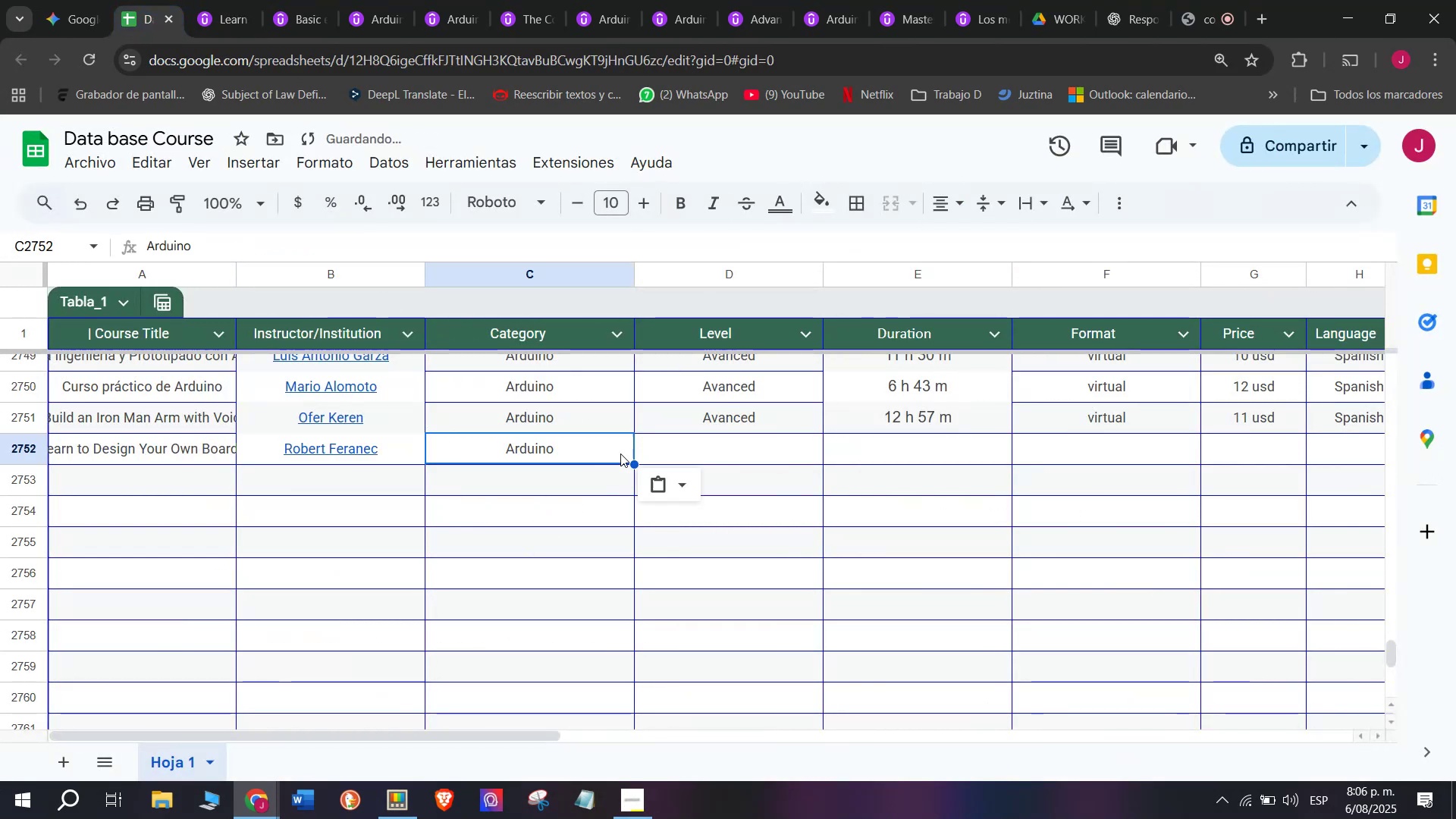 
key(Control+ControlLeft)
 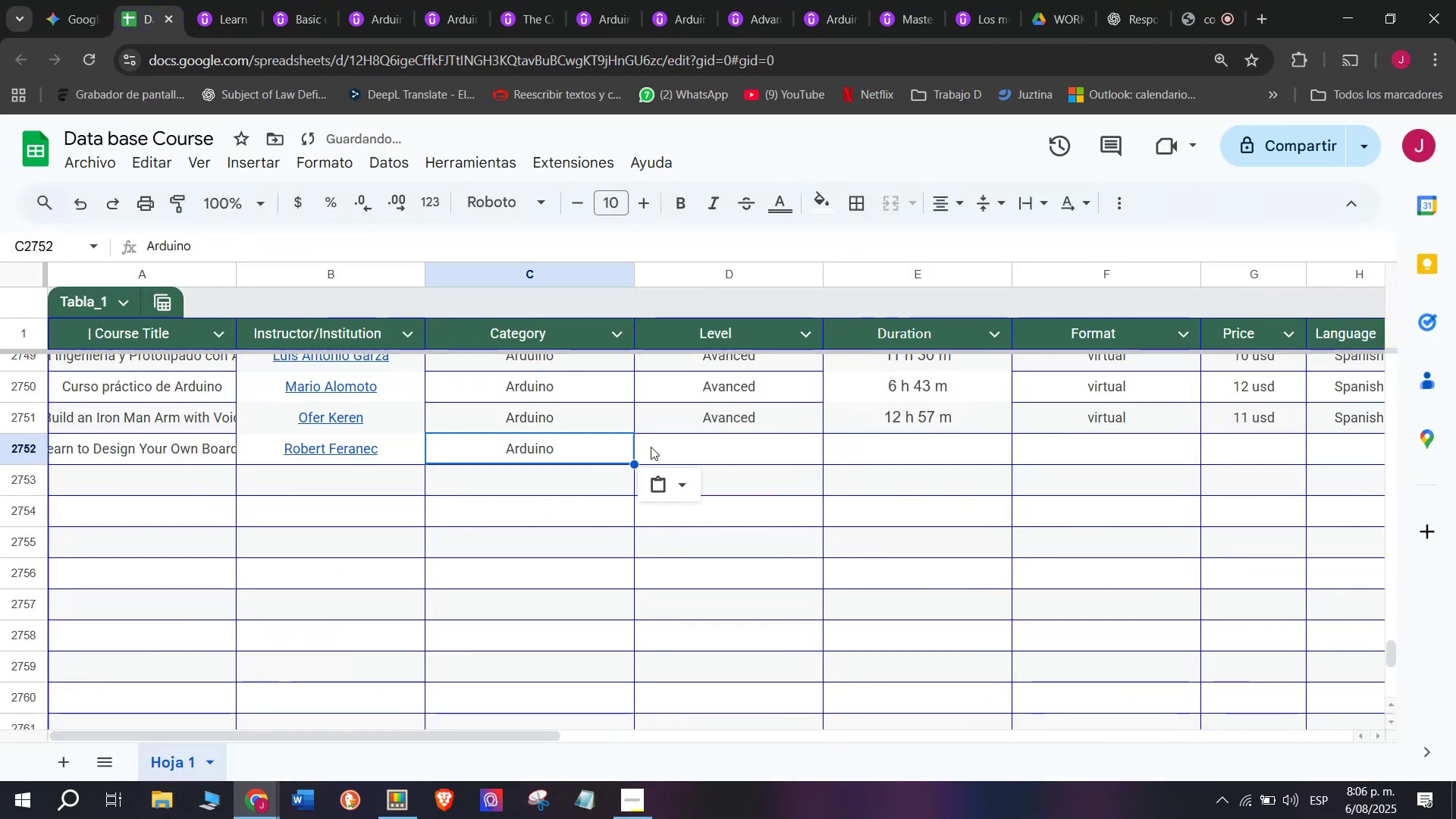 
key(Control+V)
 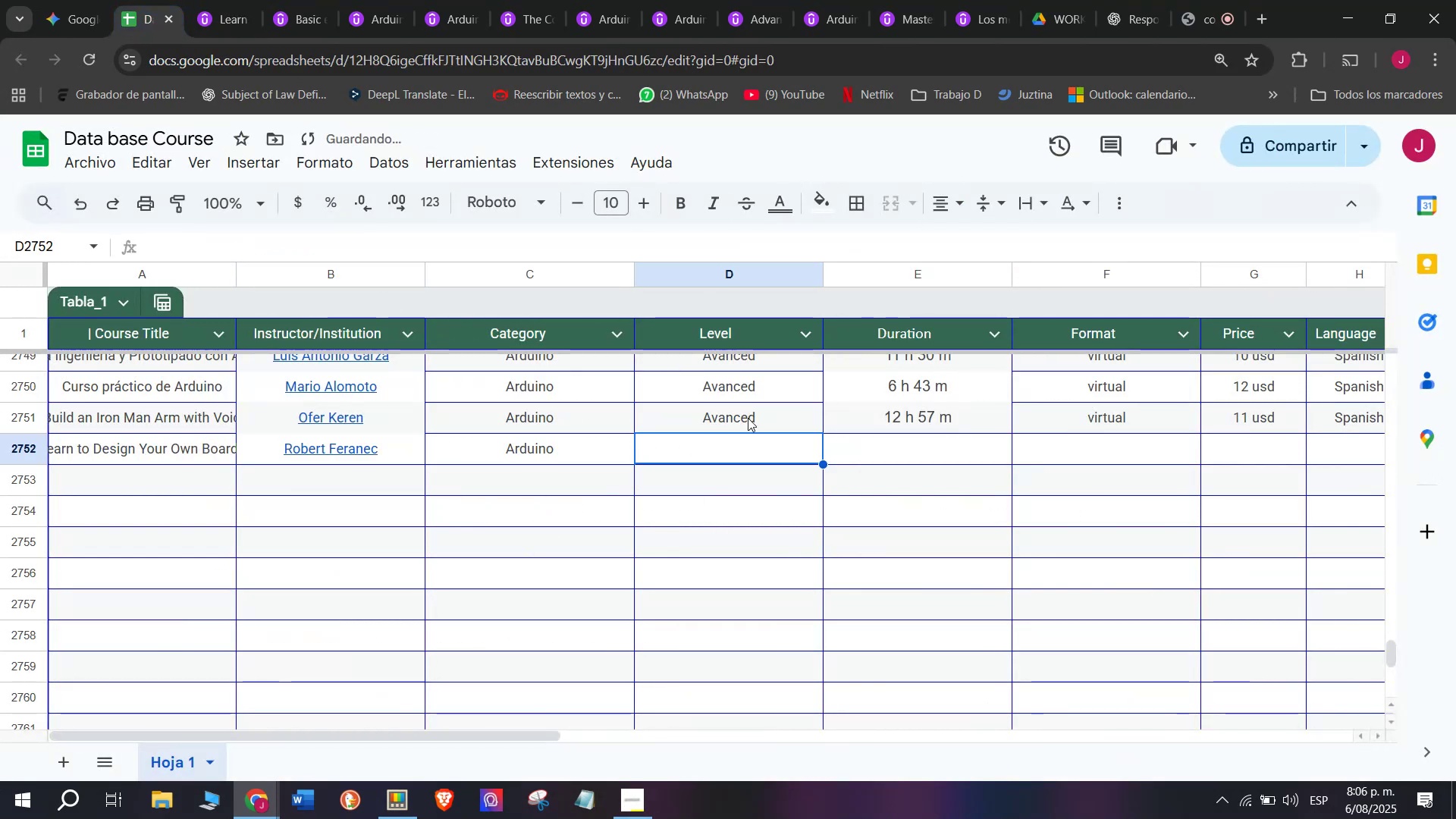 
double_click([749, 411])
 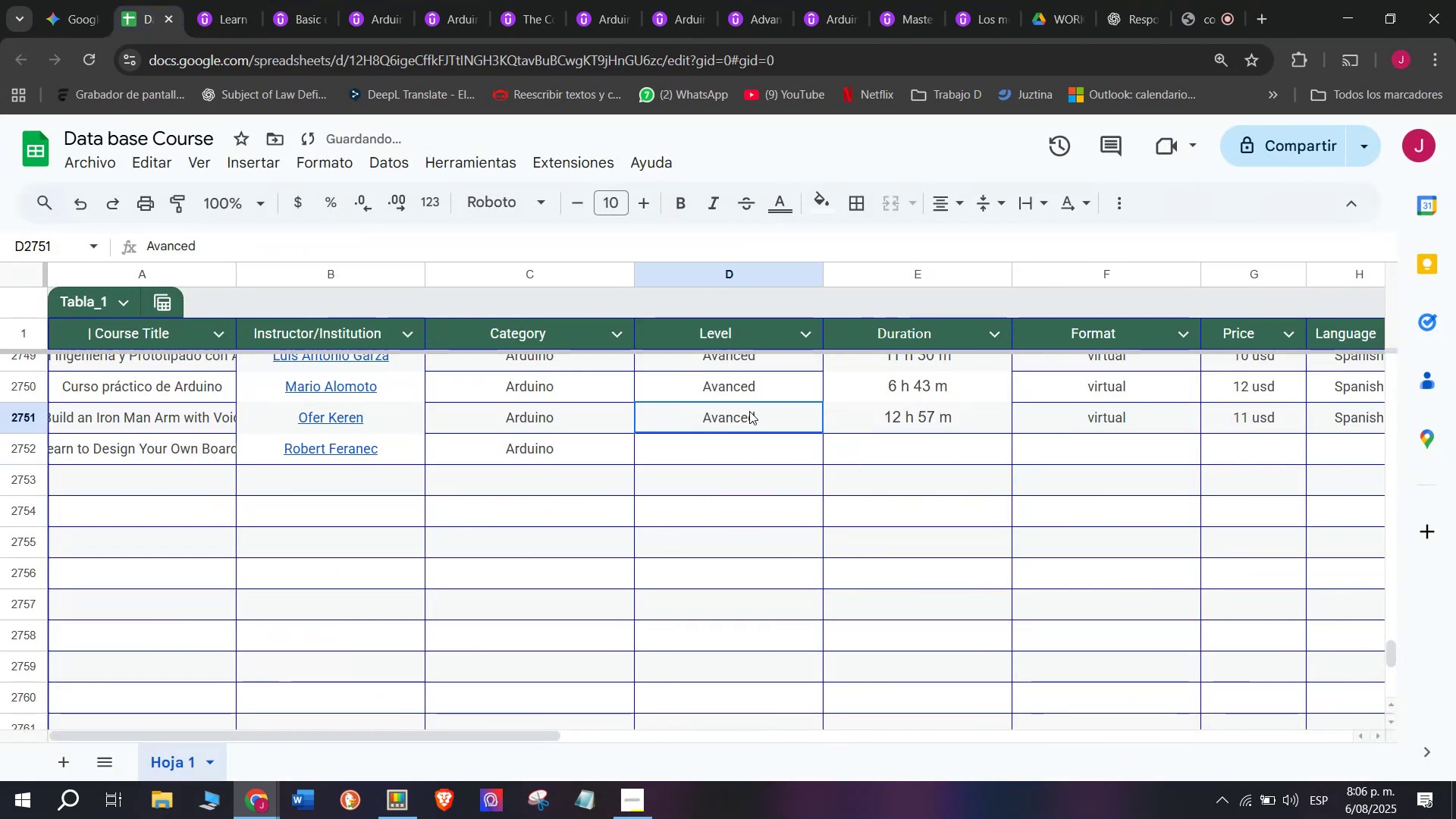 
key(Control+ControlLeft)
 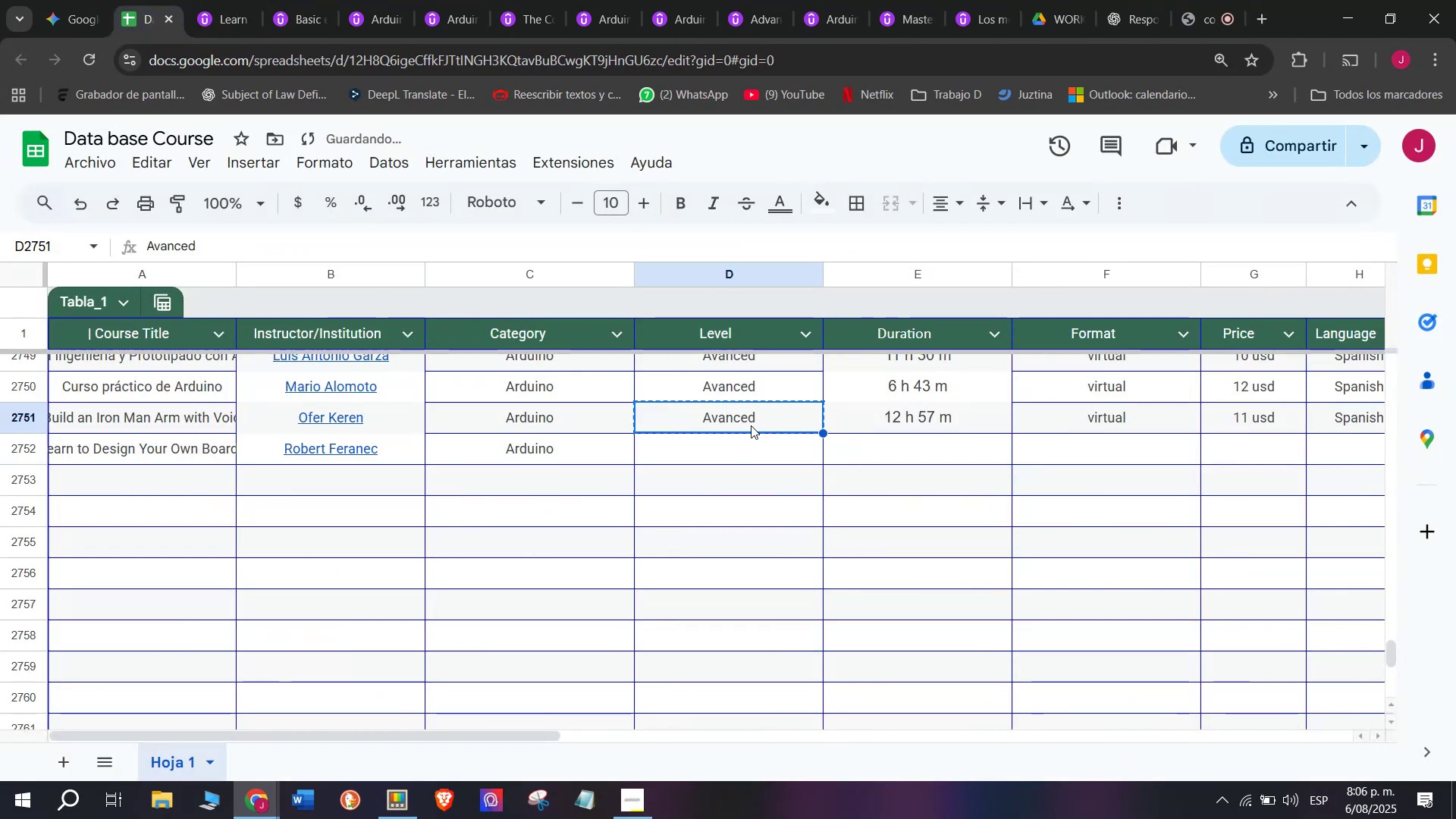 
key(Break)
 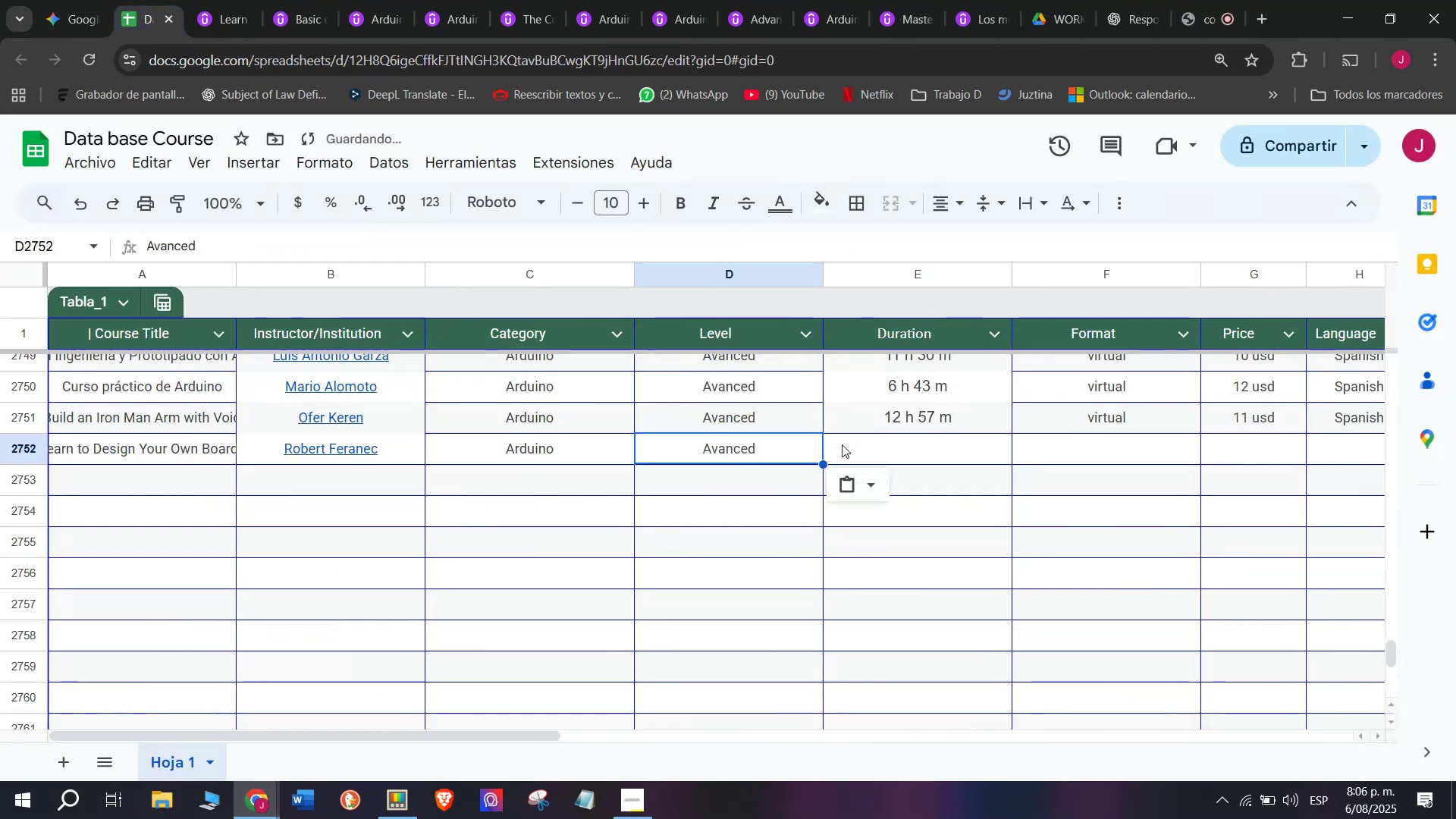 
key(Control+C)
 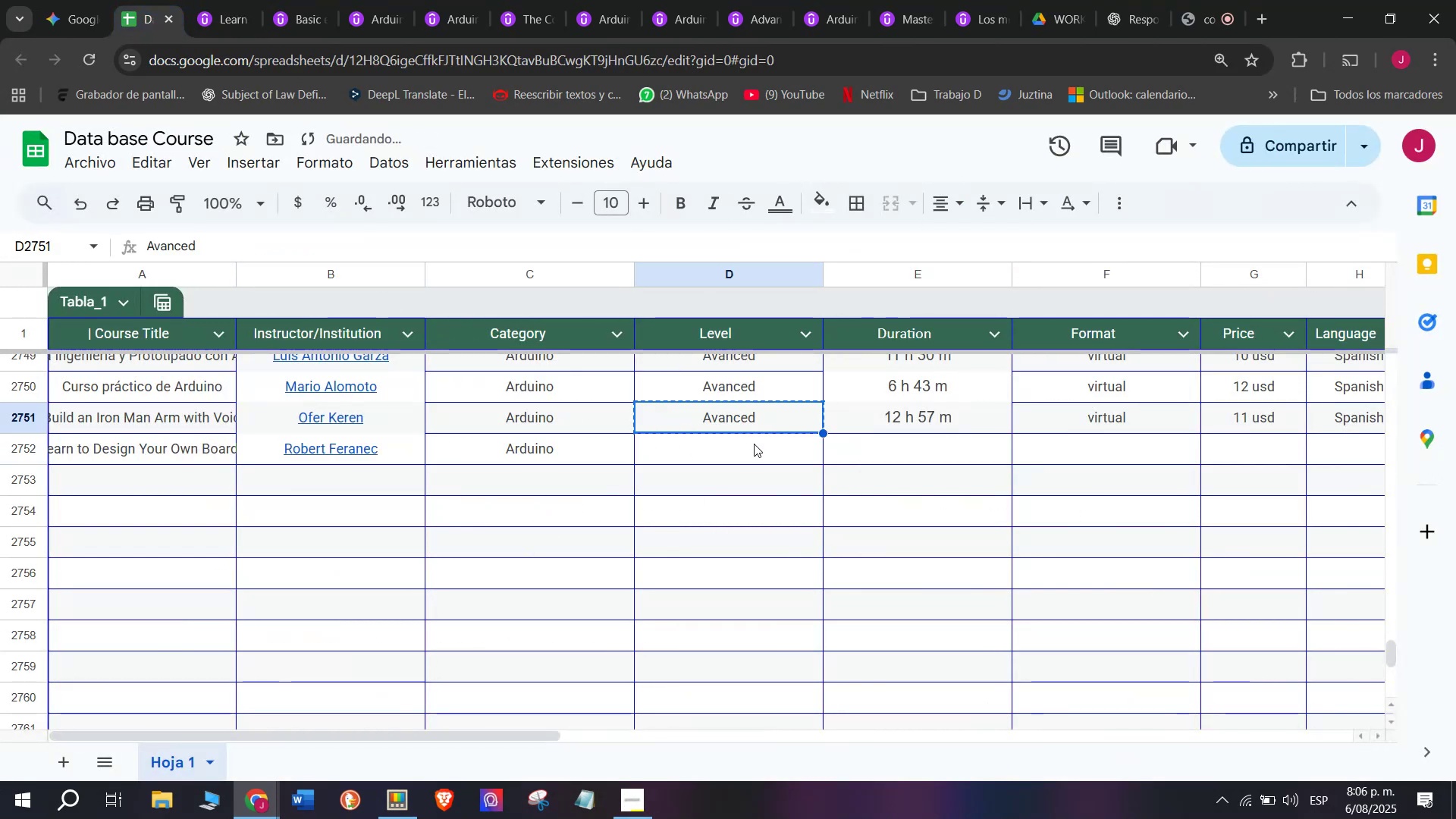 
triple_click([754, 444])
 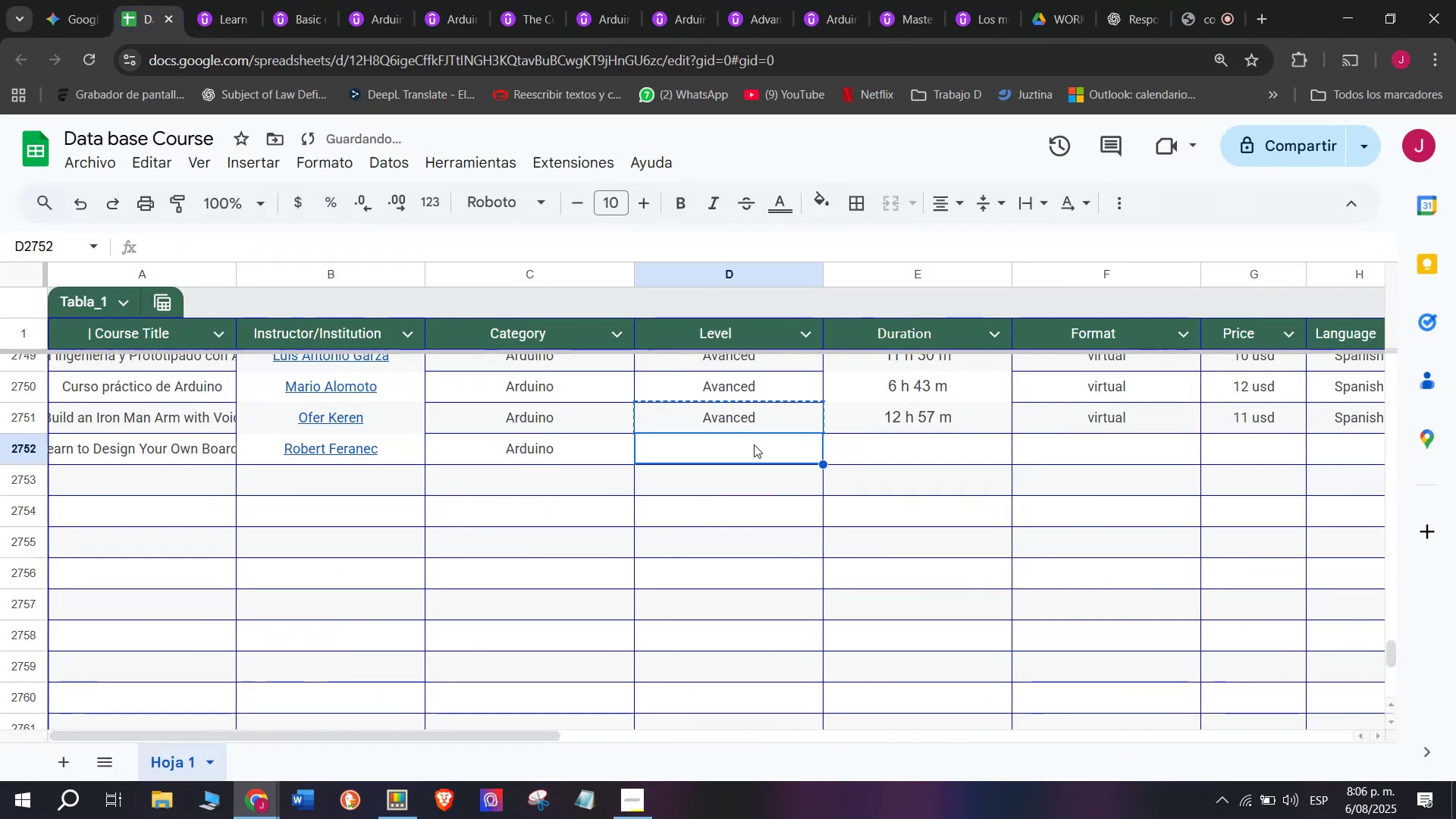 
key(Z)
 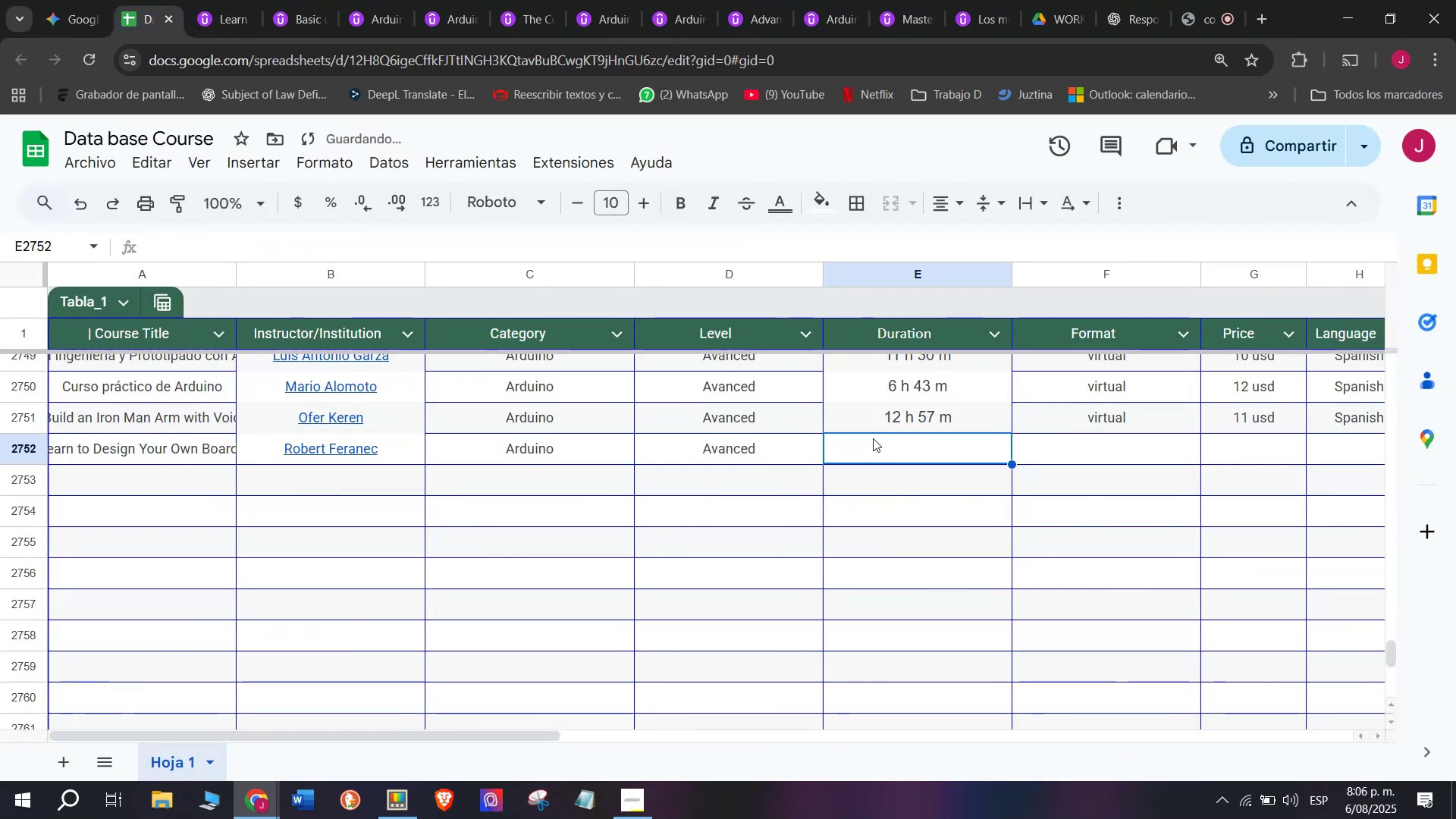 
key(Control+ControlLeft)
 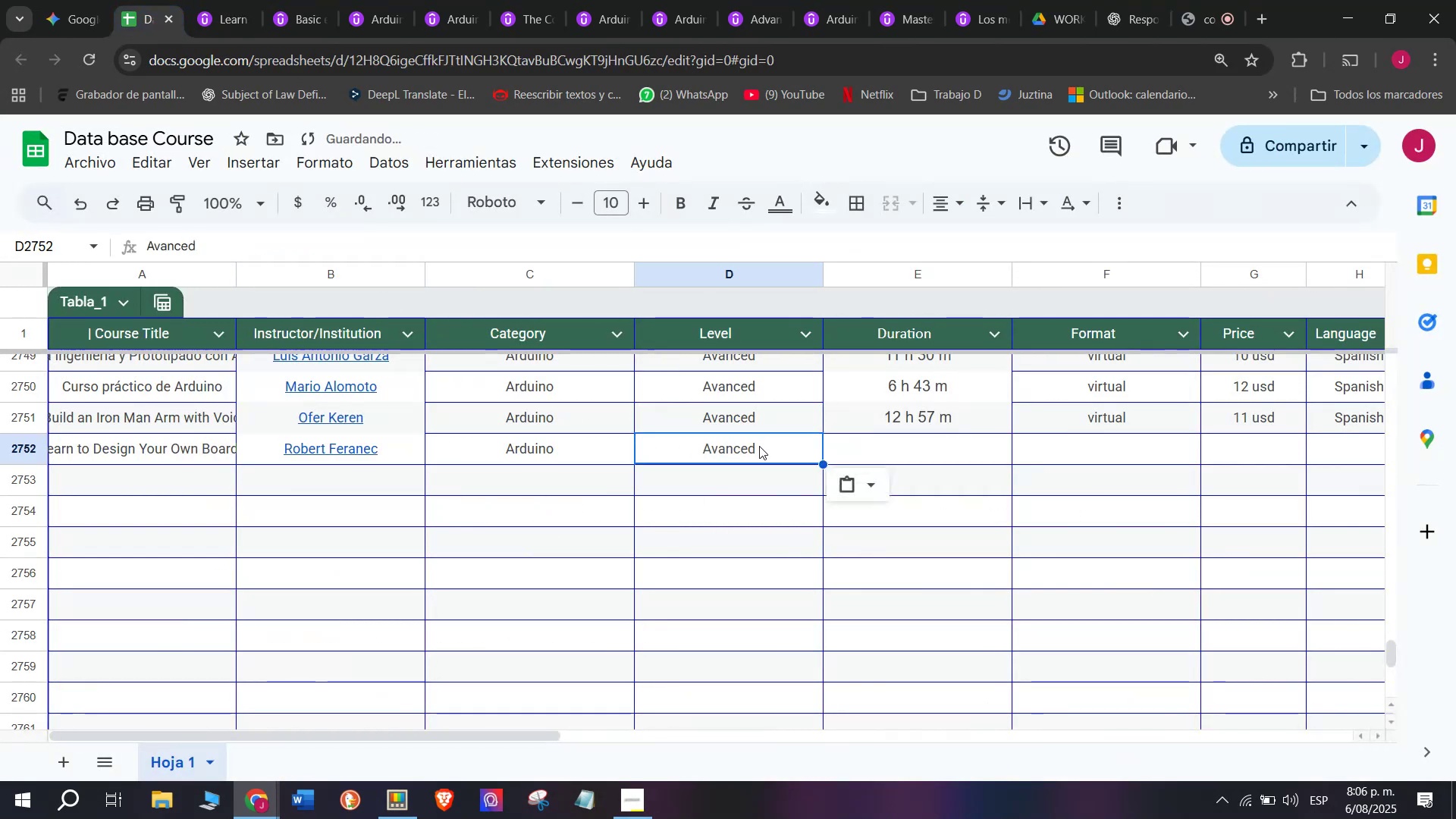 
key(Control+V)
 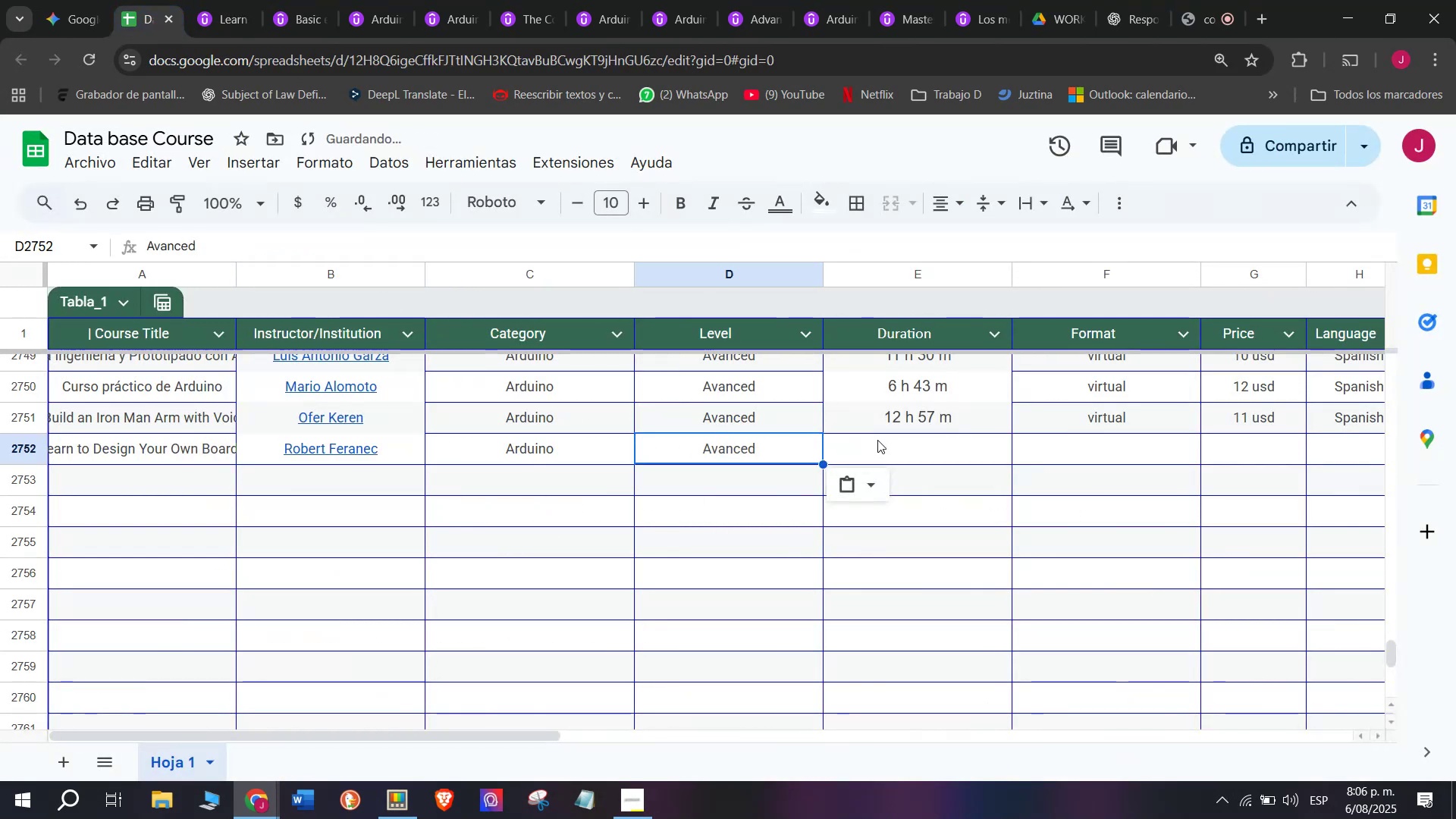 
triple_click([878, 438])
 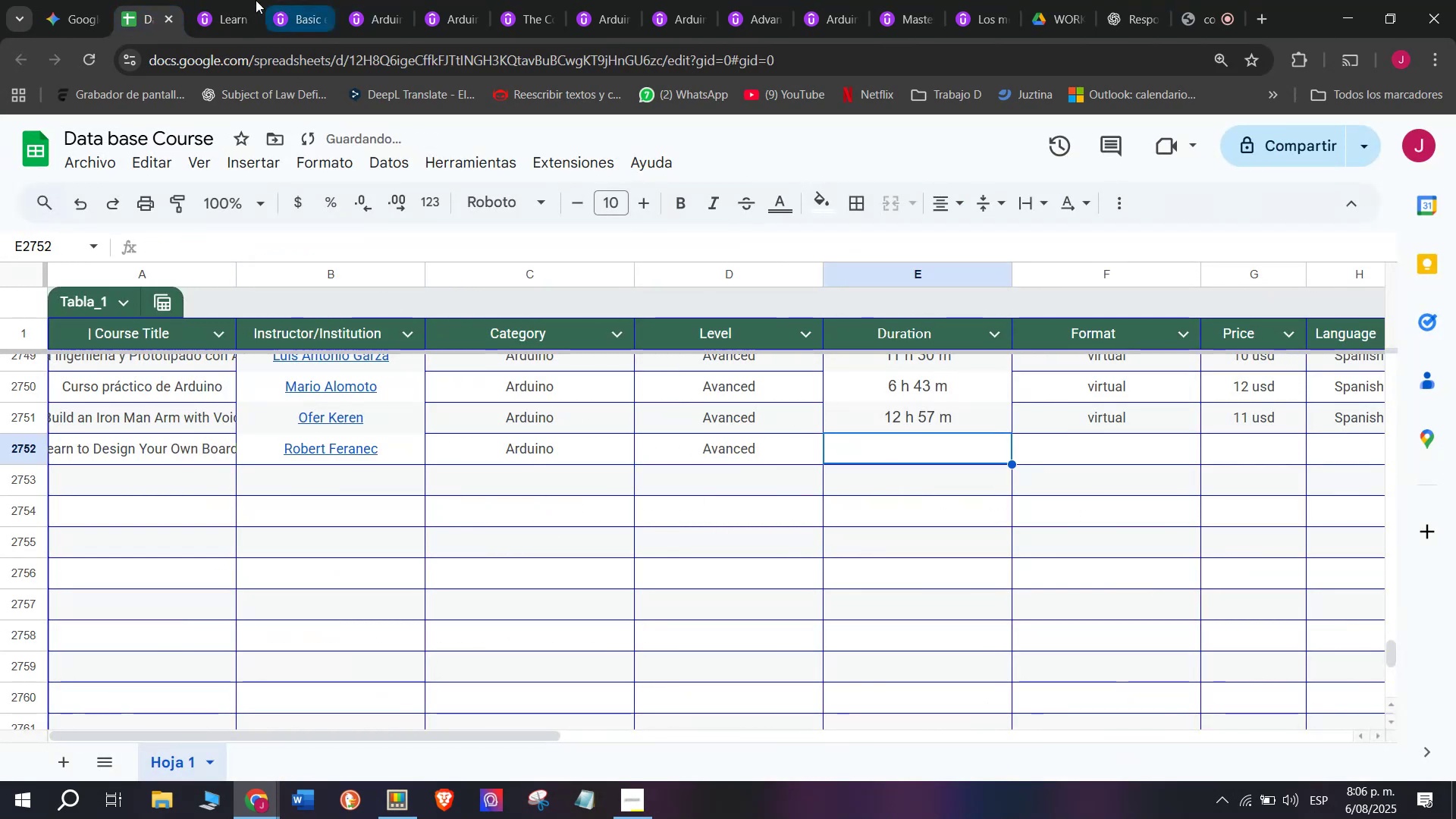 
left_click([226, 0])
 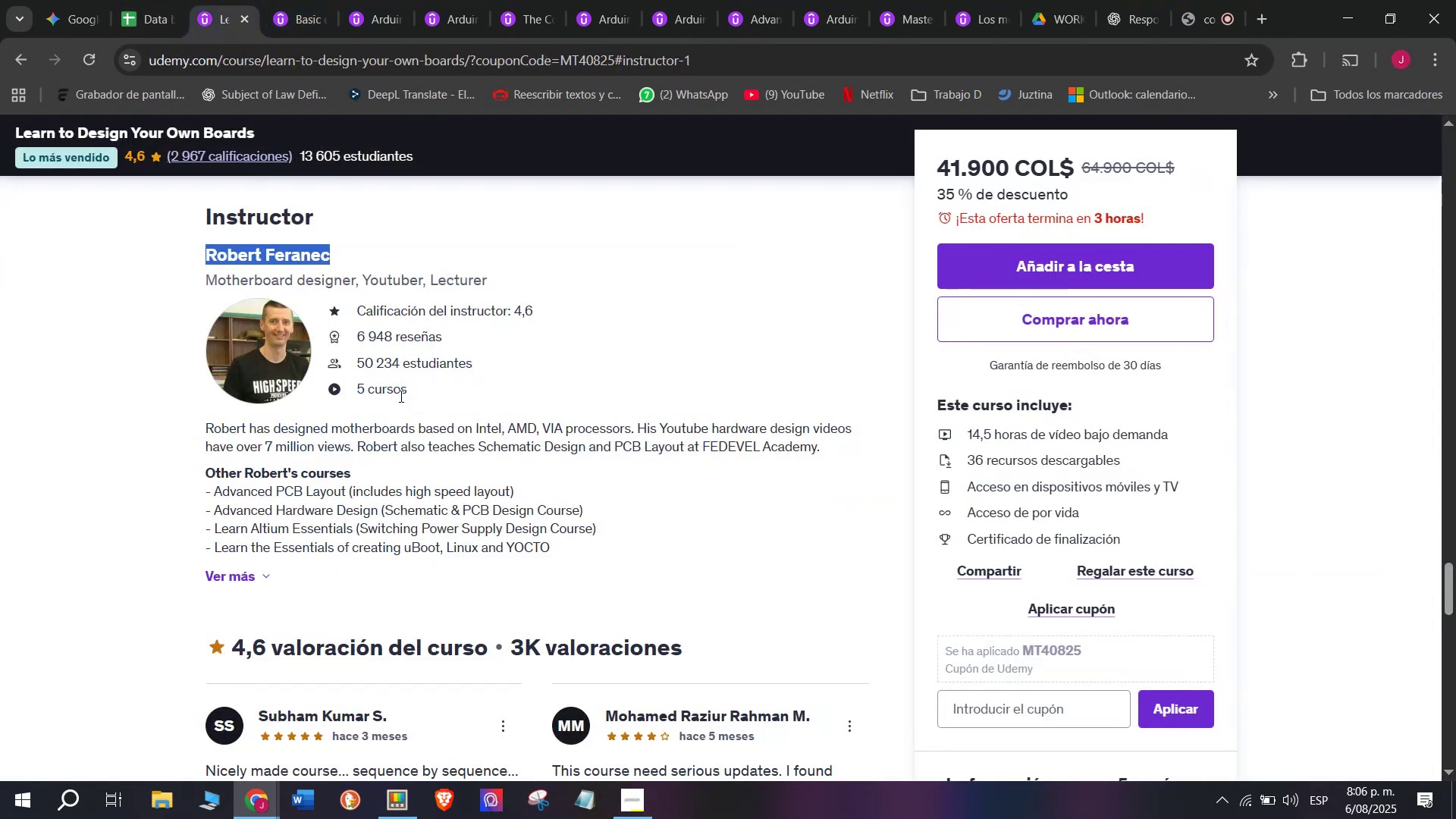 
scroll: coordinate [425, 556], scroll_direction: up, amount: 15.0
 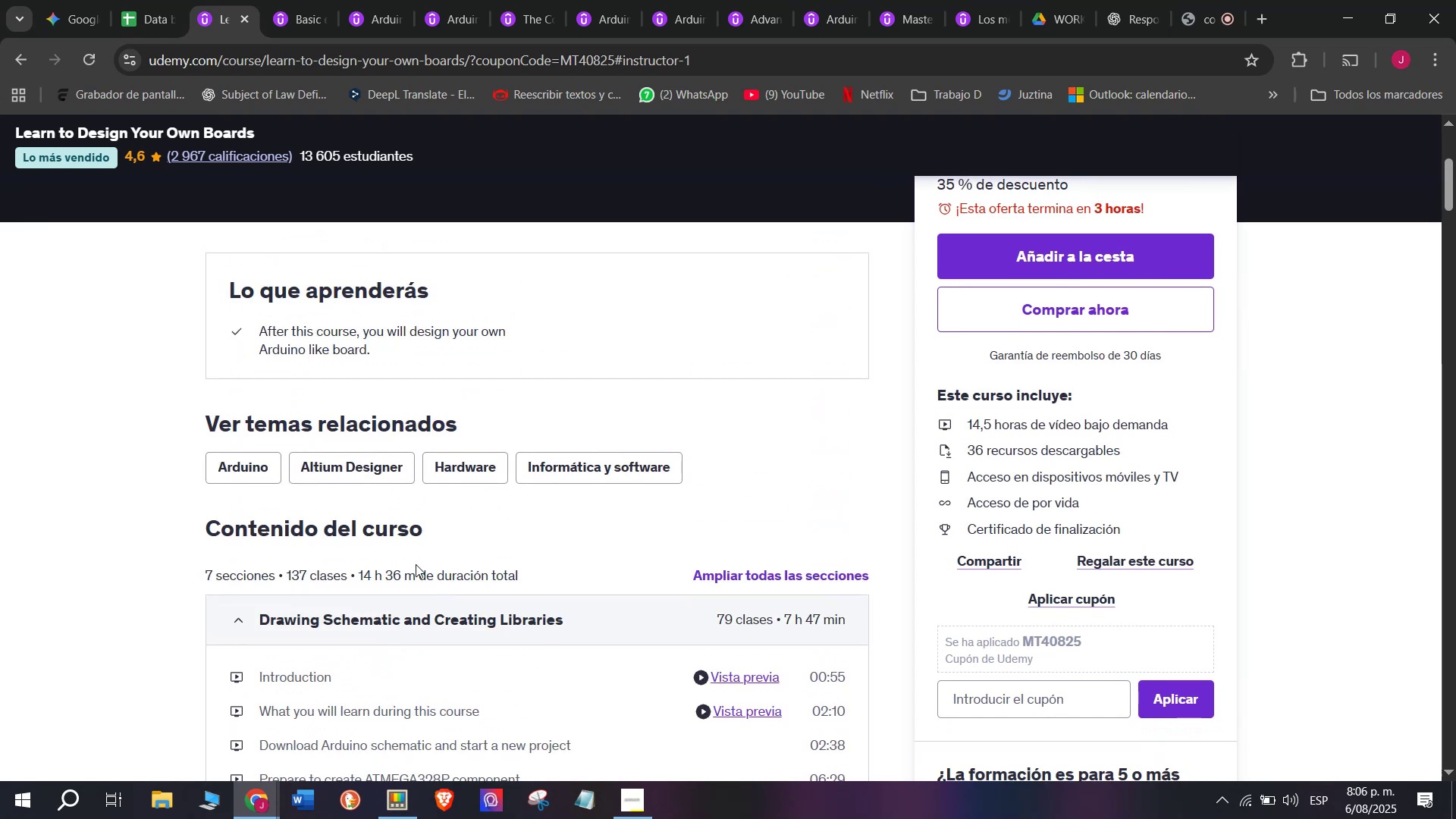 
left_click([416, 564])
 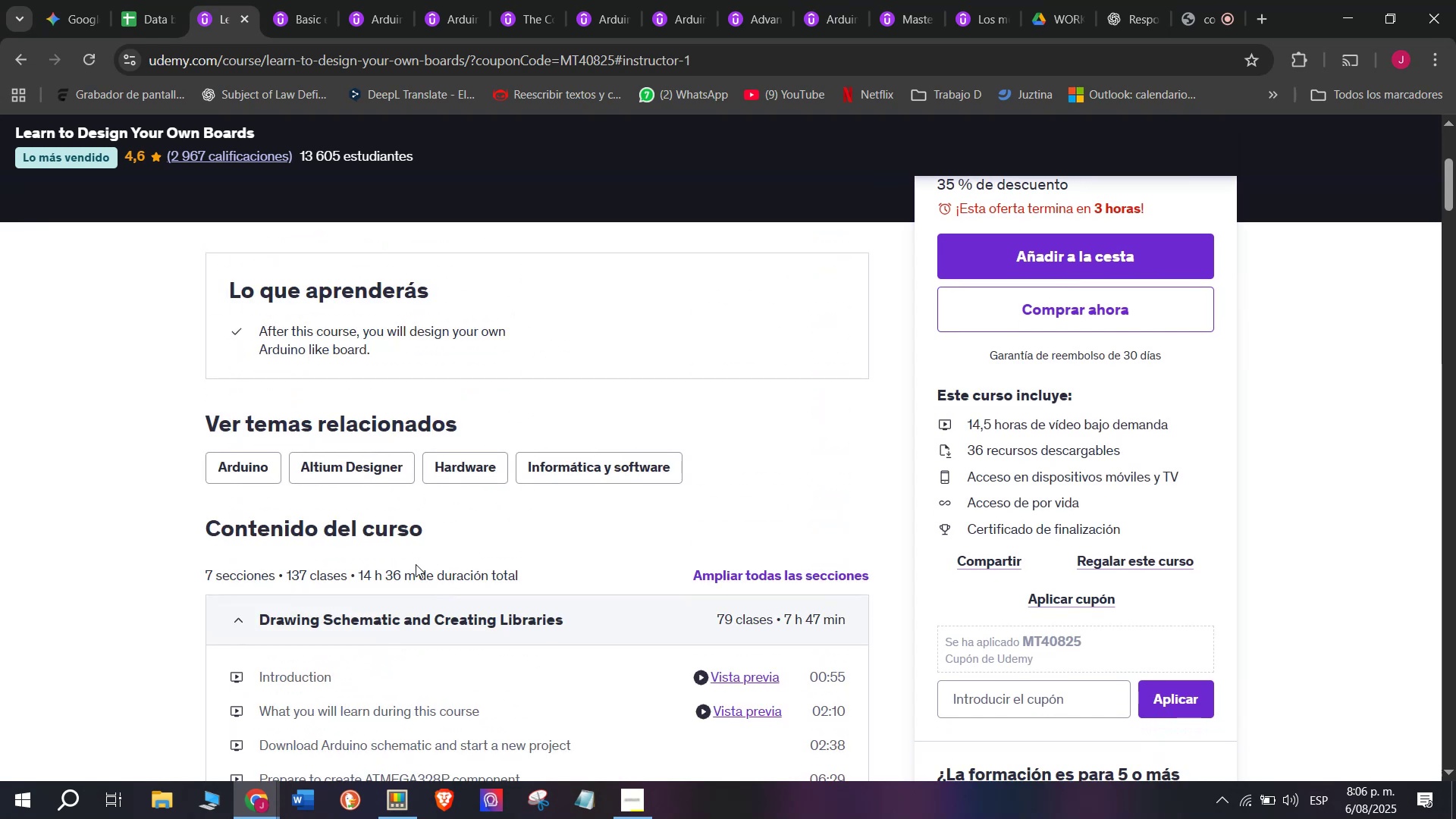 
wait(9.74)
 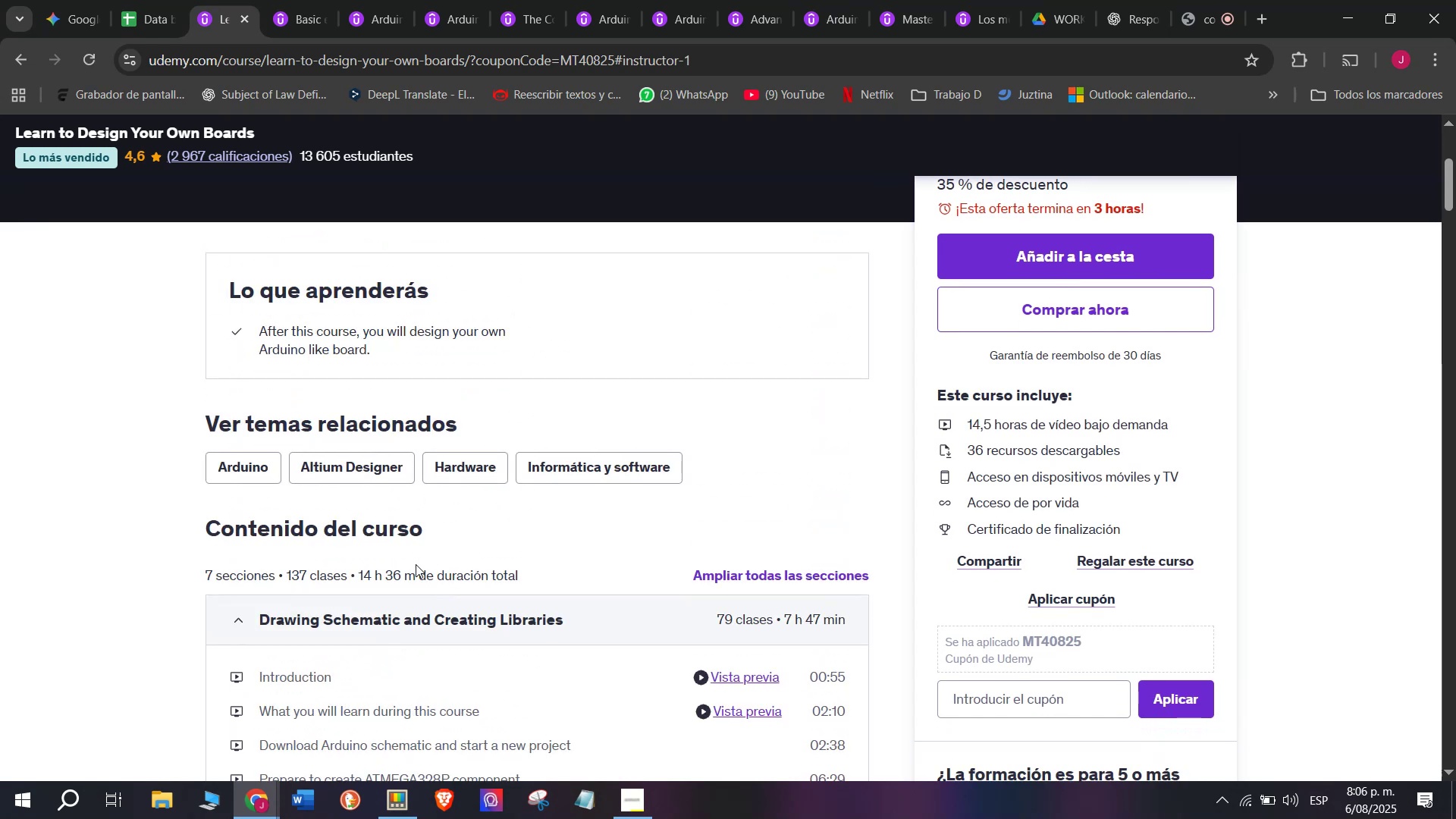 
left_click_drag(start_coordinate=[413, 572], to_coordinate=[359, 570])
 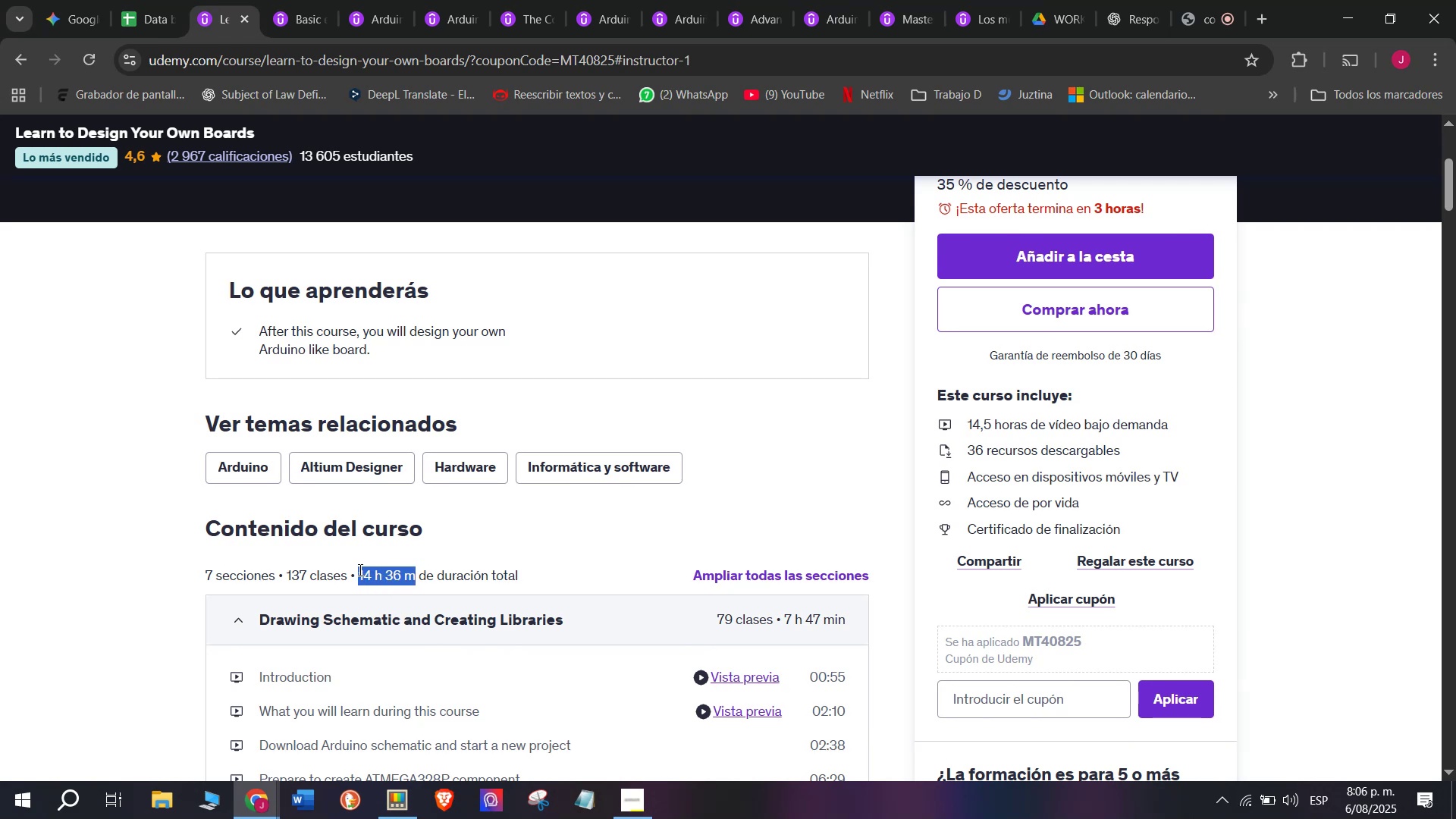 
key(Control+ControlLeft)
 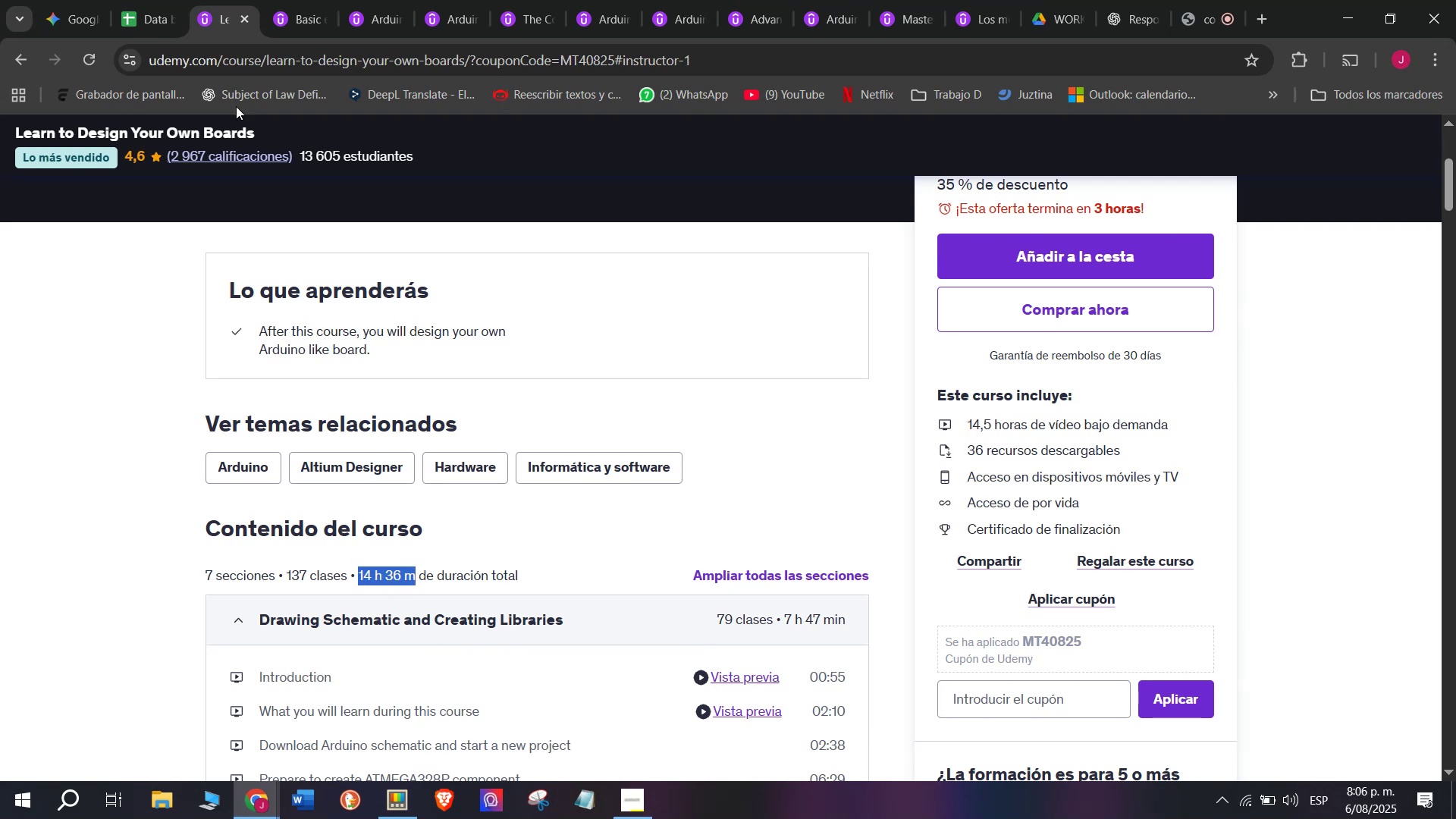 
key(Break)
 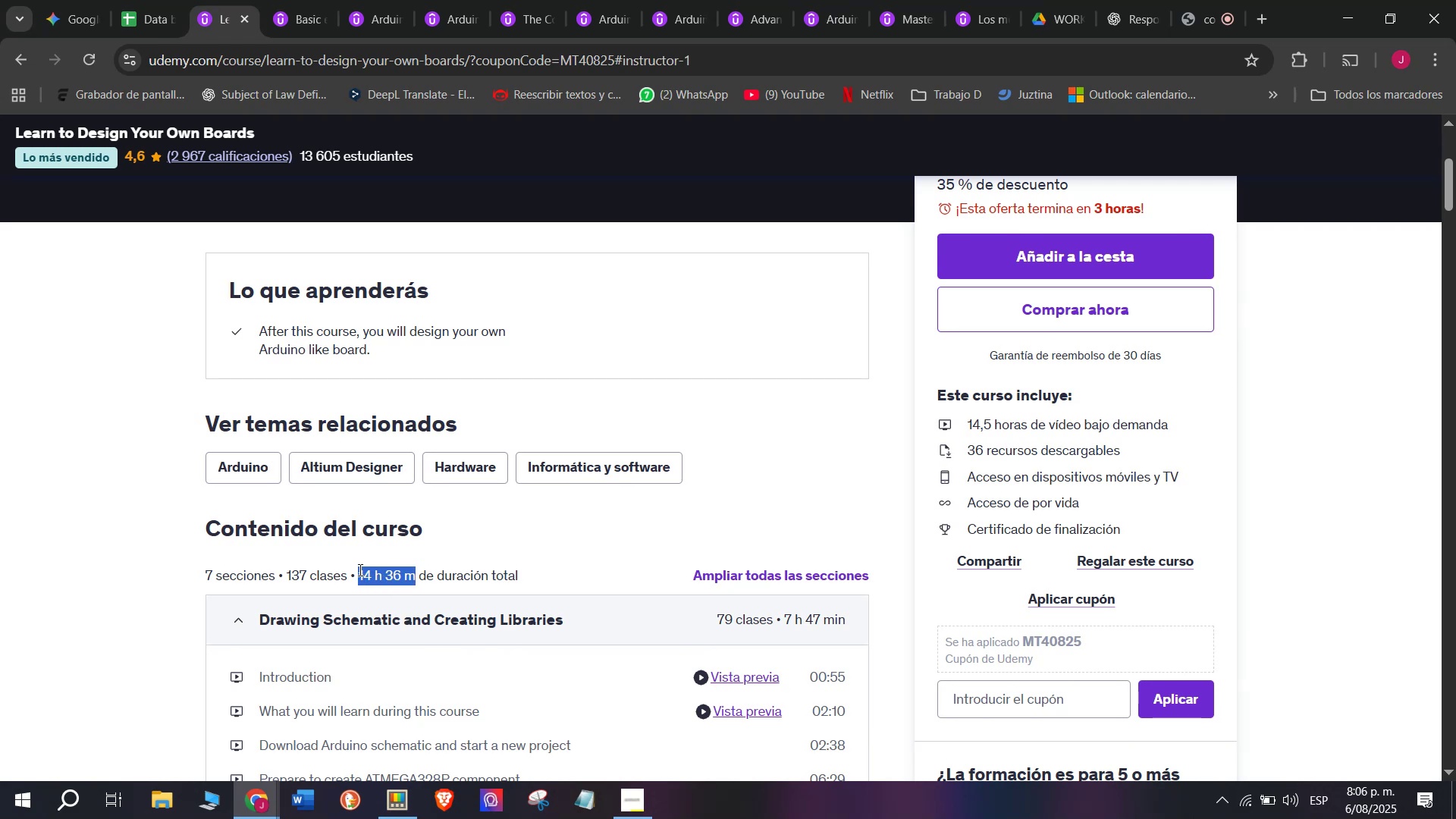 
key(Control+C)
 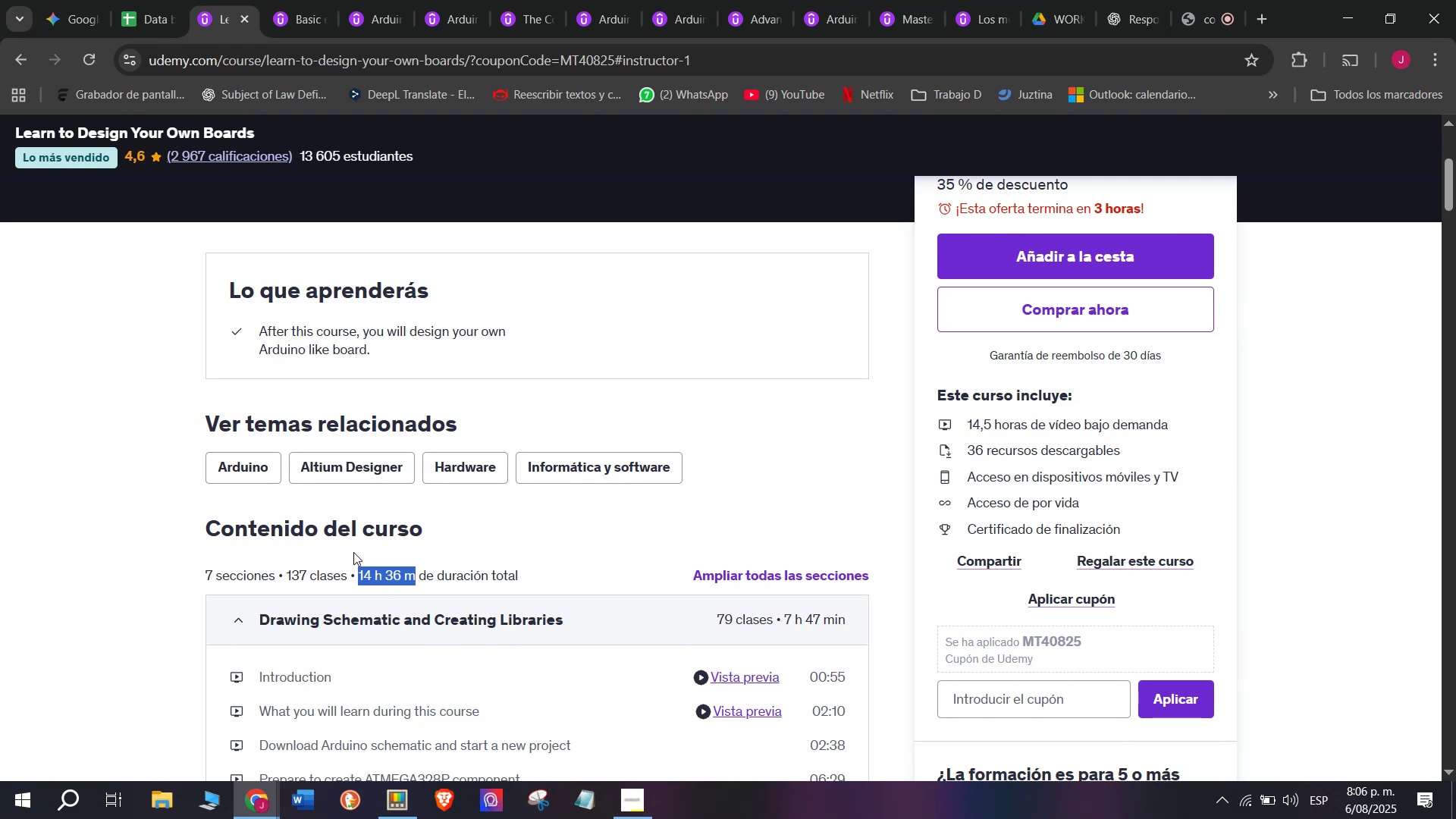 
key(Break)
 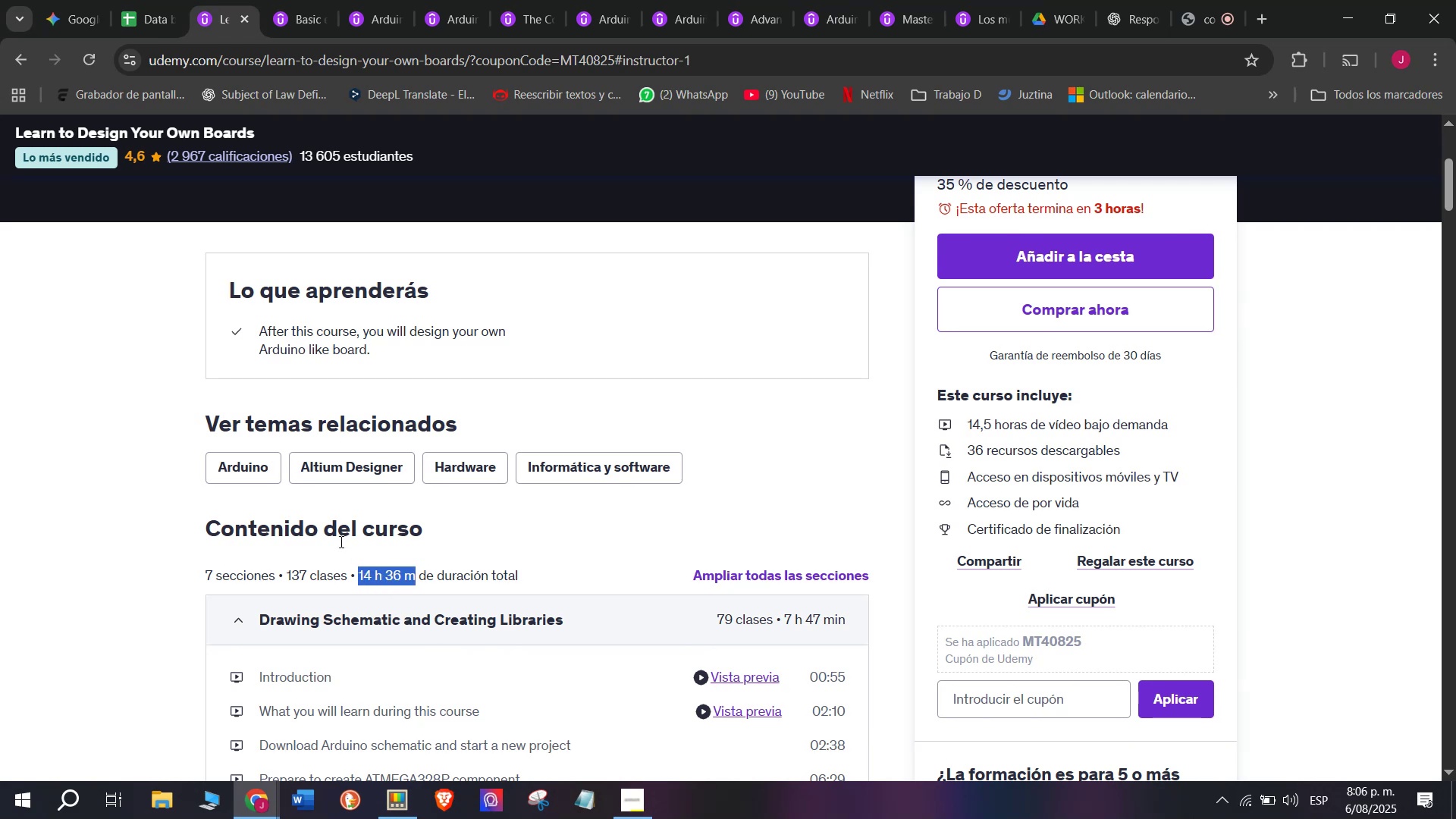 
key(Control+ControlLeft)
 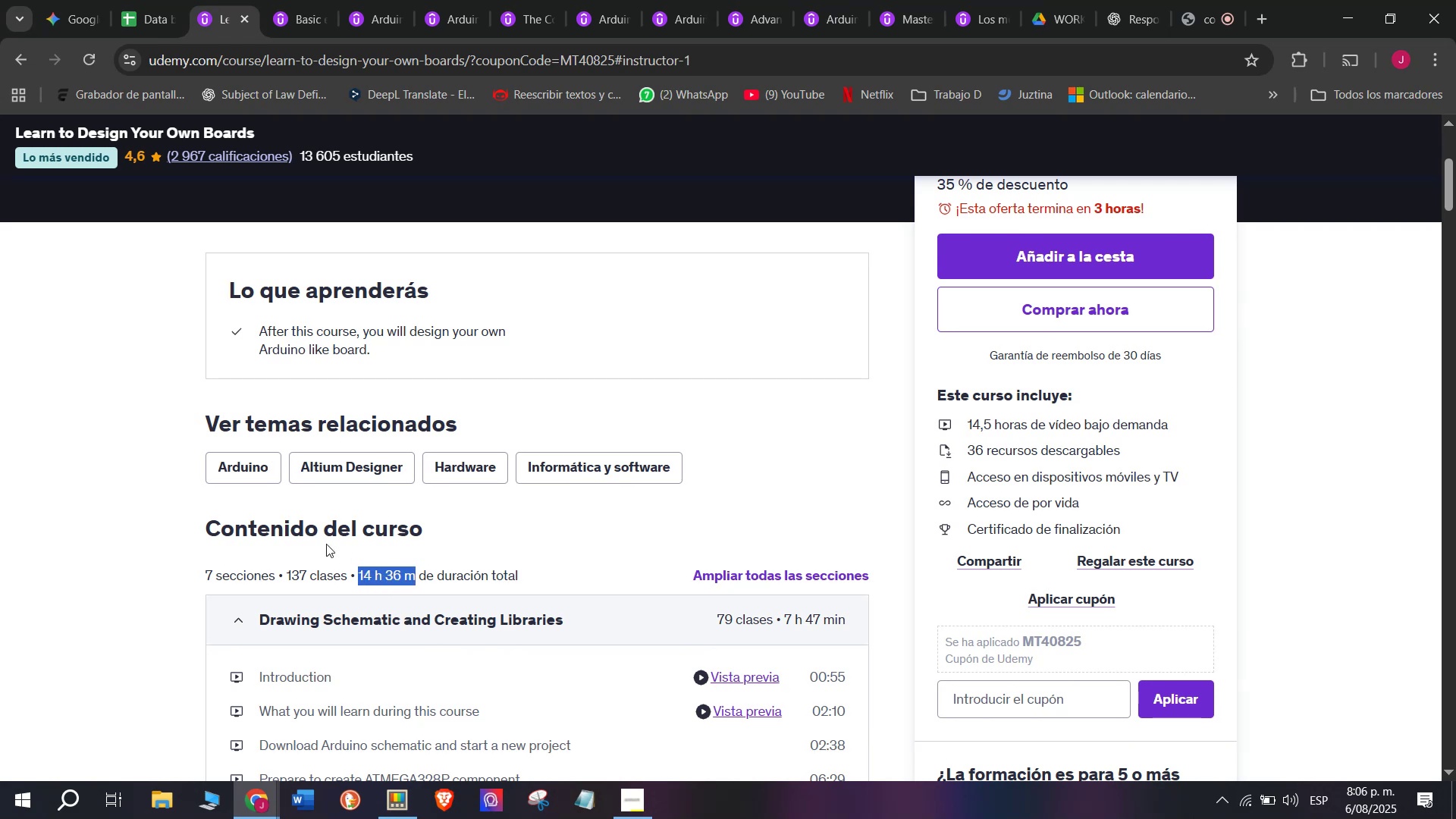 
key(Control+C)
 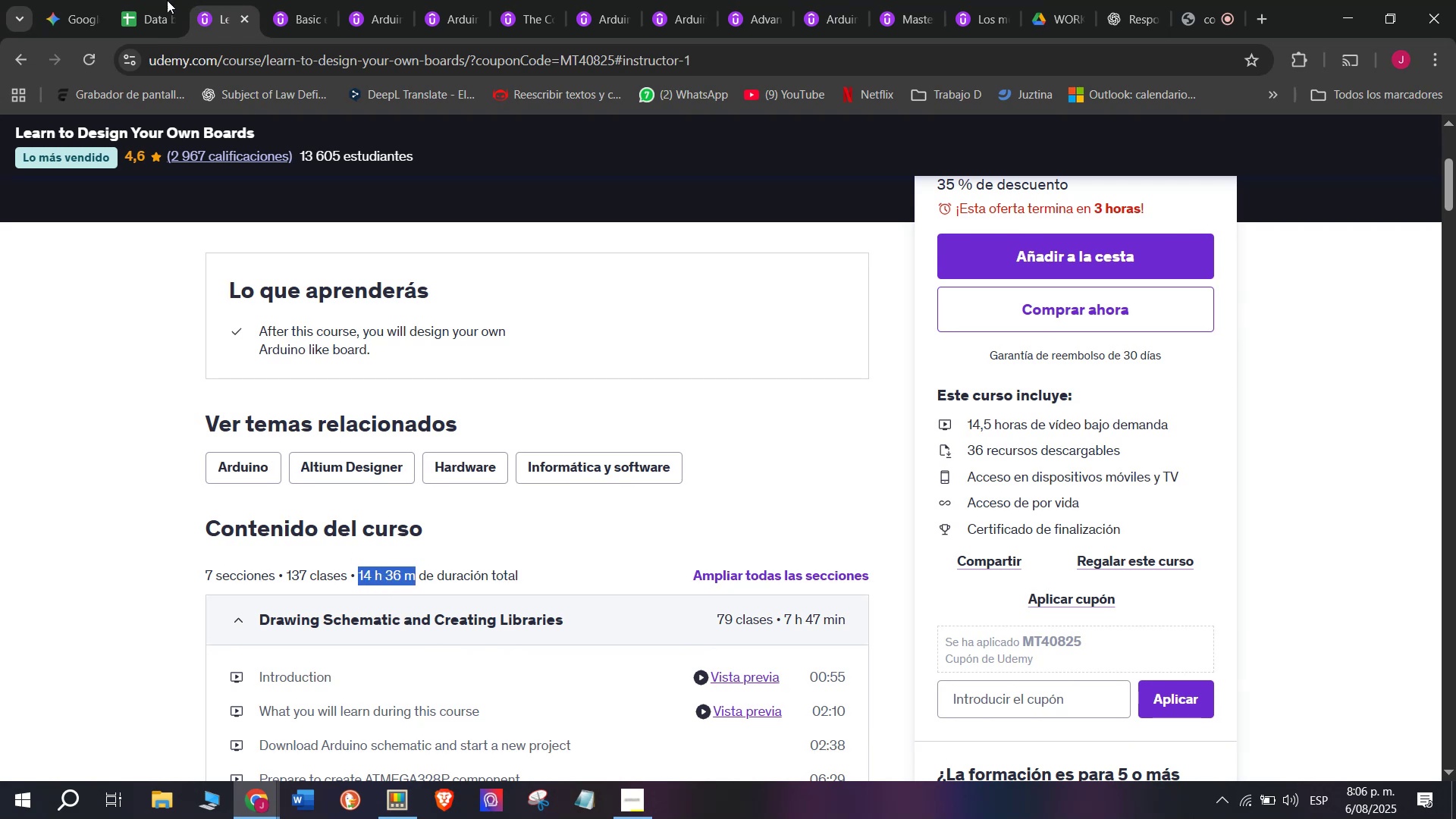 
left_click([161, 0])
 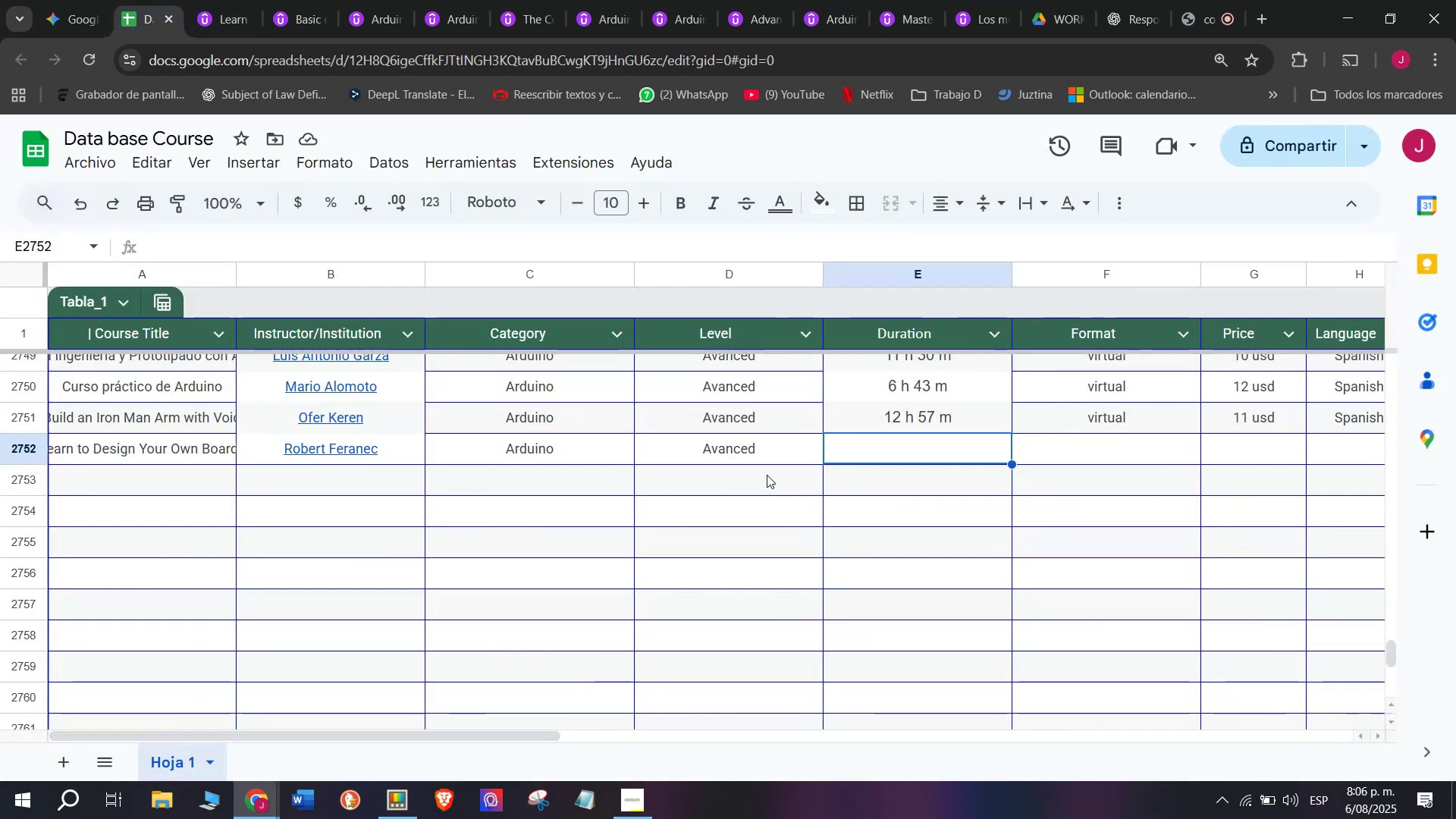 
key(Z)
 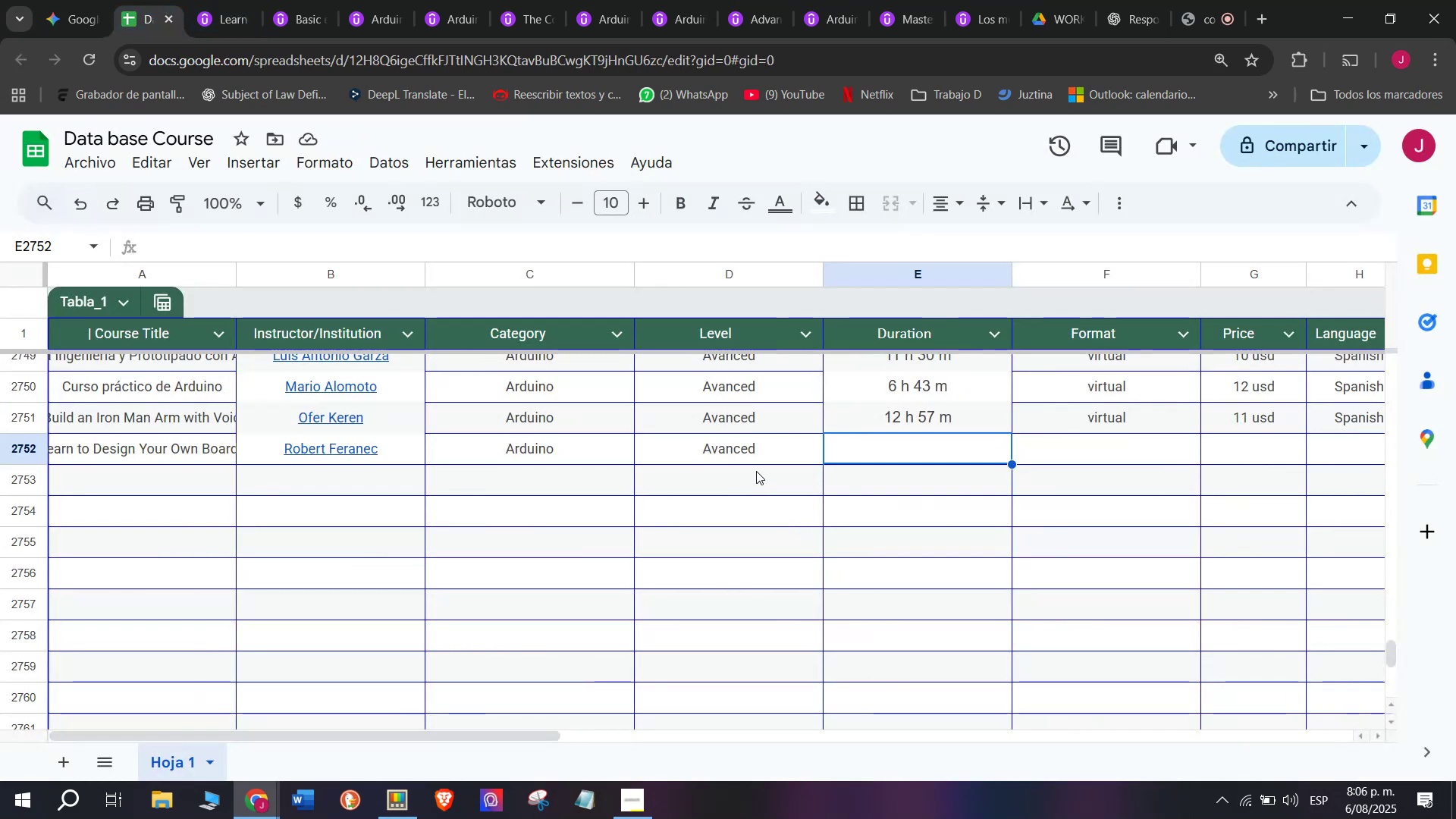 
key(Control+ControlLeft)
 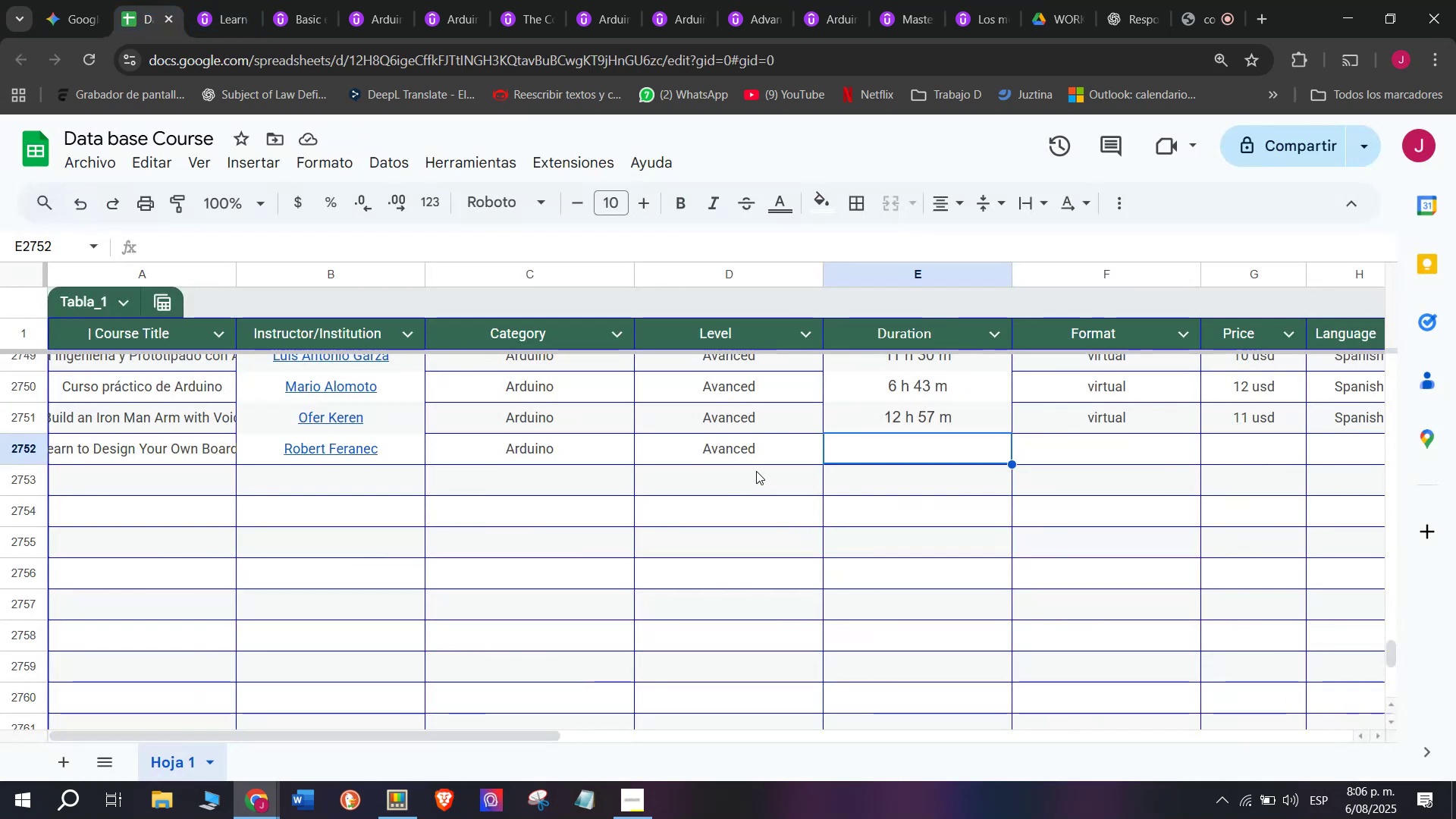 
key(Control+V)
 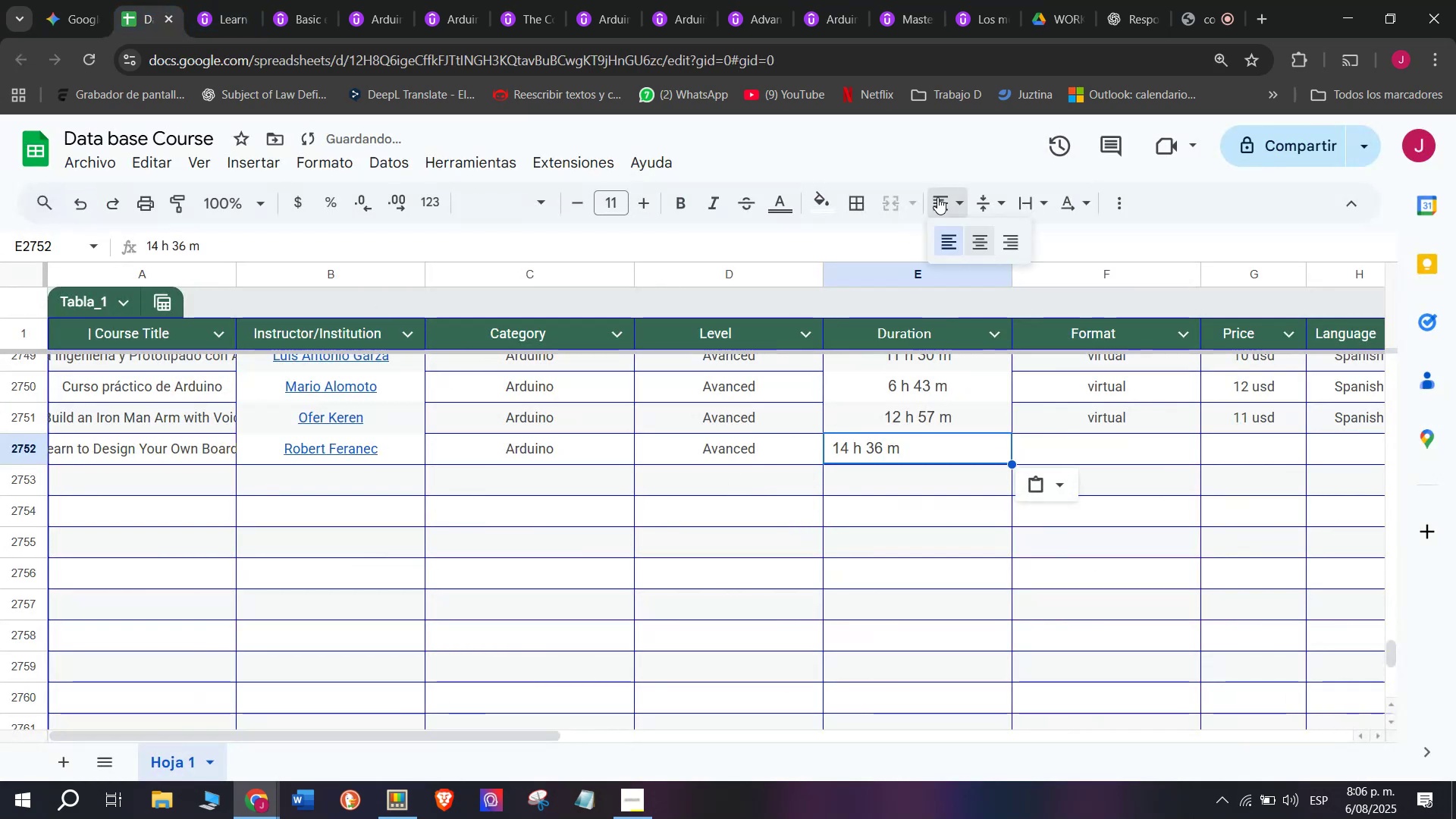 
double_click([981, 243])
 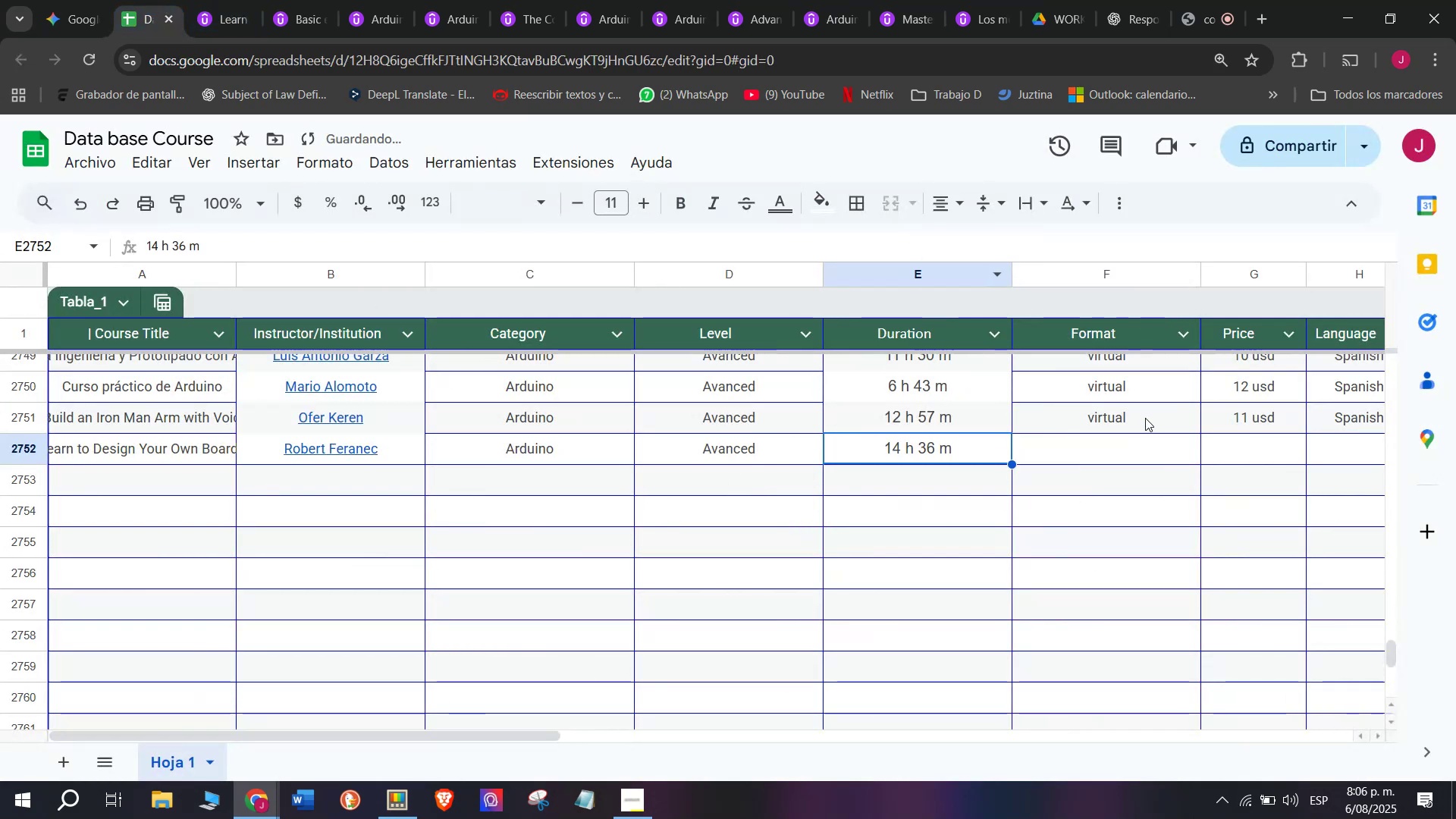 
left_click([1145, 418])
 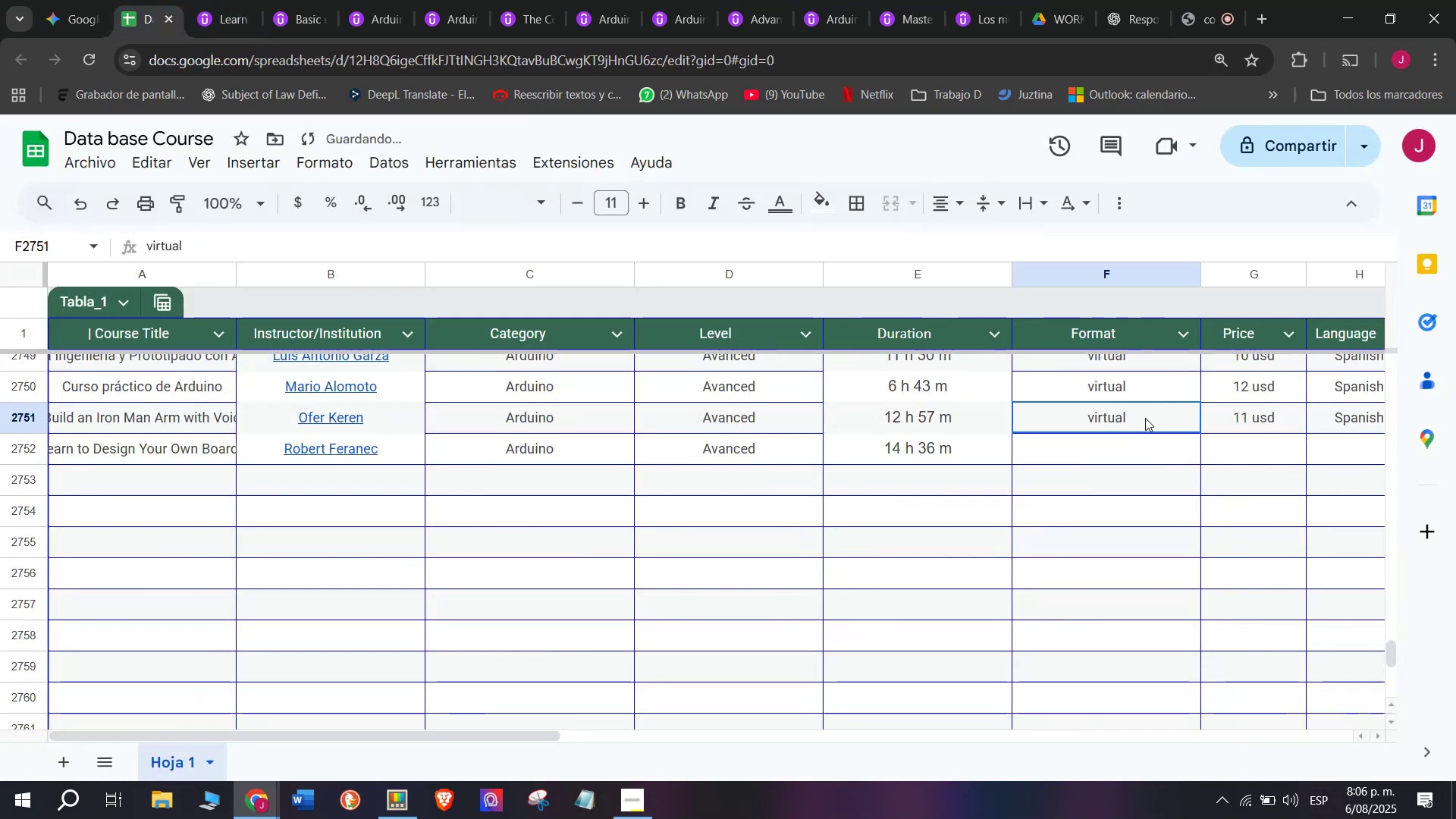 
key(Break)
 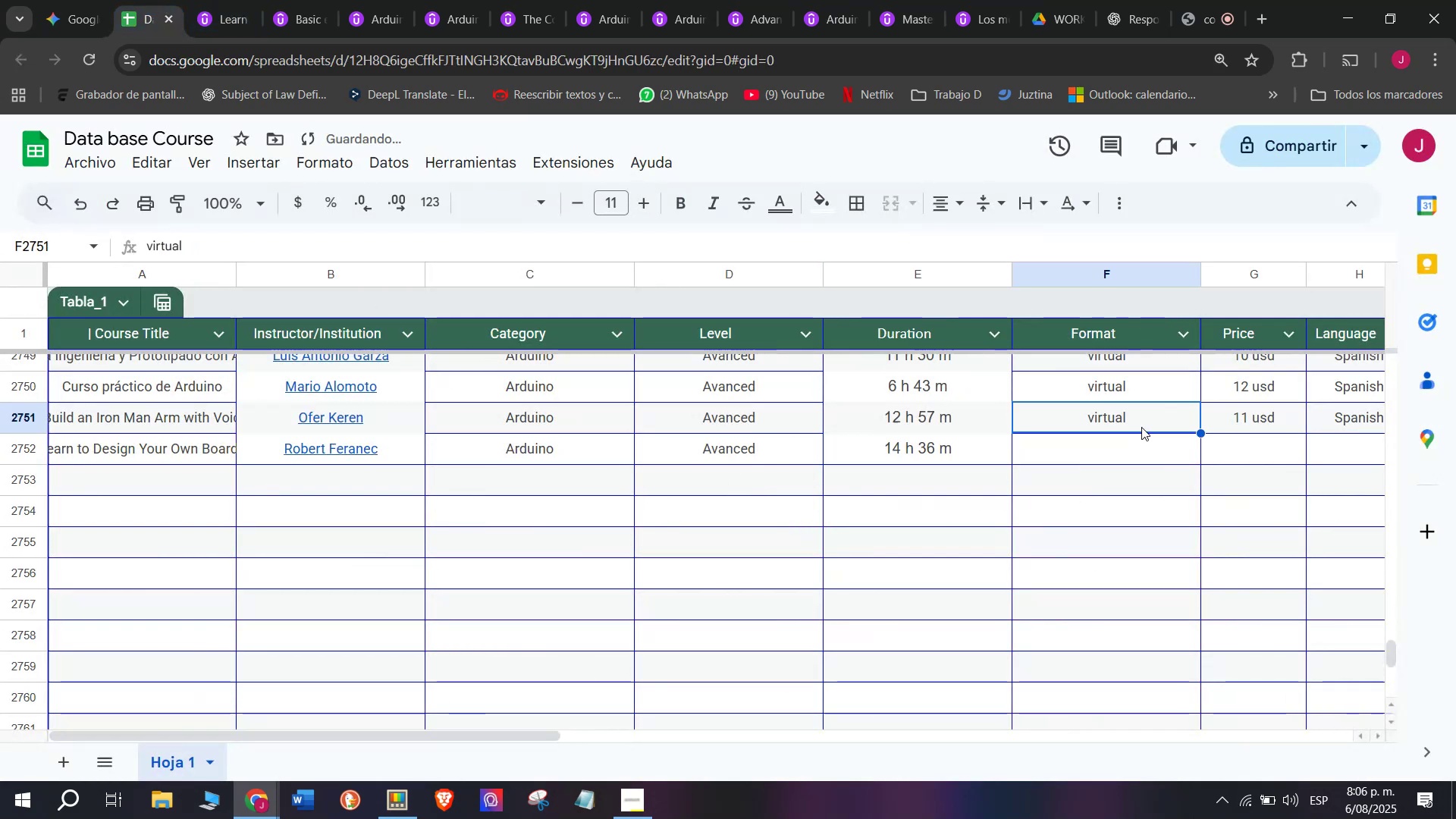 
key(Control+ControlLeft)
 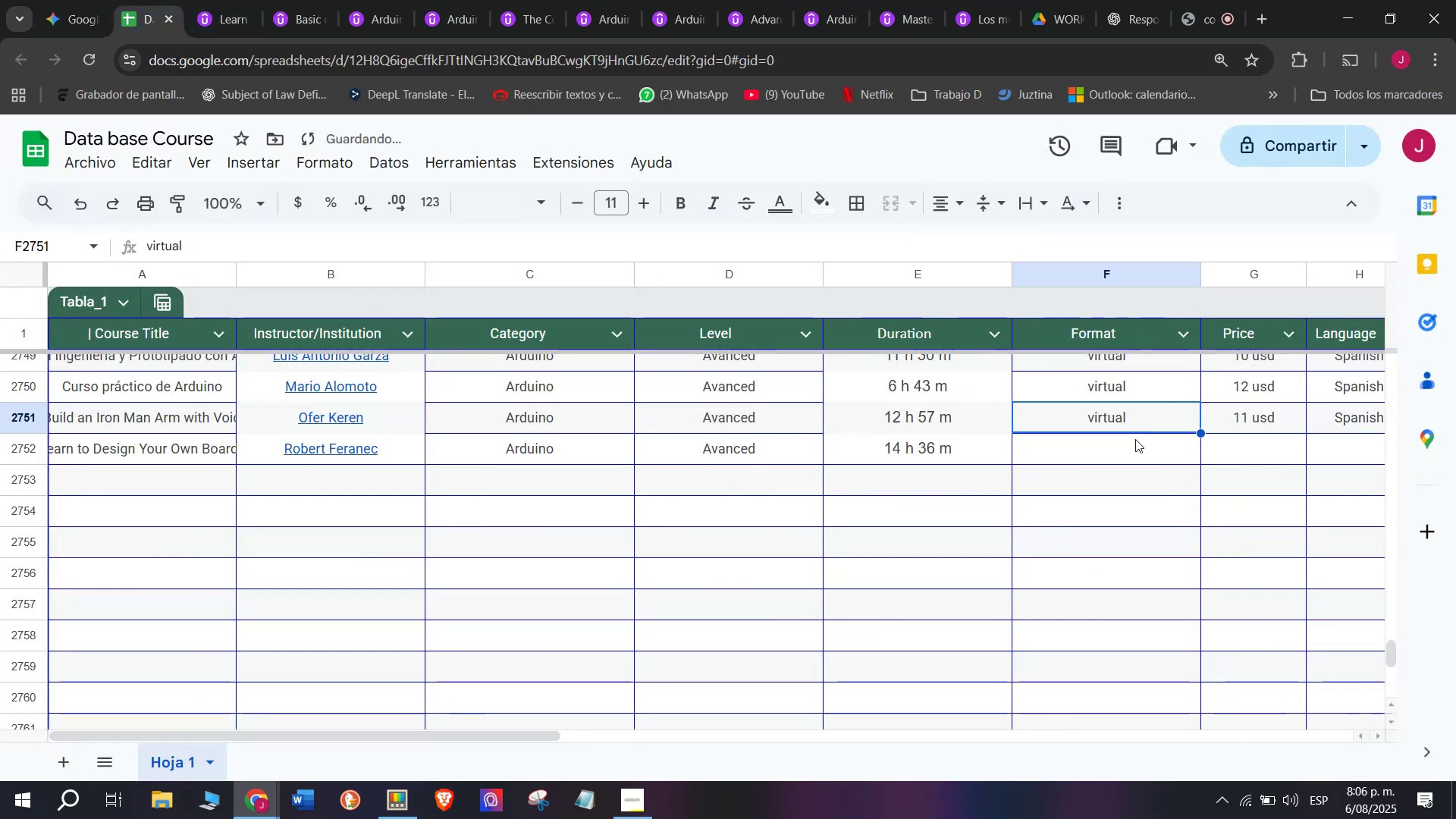 
key(Control+C)
 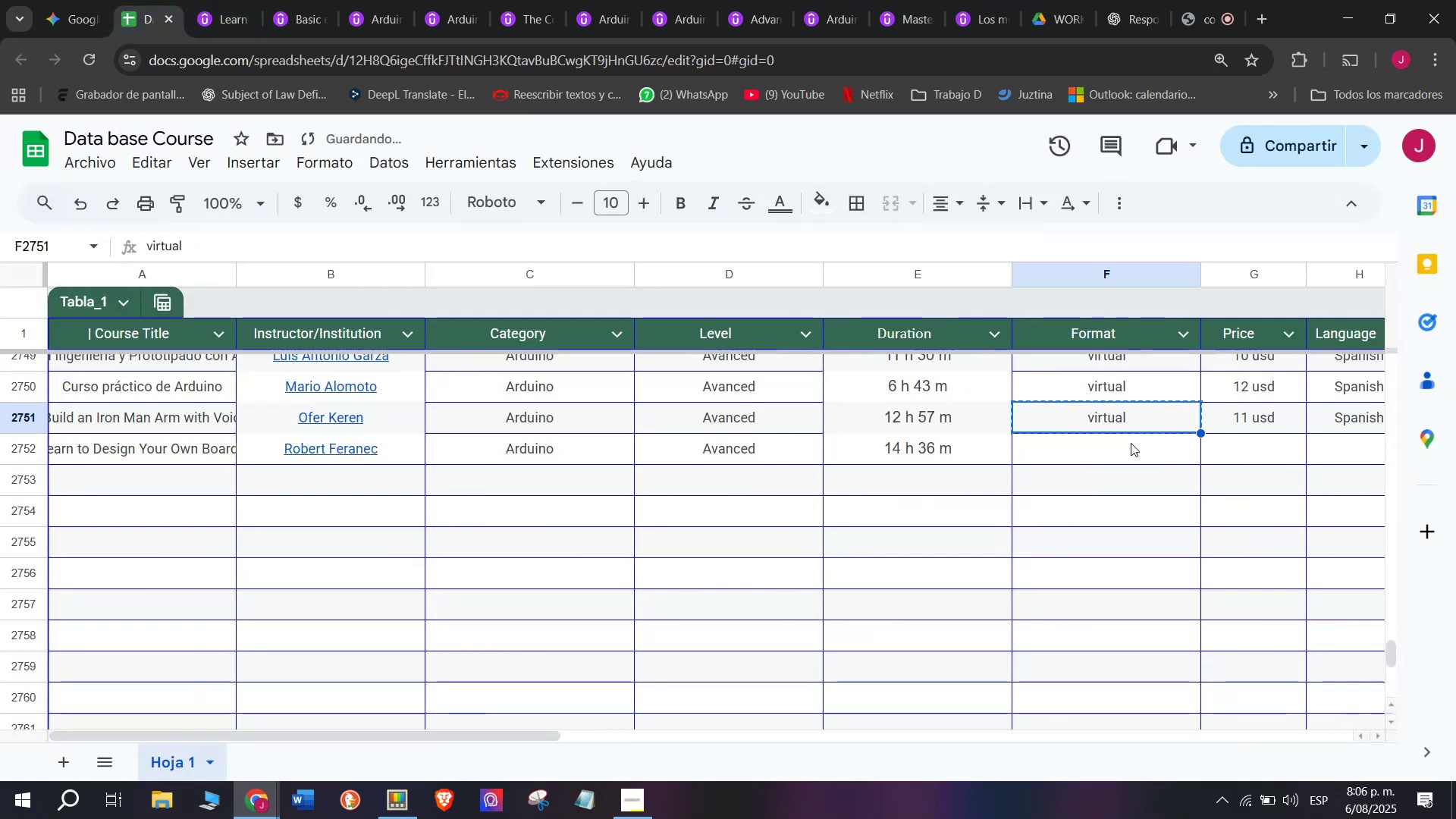 
key(Z)
 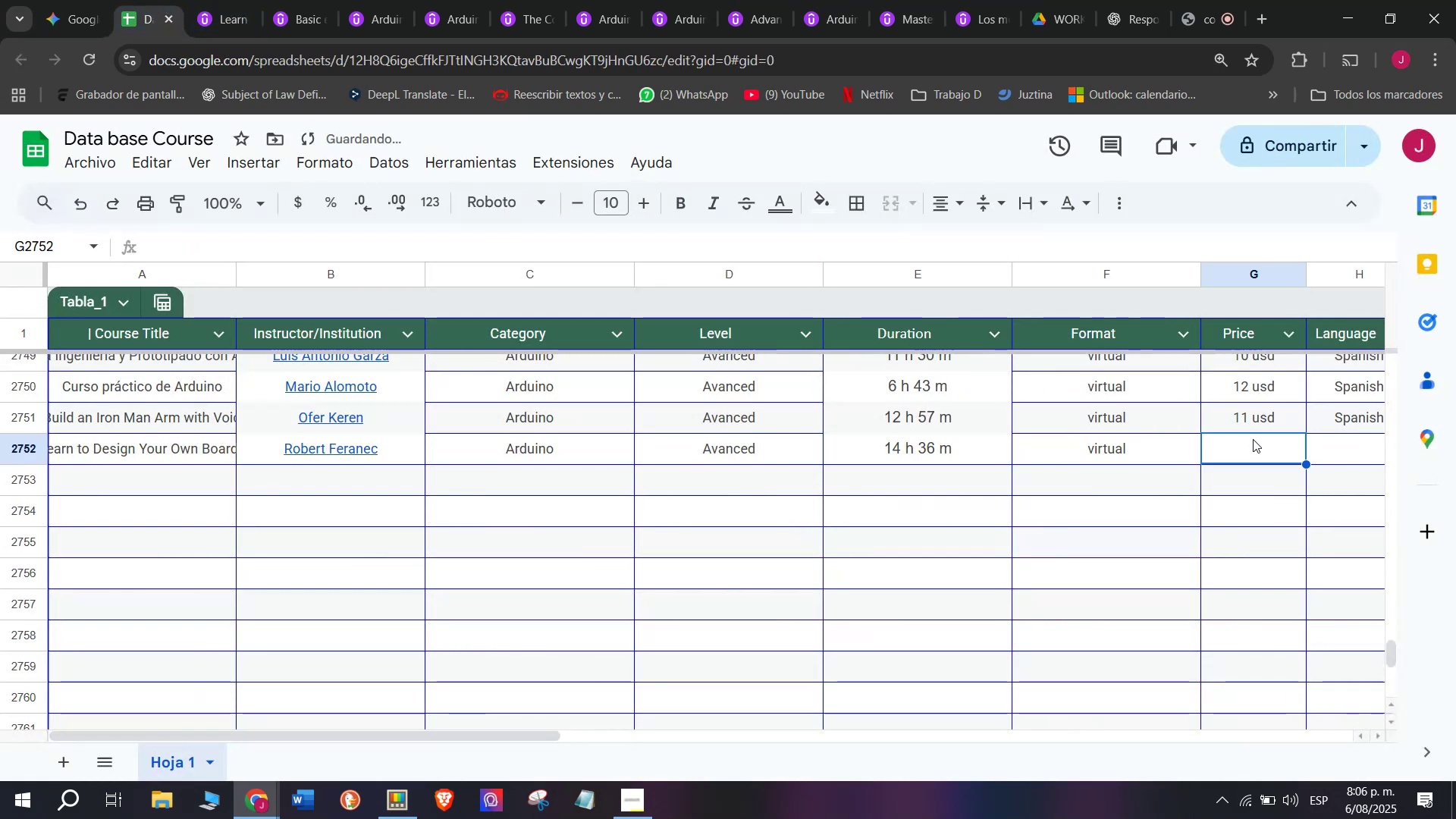 
double_click([1131, 443])
 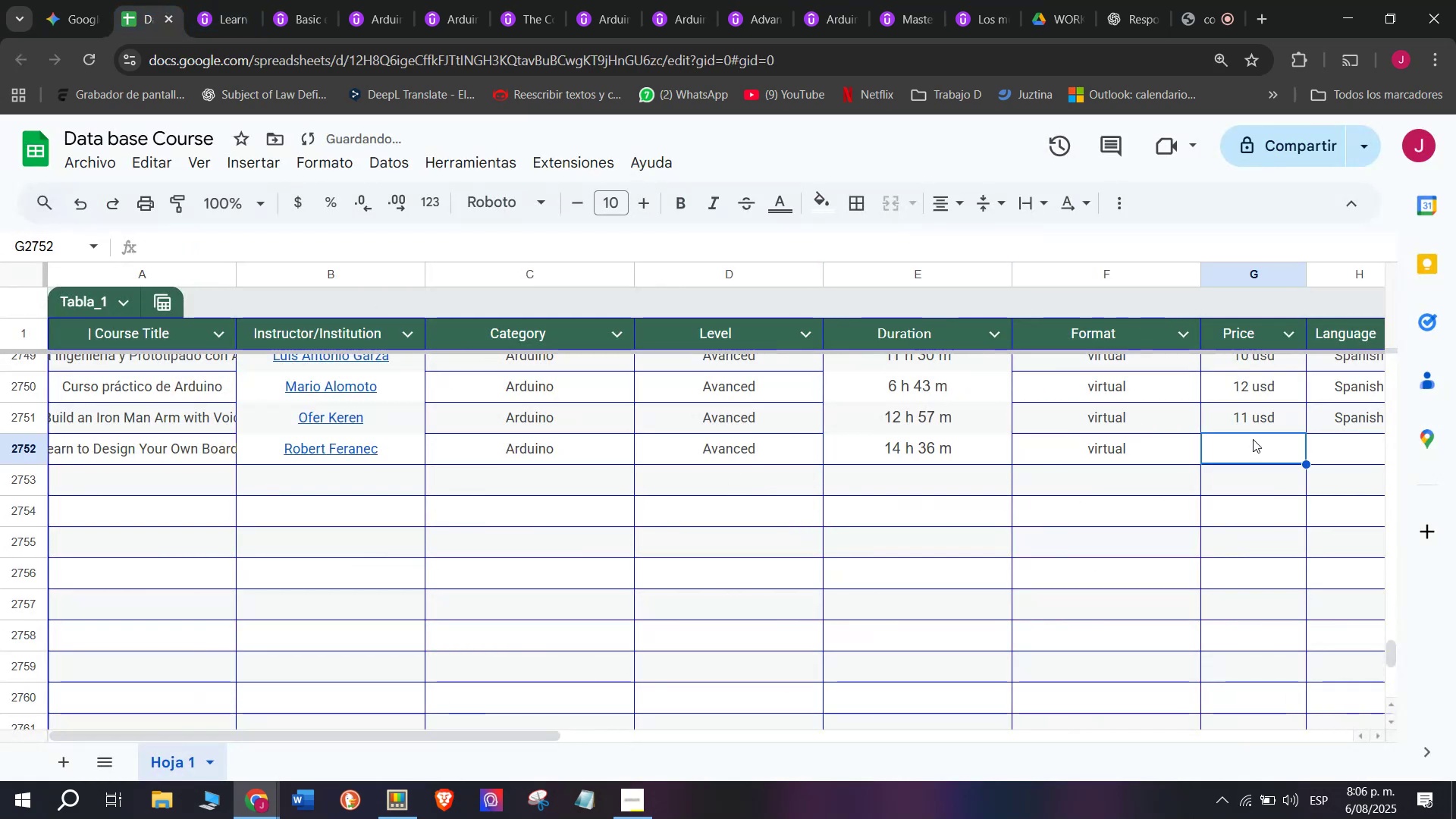 
key(Control+ControlLeft)
 